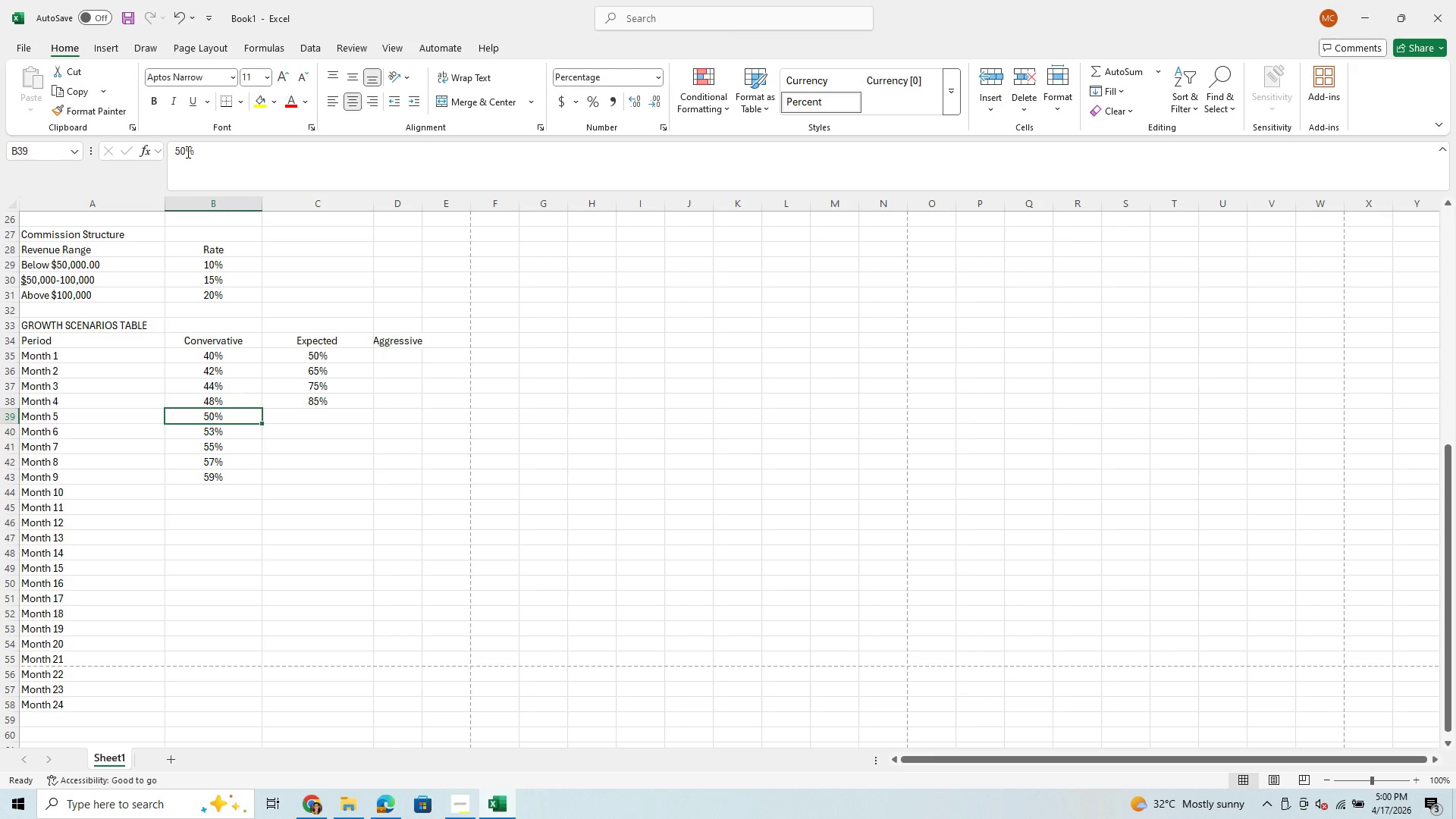 
wait(8.66)
 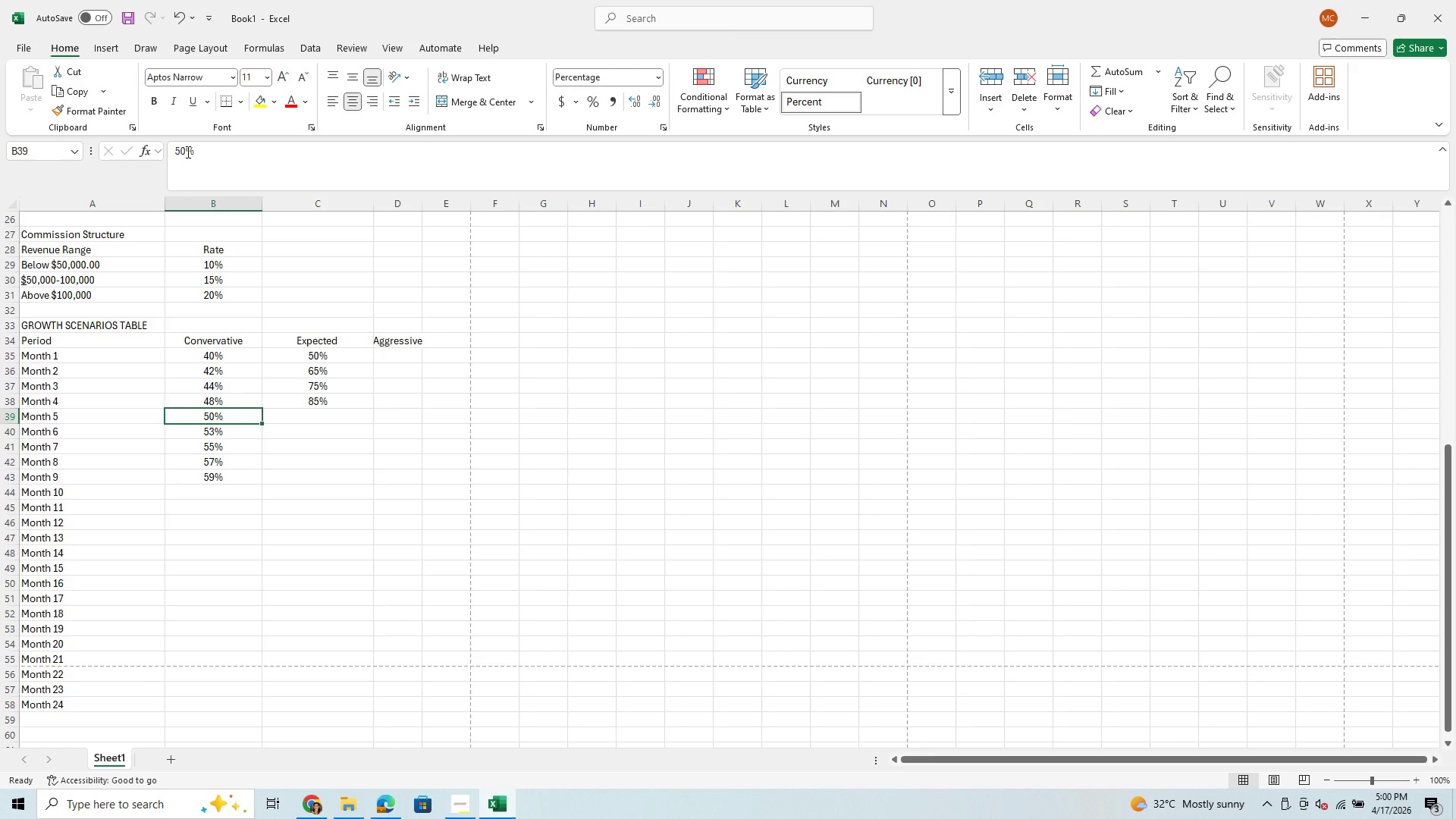 
key(ArrowUp)
 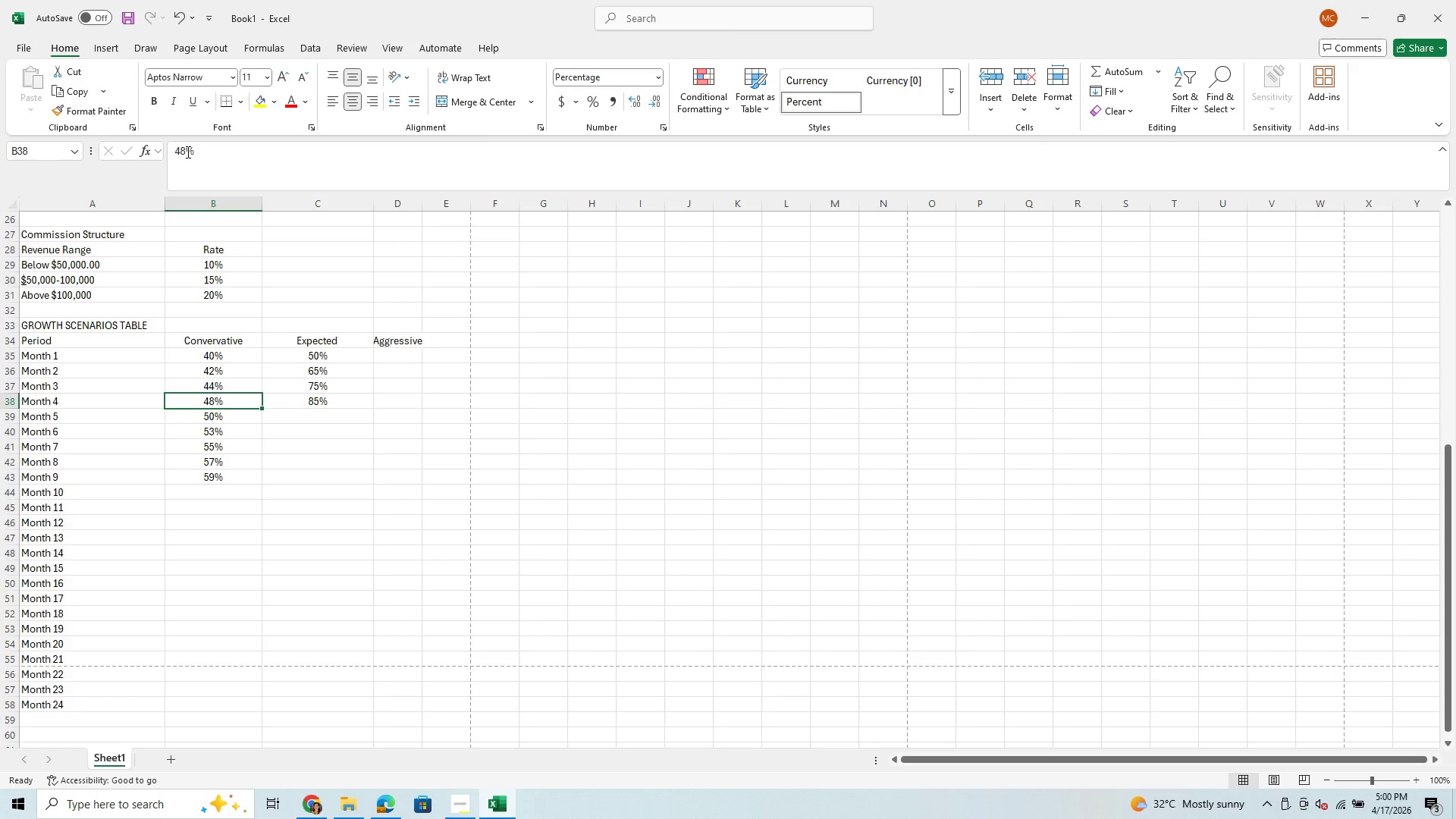 
key(ArrowUp)
 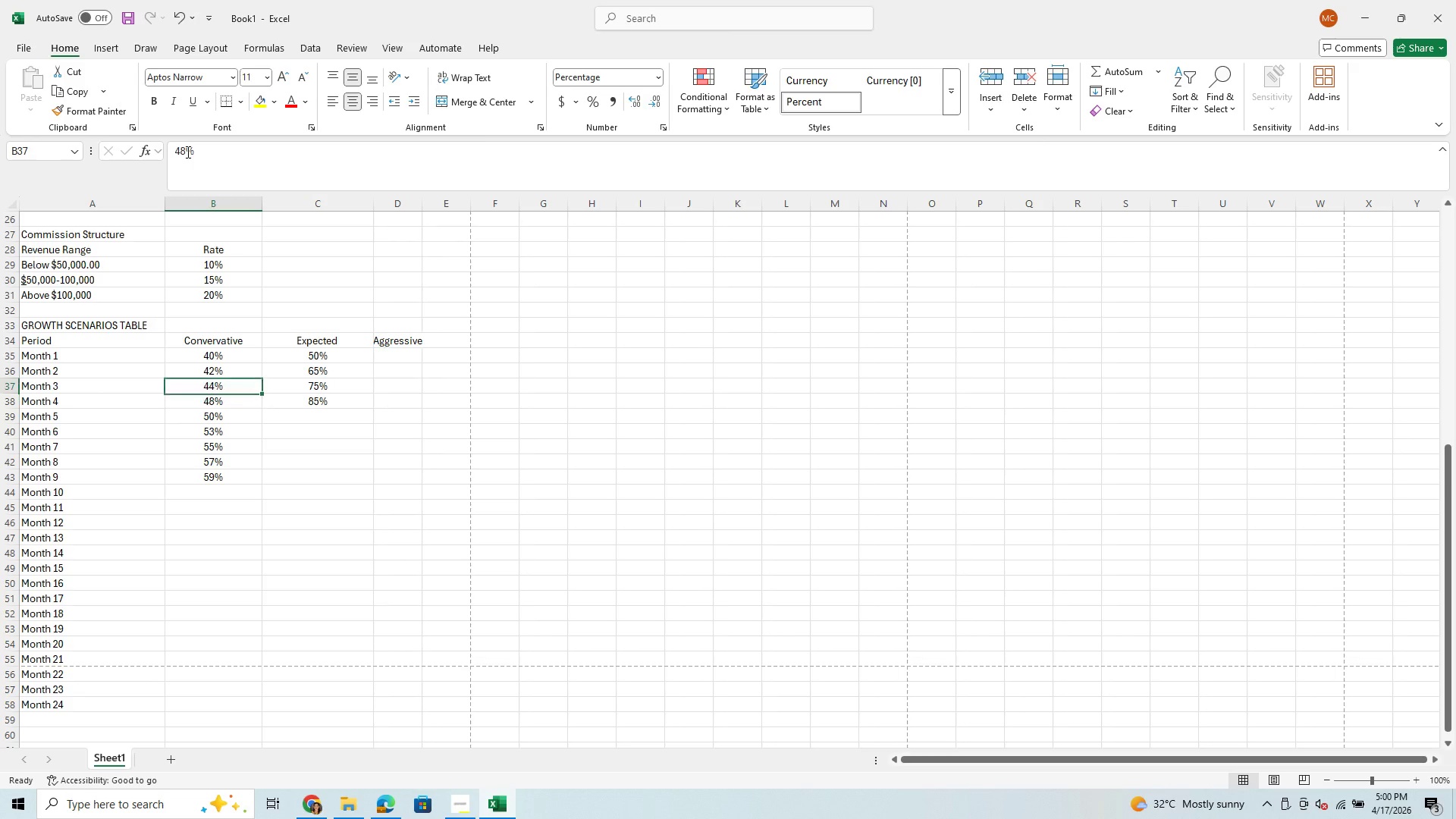 
key(ArrowUp)
 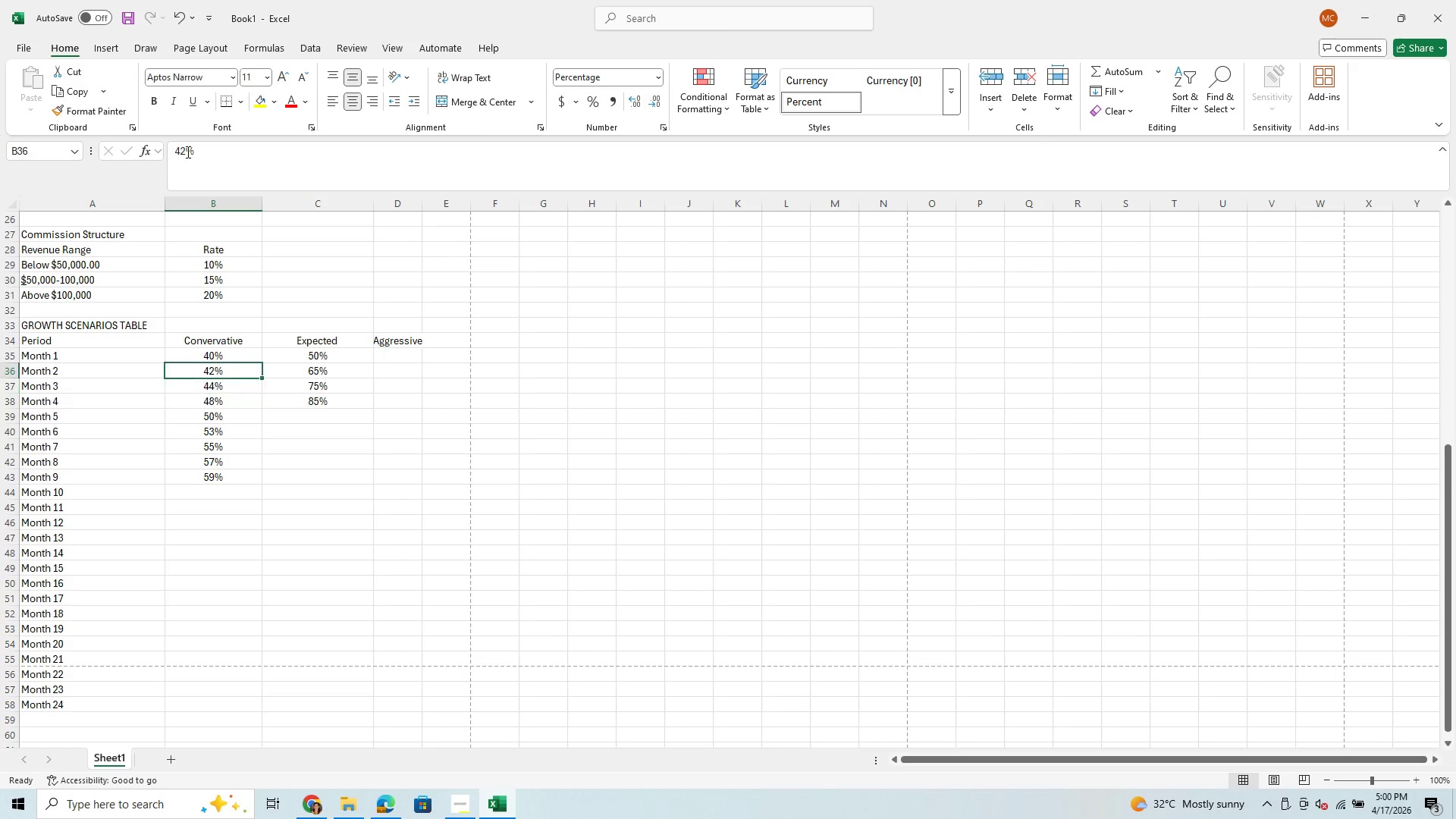 
key(ArrowUp)
 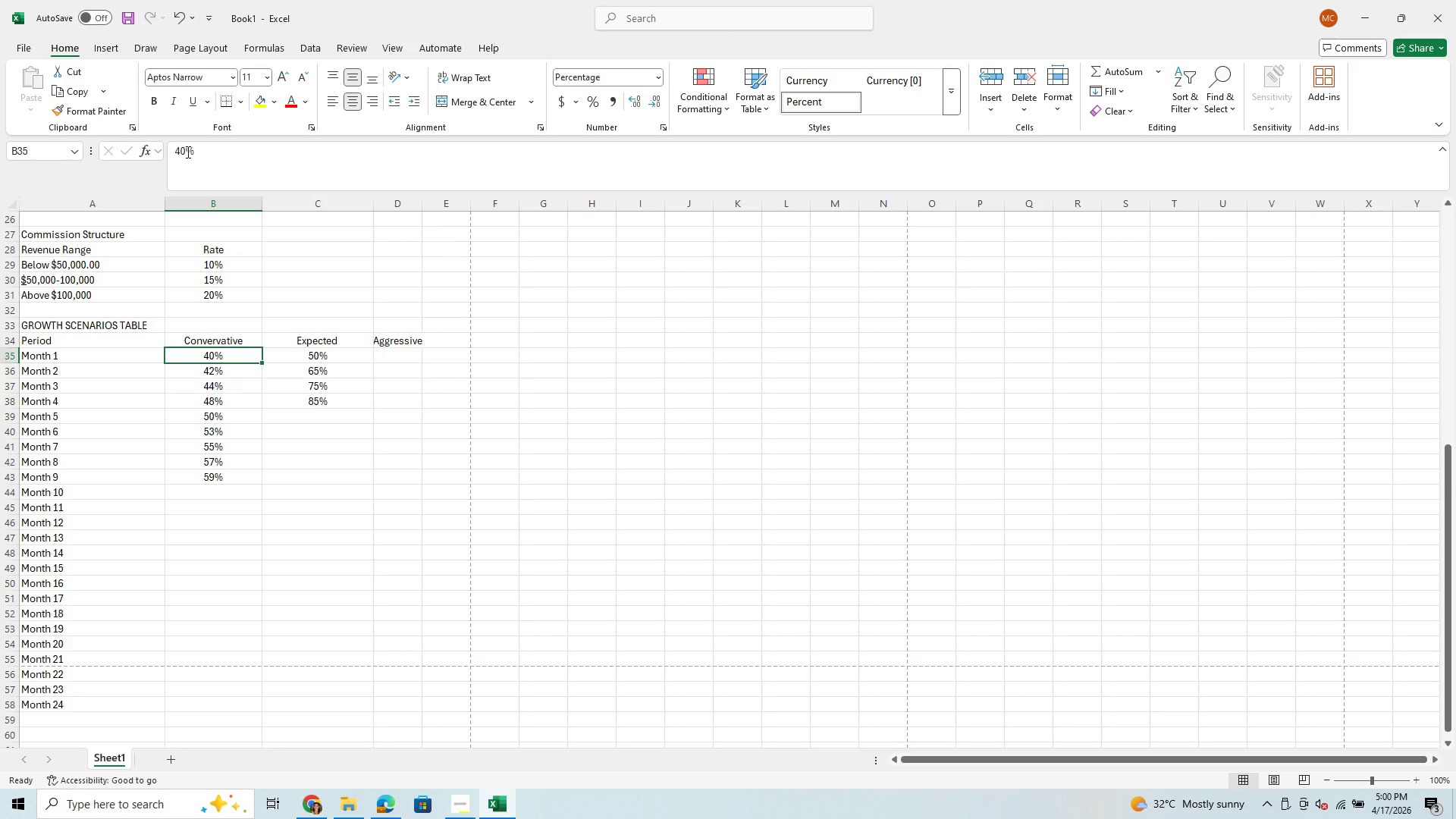 
wait(5.88)
 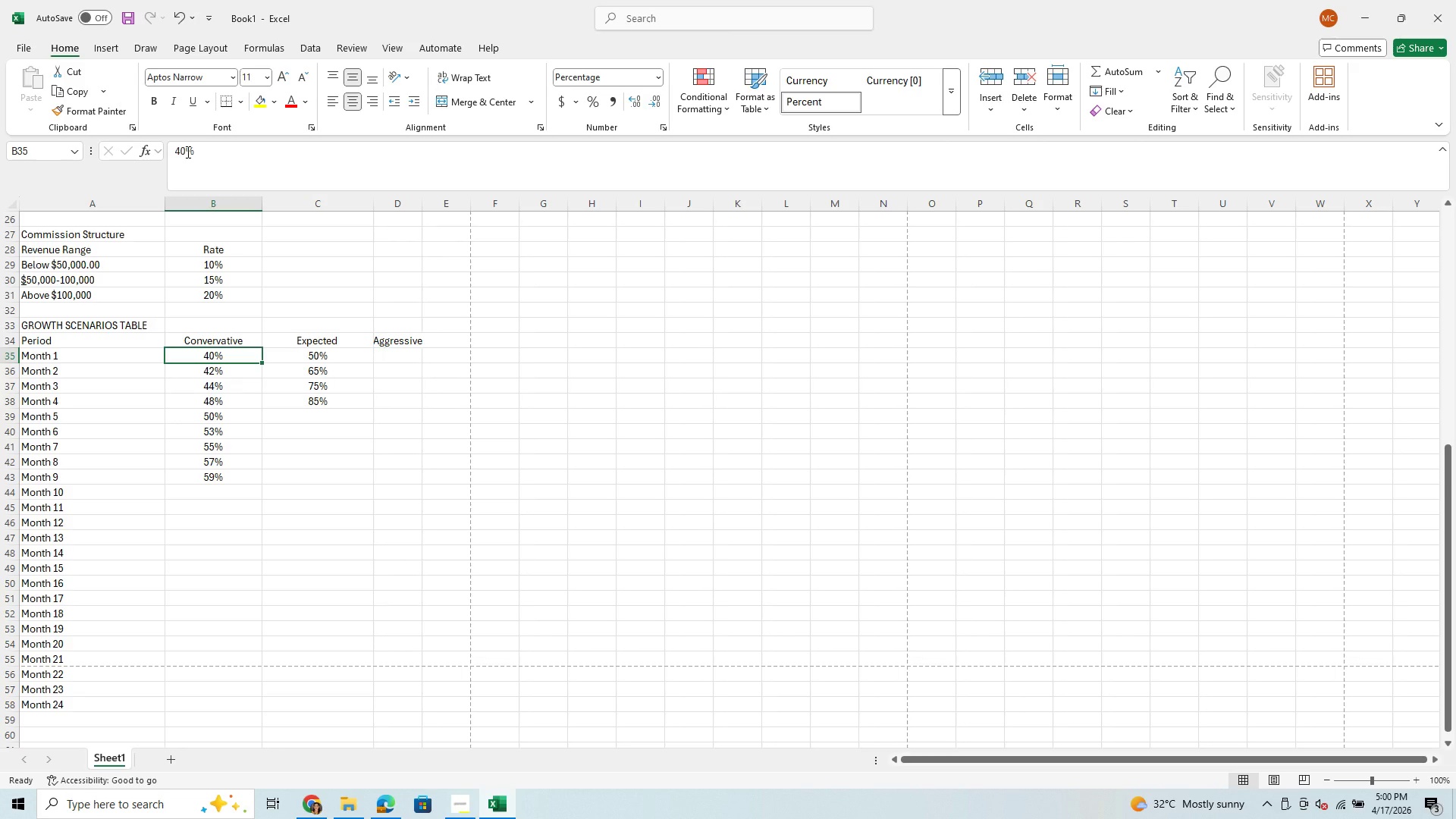 
type(40)
 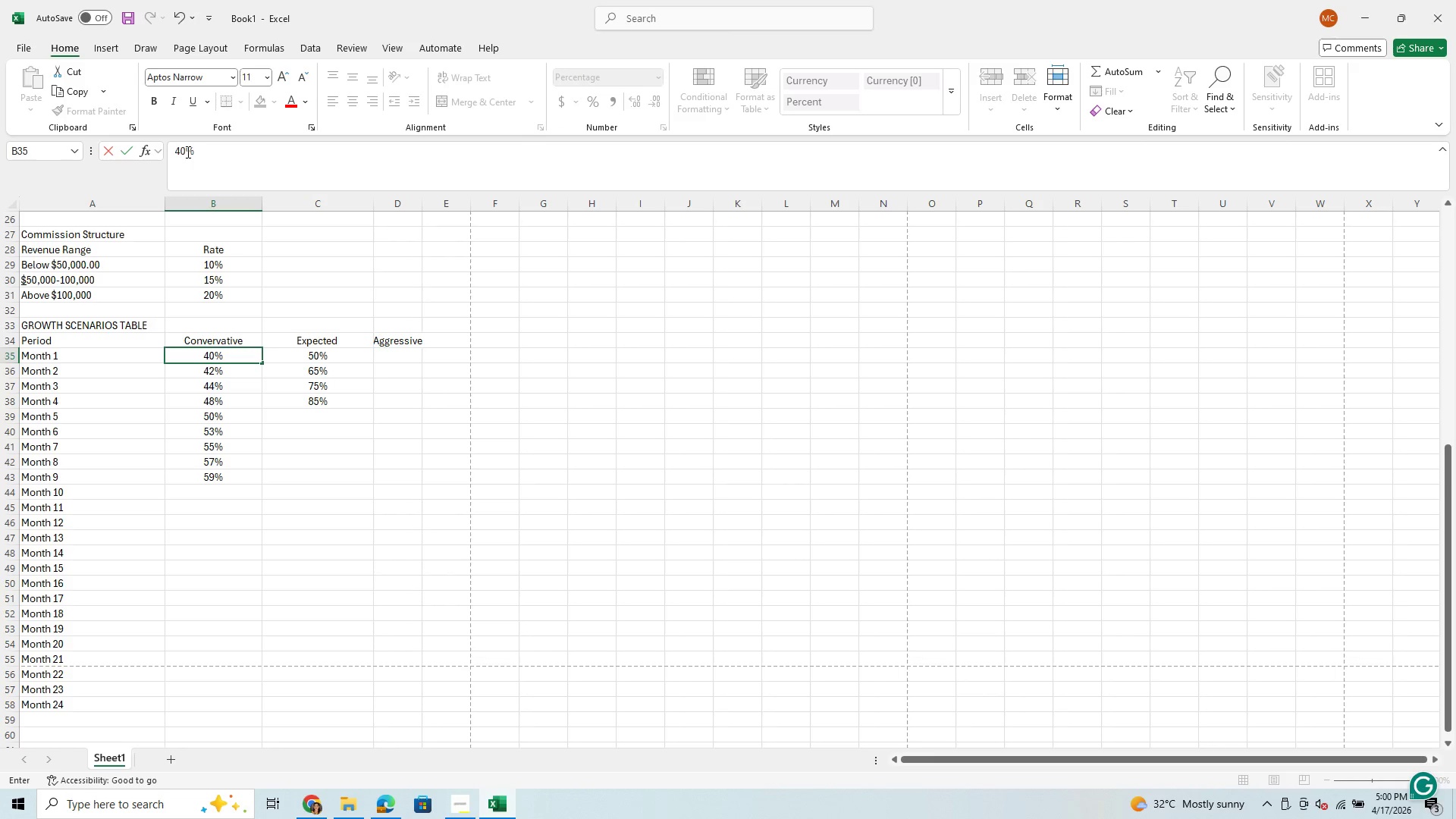 
key(Enter)
 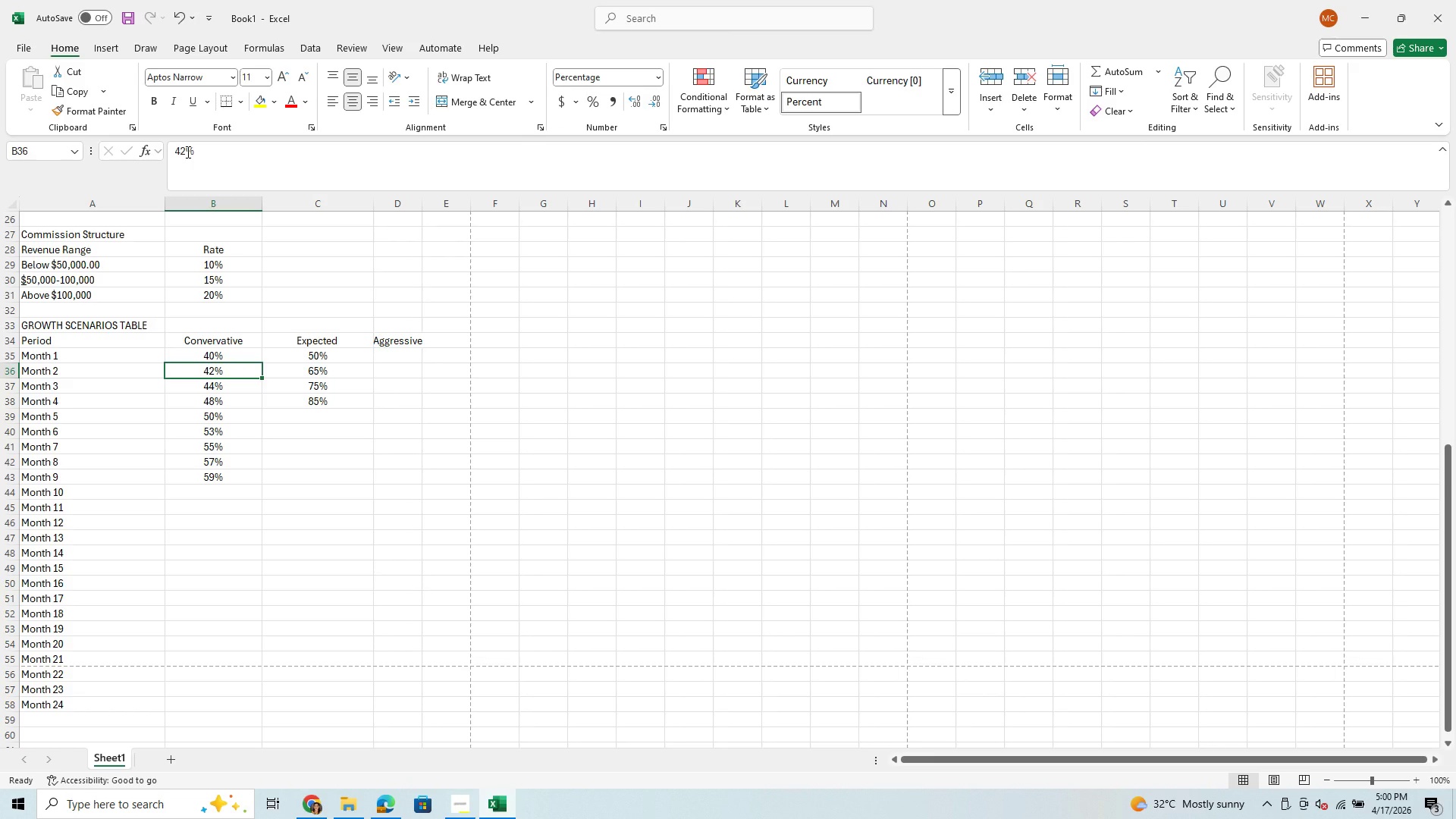 
type(42)
 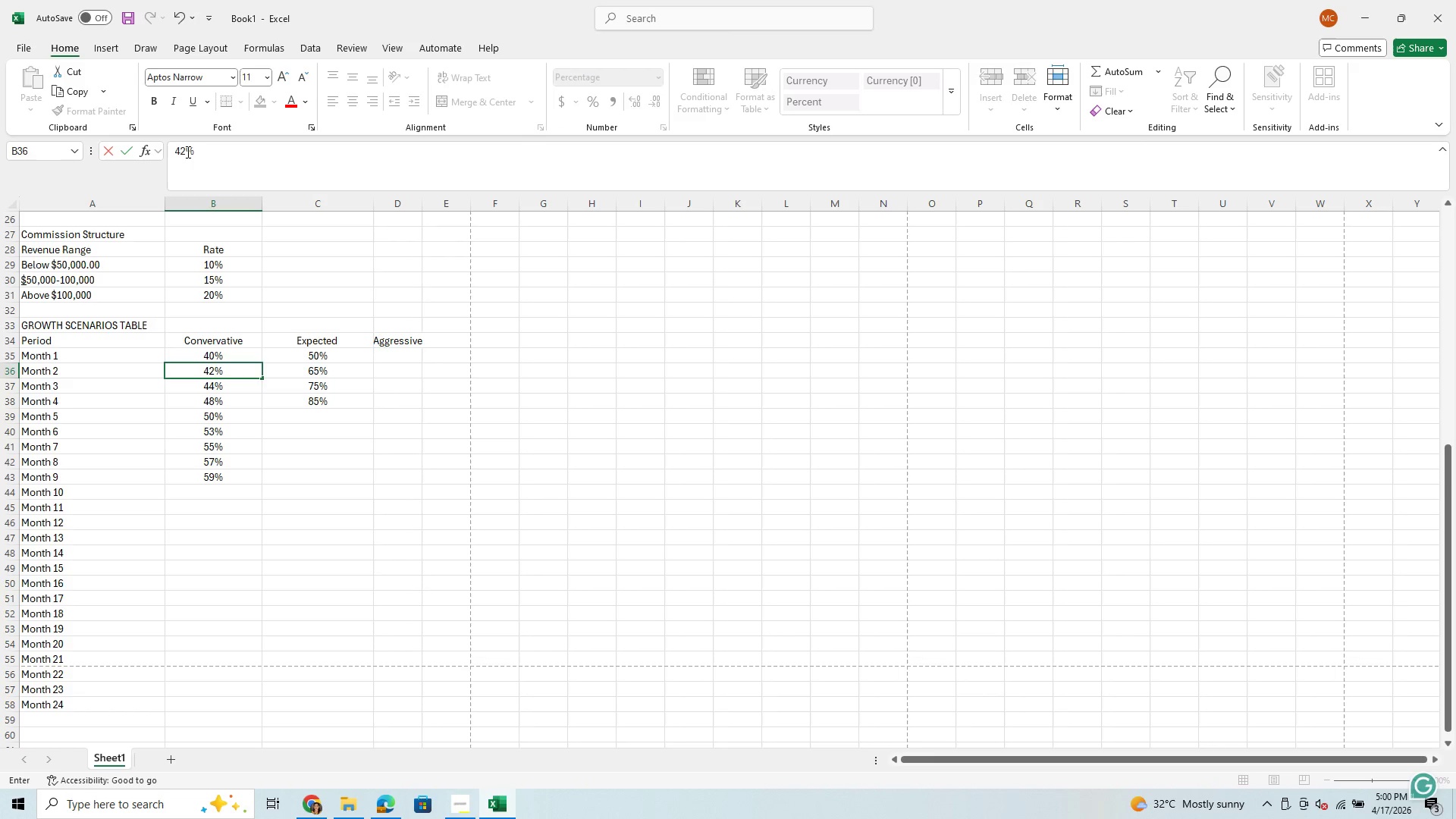 
key(Enter)
 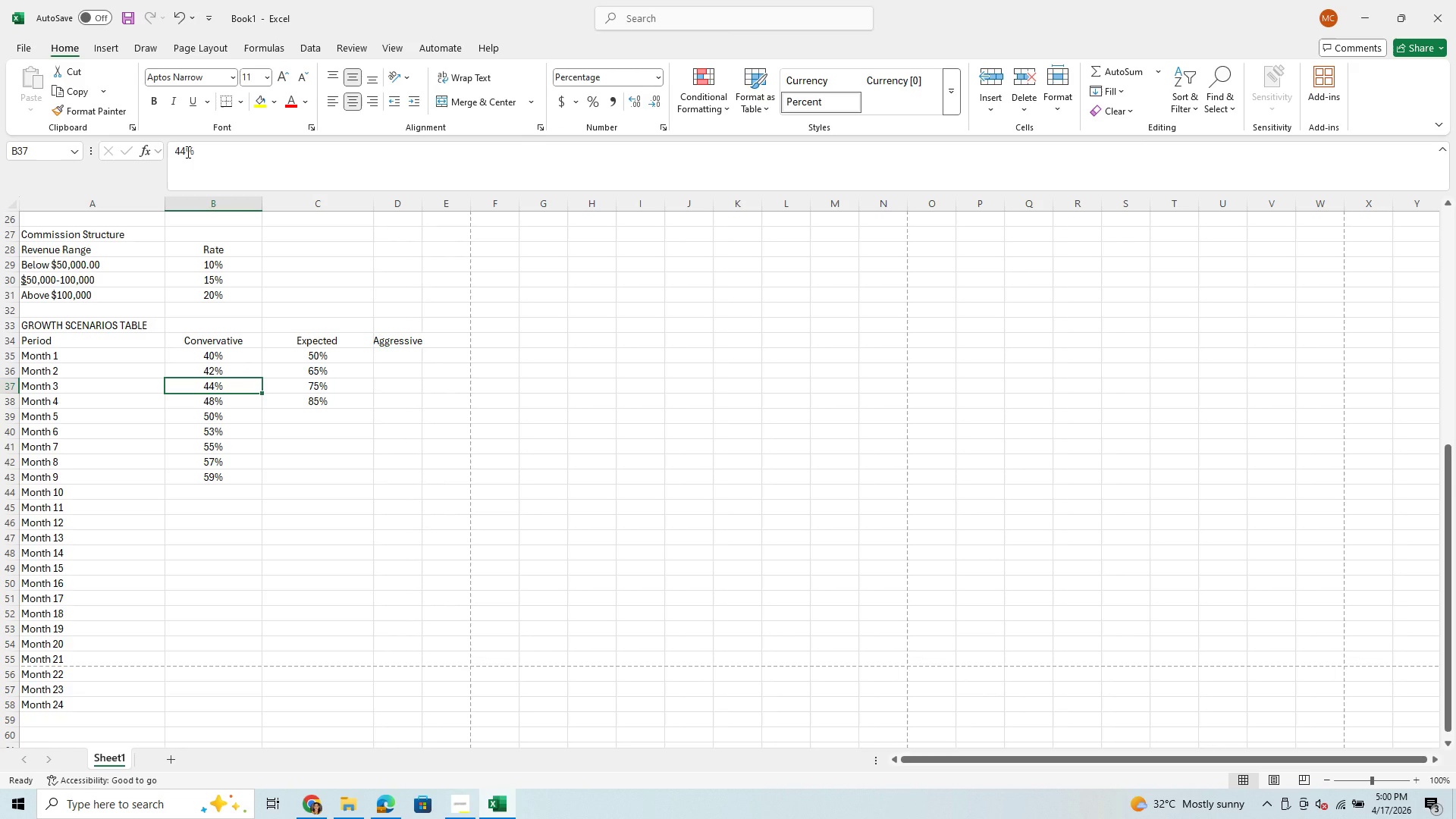 
type(44)
 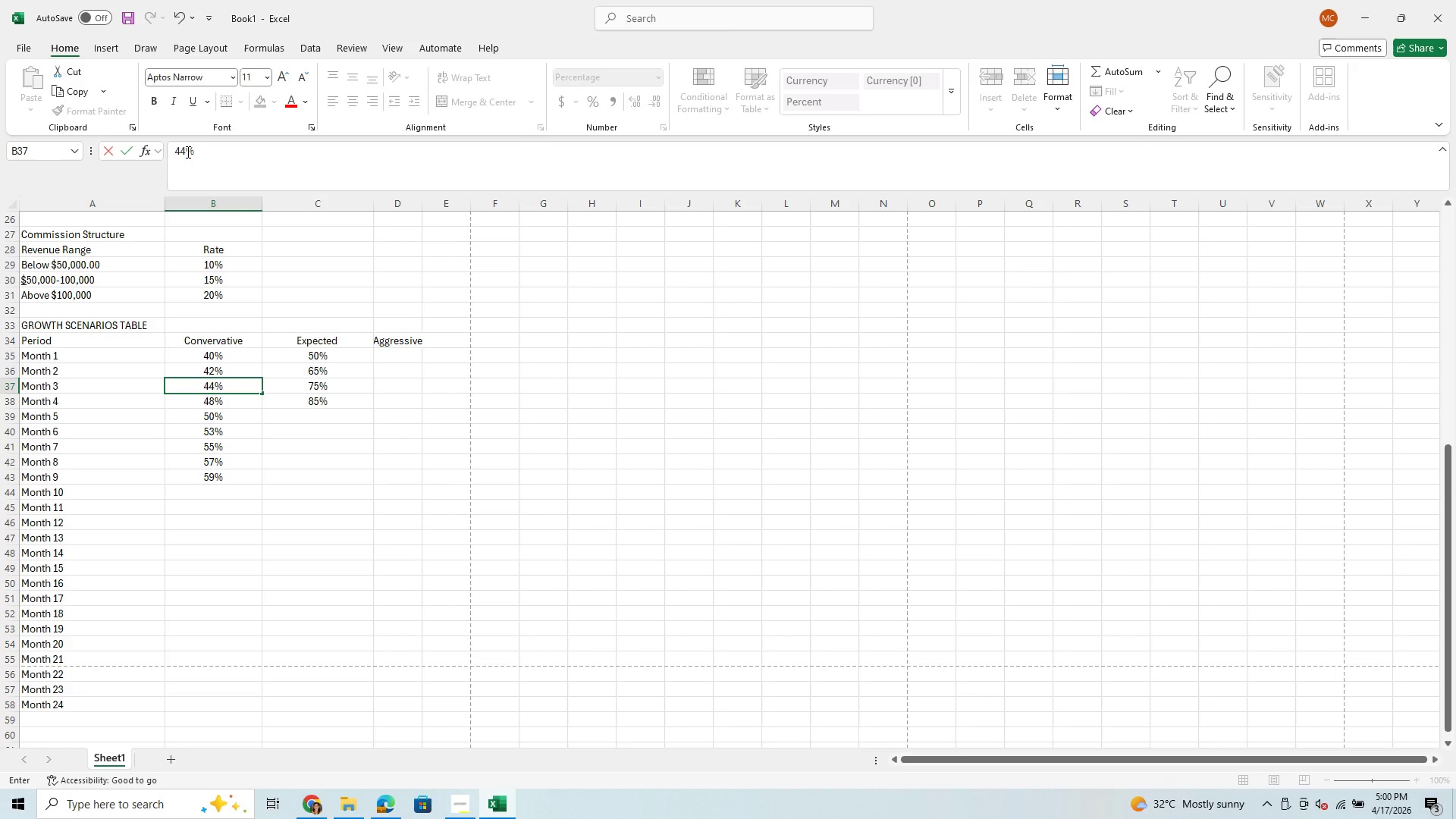 
key(Enter)
 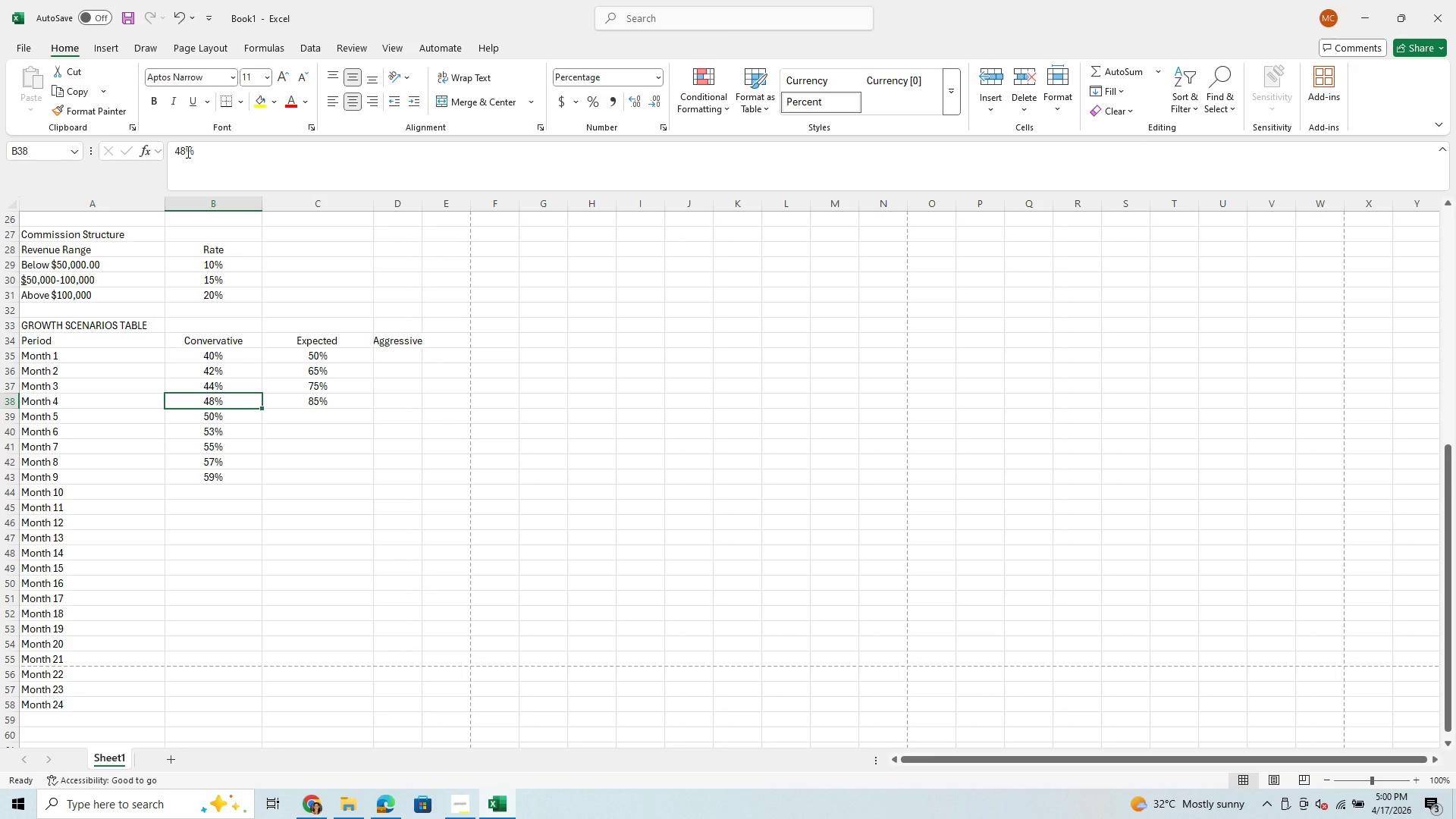 
type(46)
 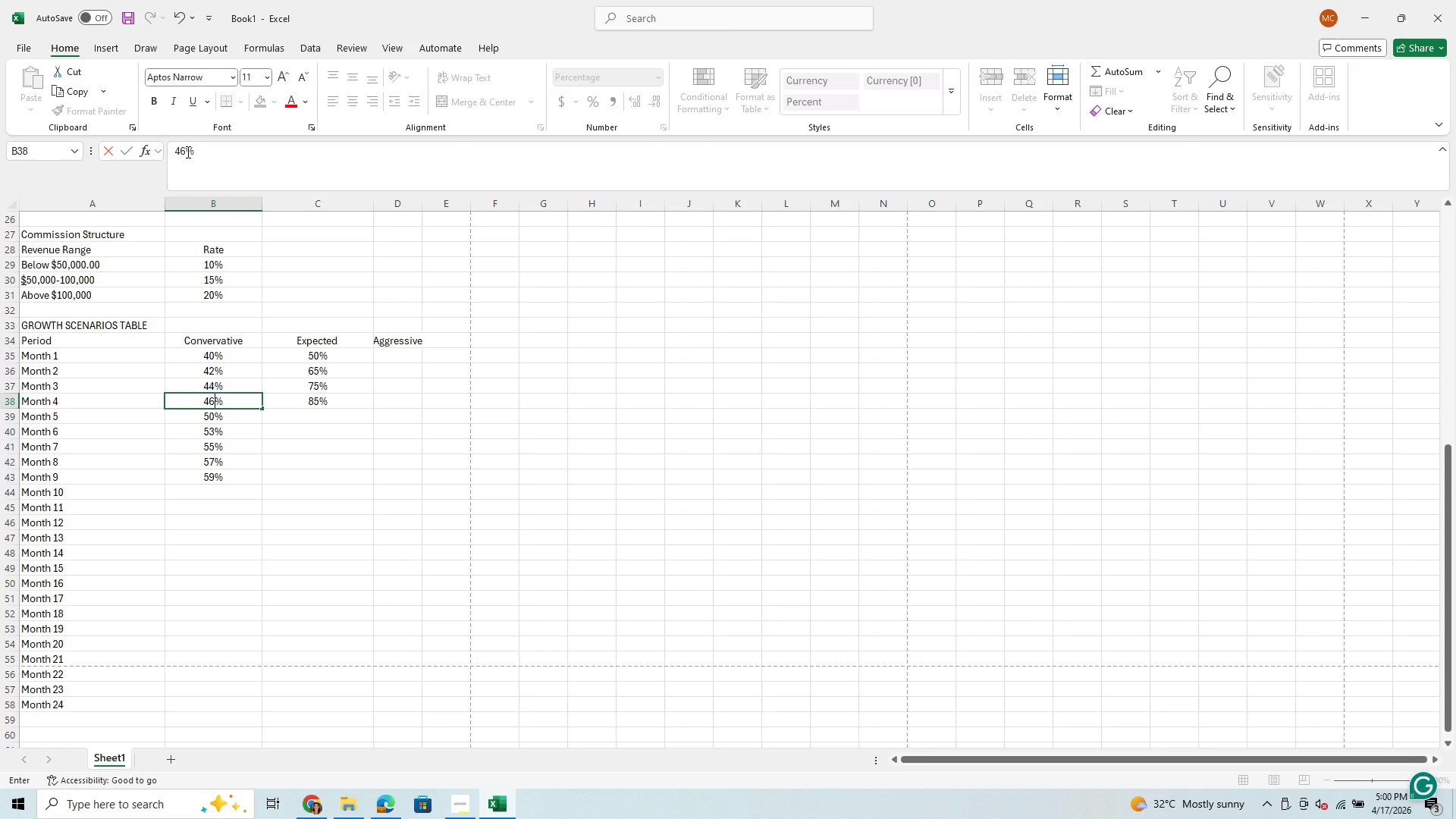 
key(Enter)
 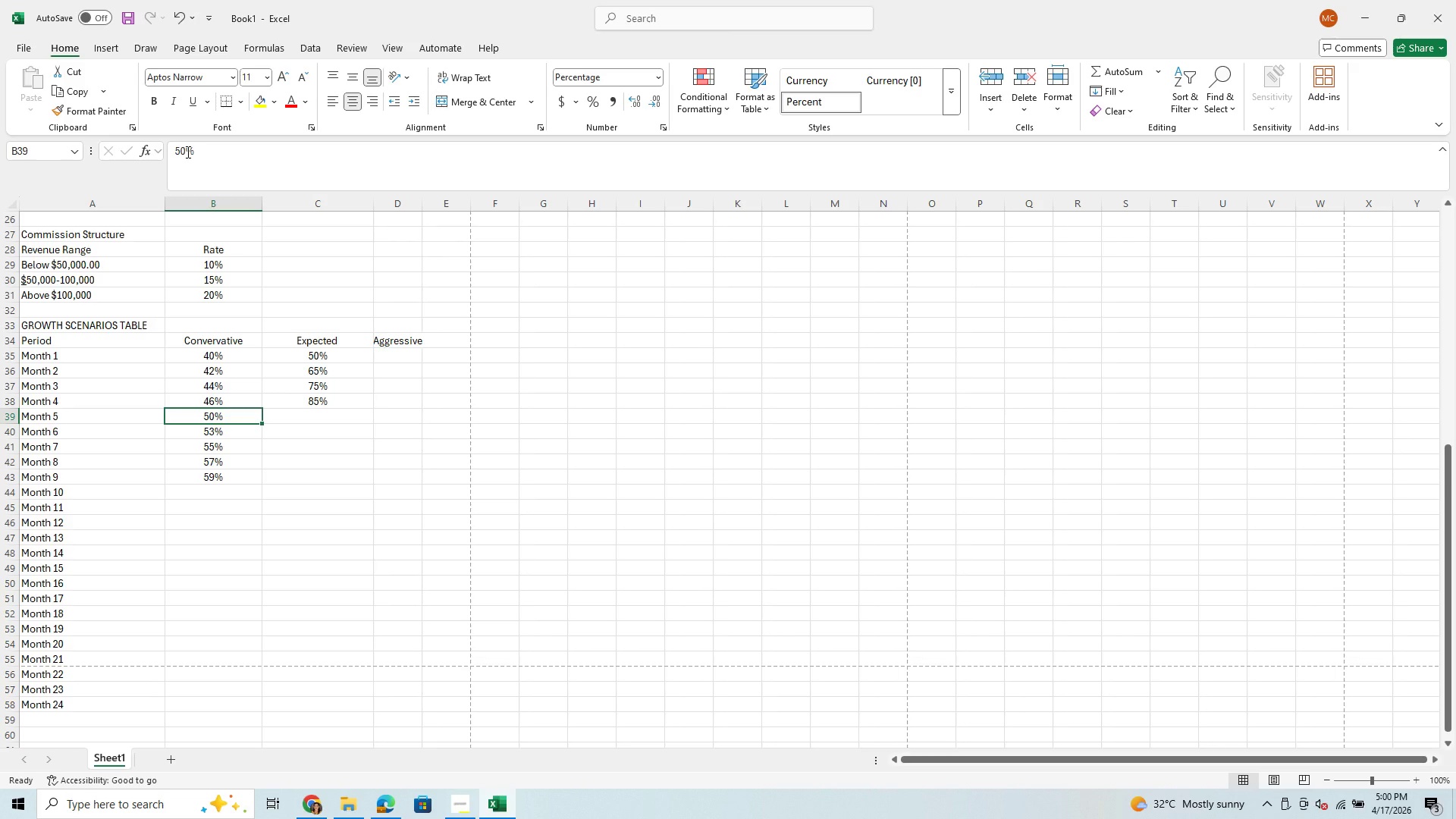 
type(48)
 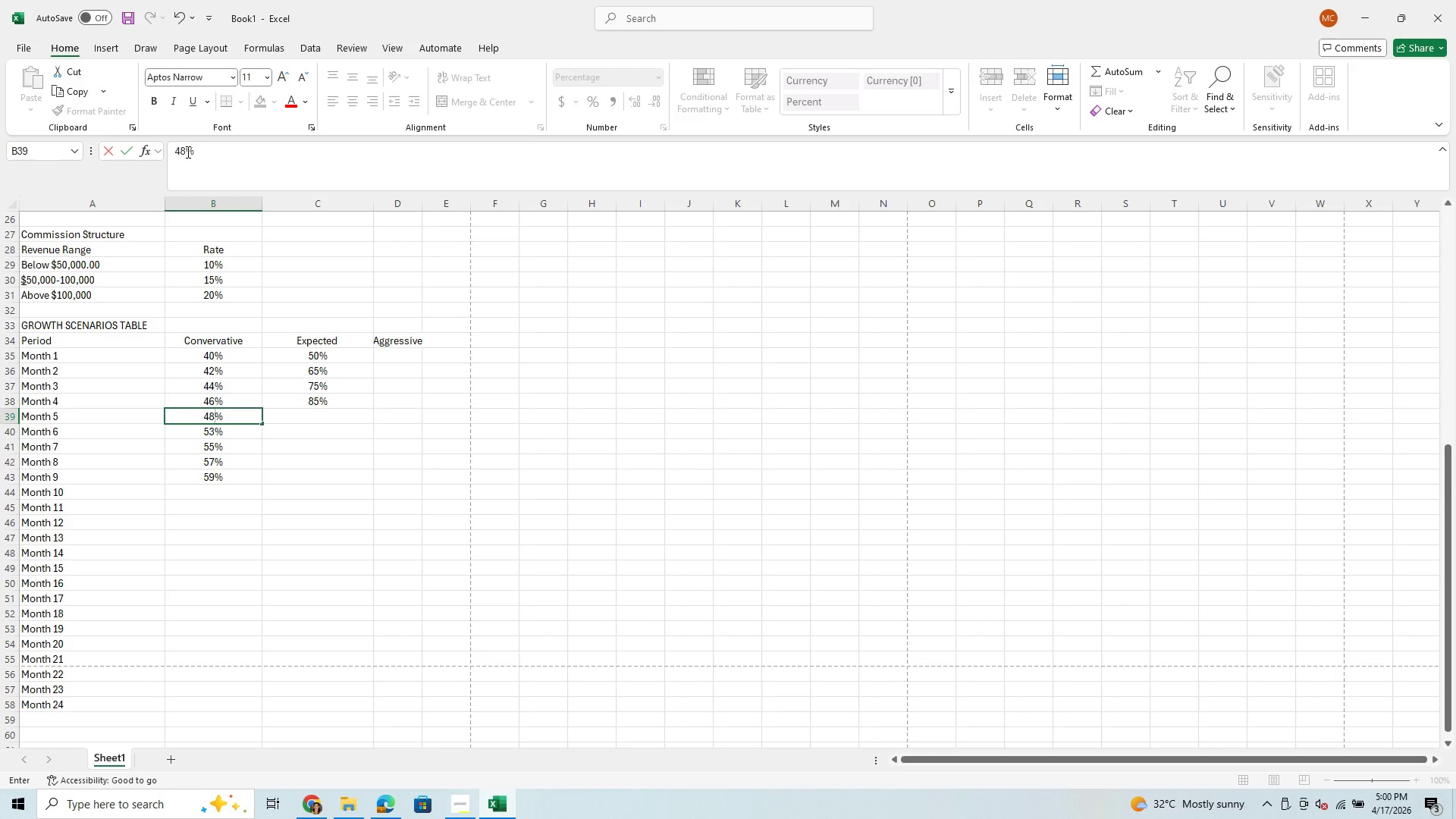 
key(Enter)
 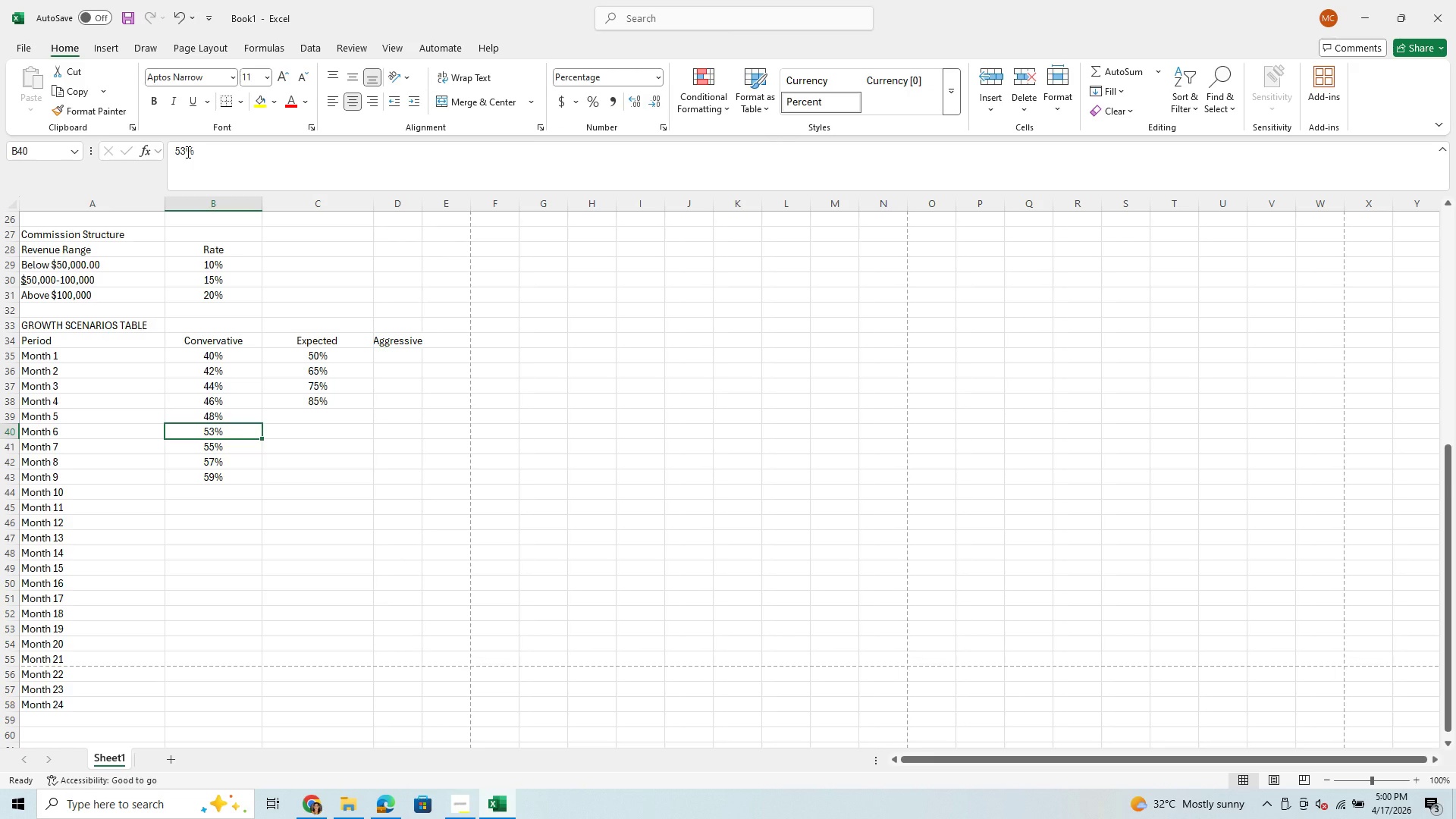 
type(50)
 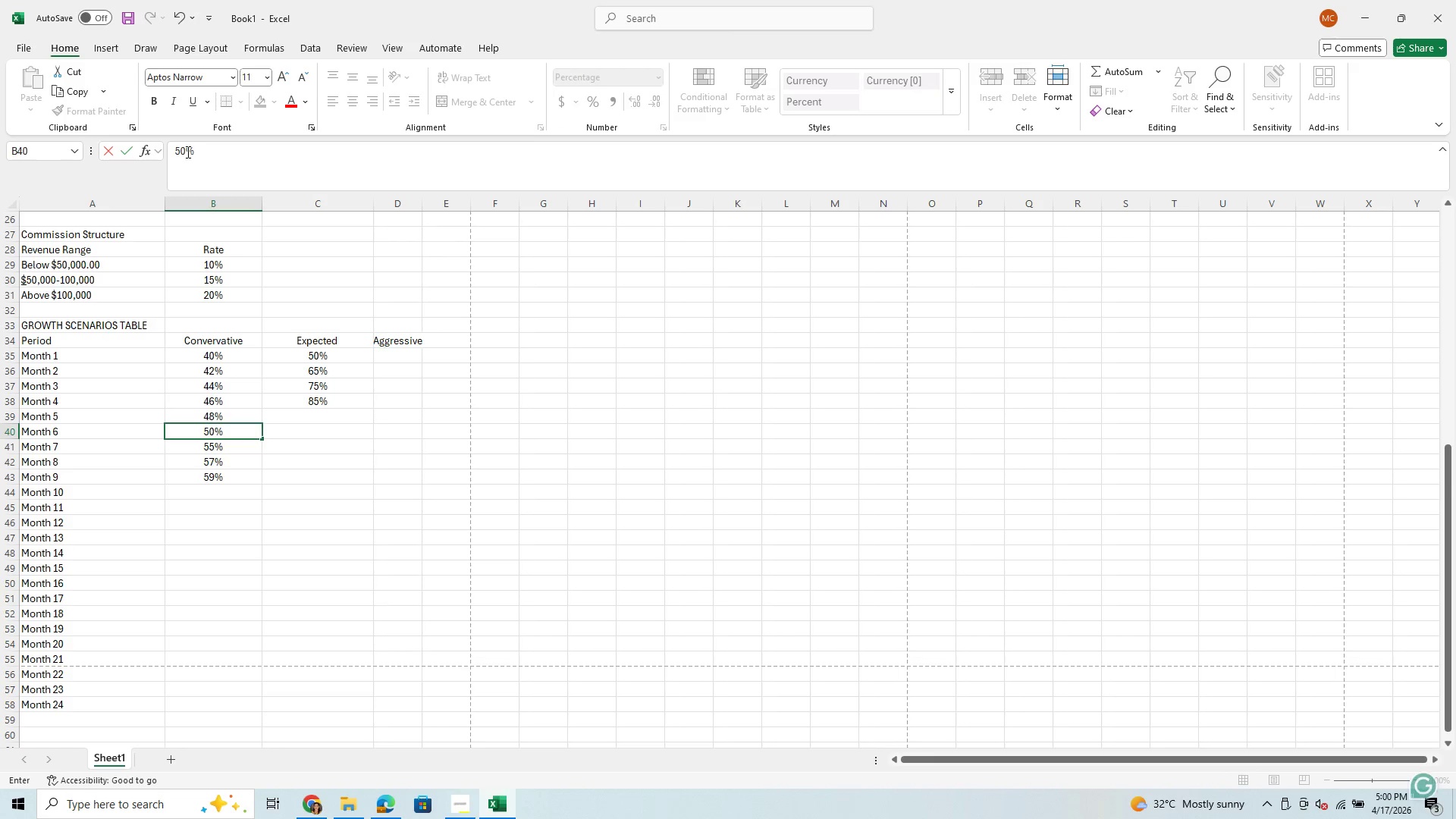 
key(Enter)
 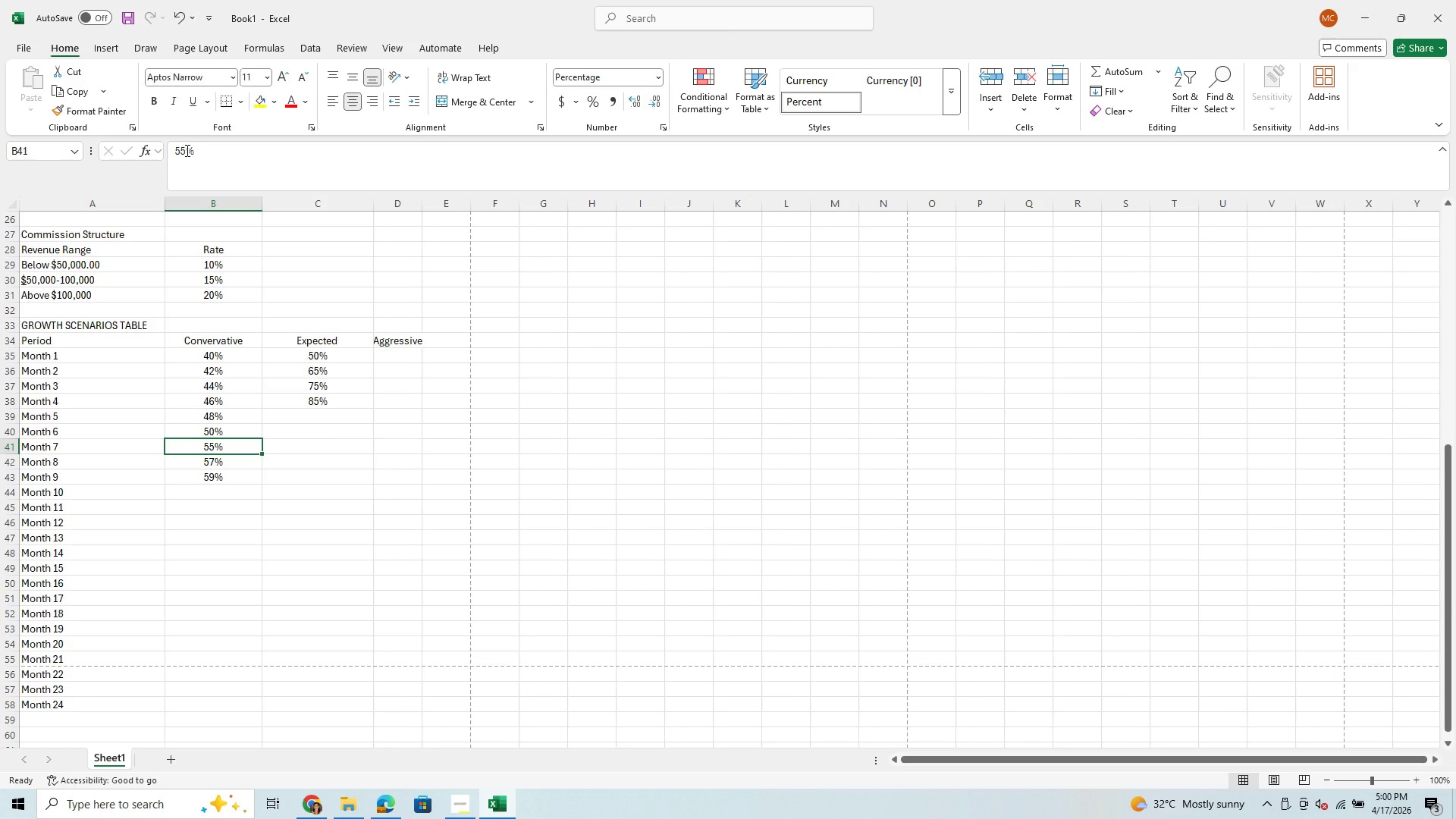 
wait(5.94)
 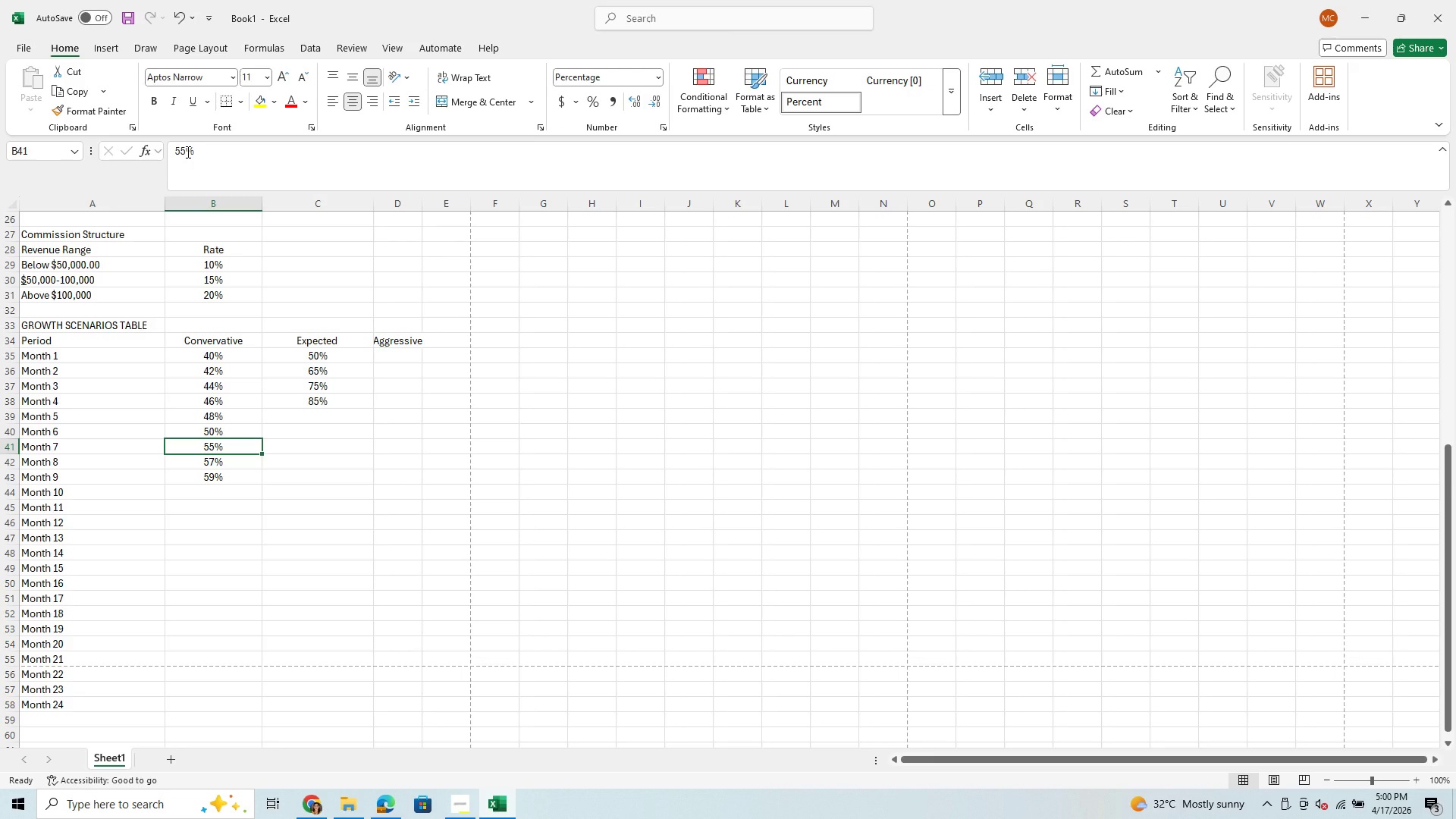 
type(53)
 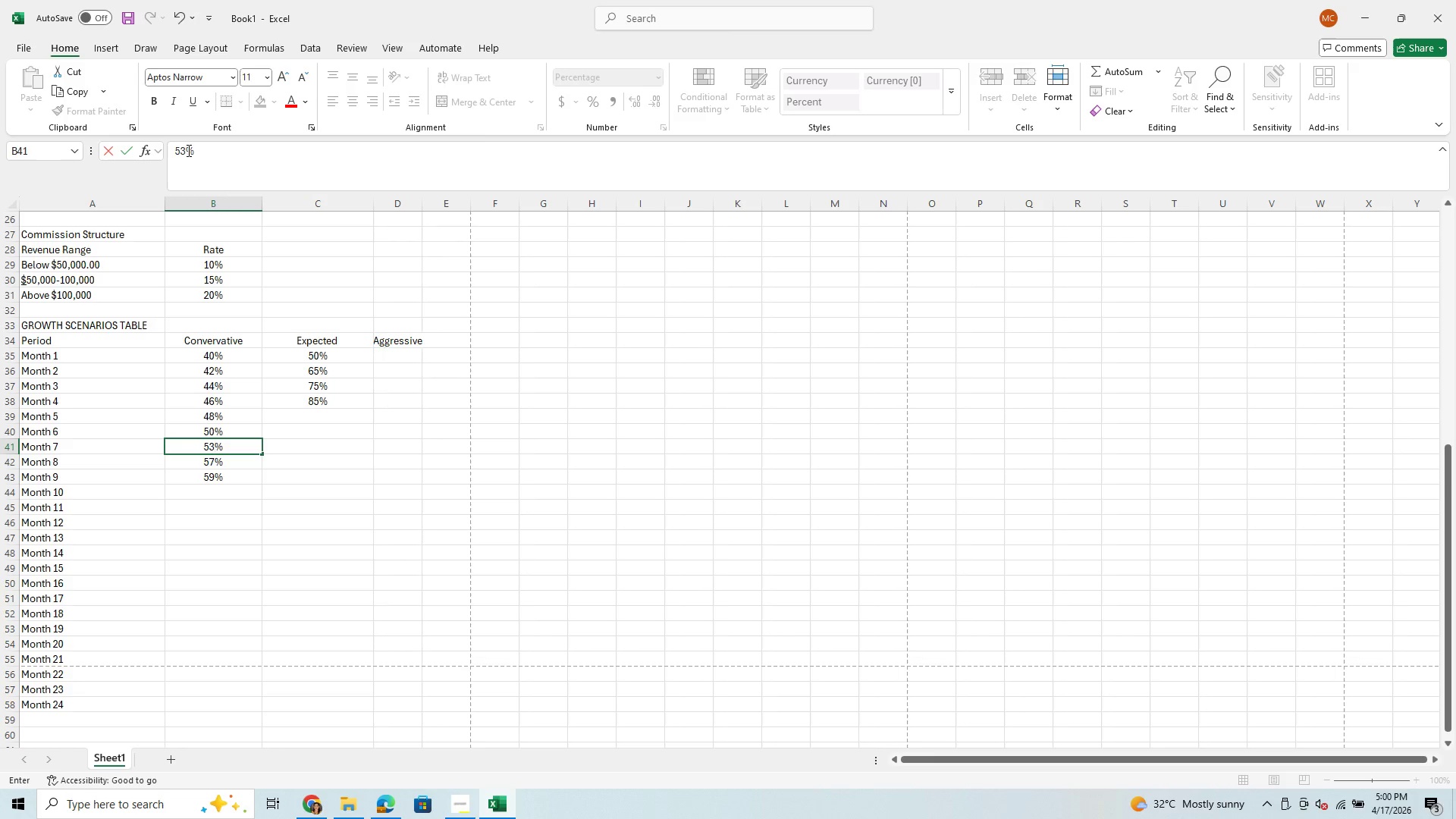 
key(Enter)
 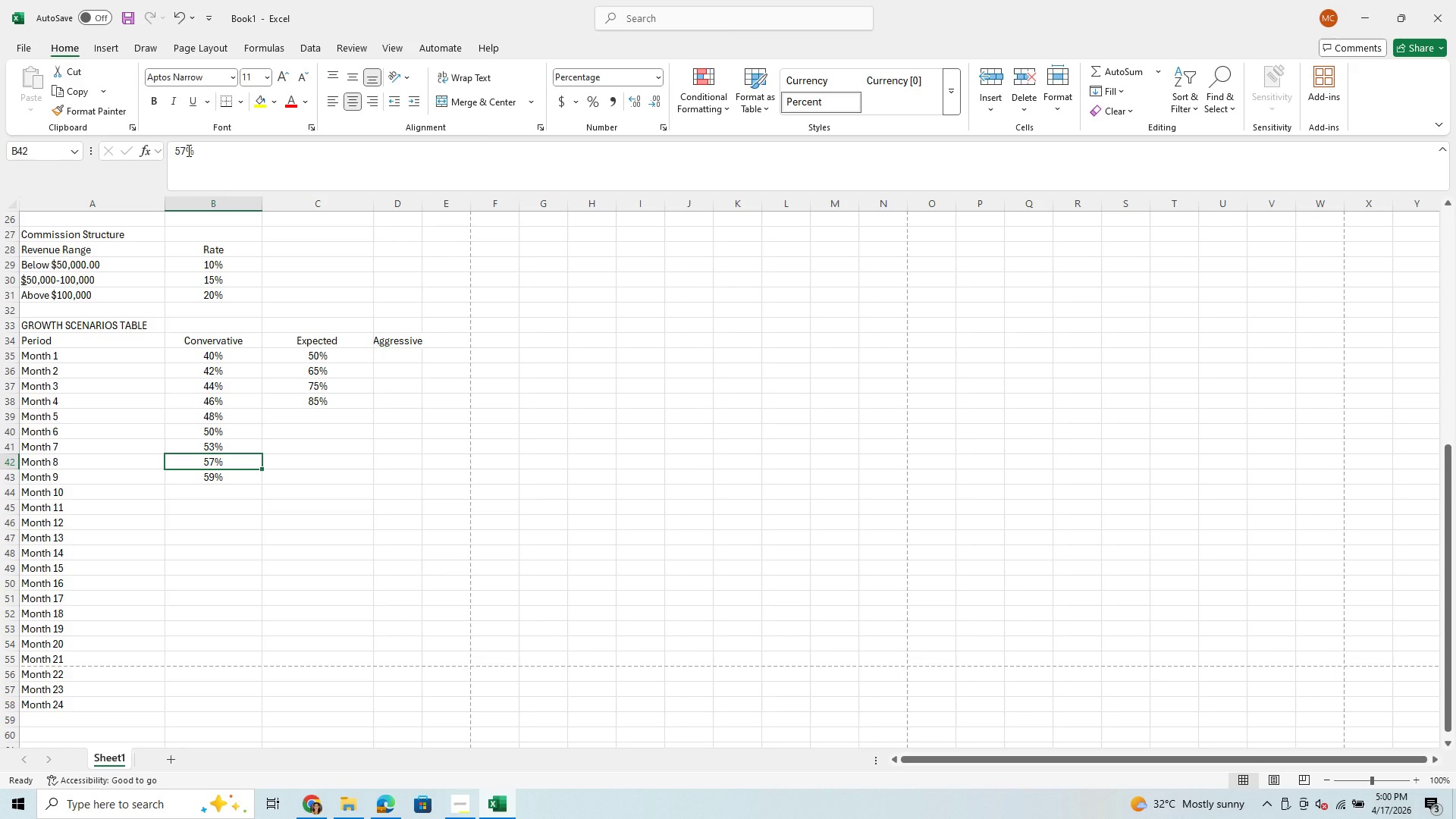 
type(55)
 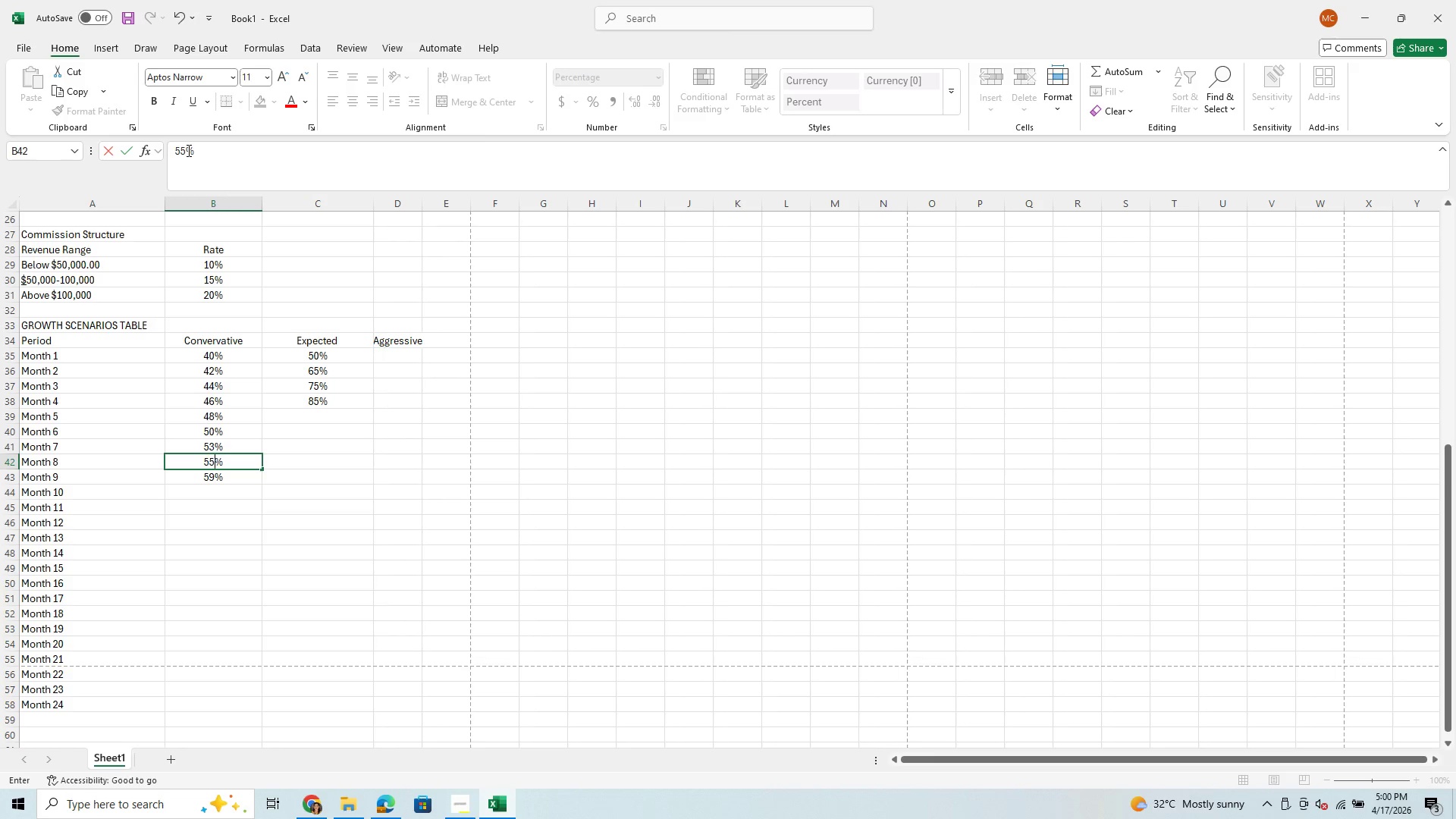 
key(Enter)
 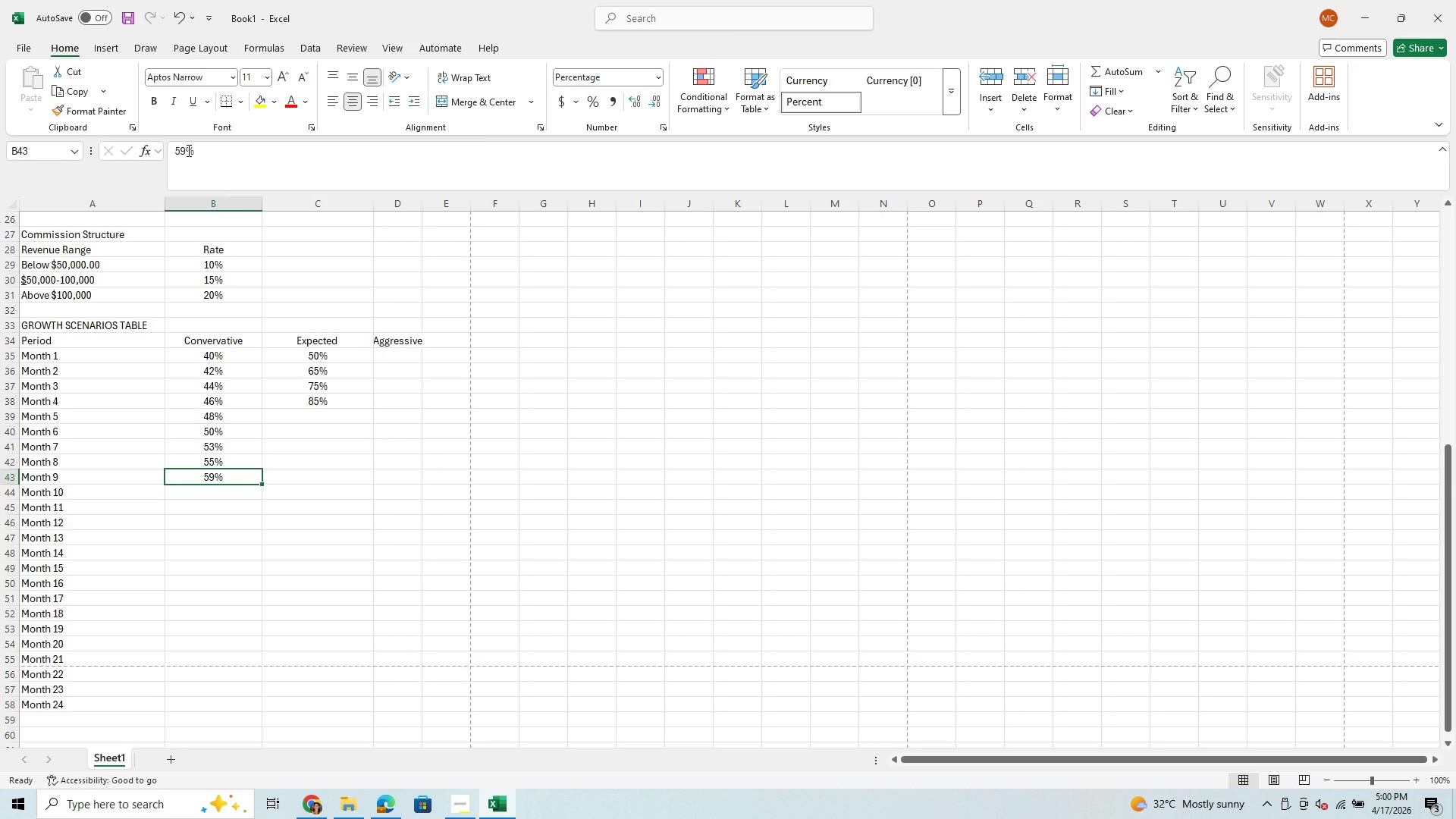 
type(57)
 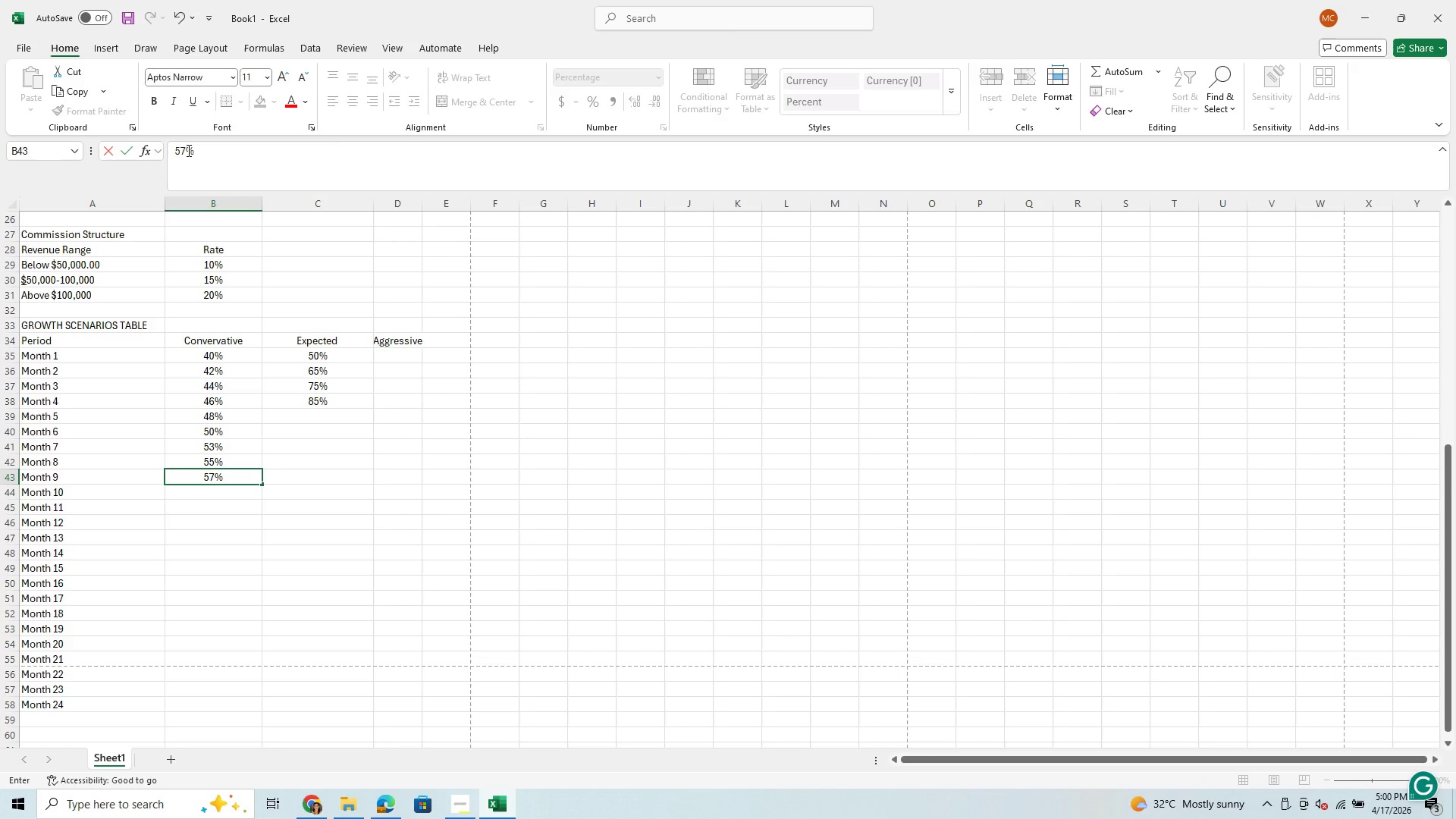 
key(Enter)
 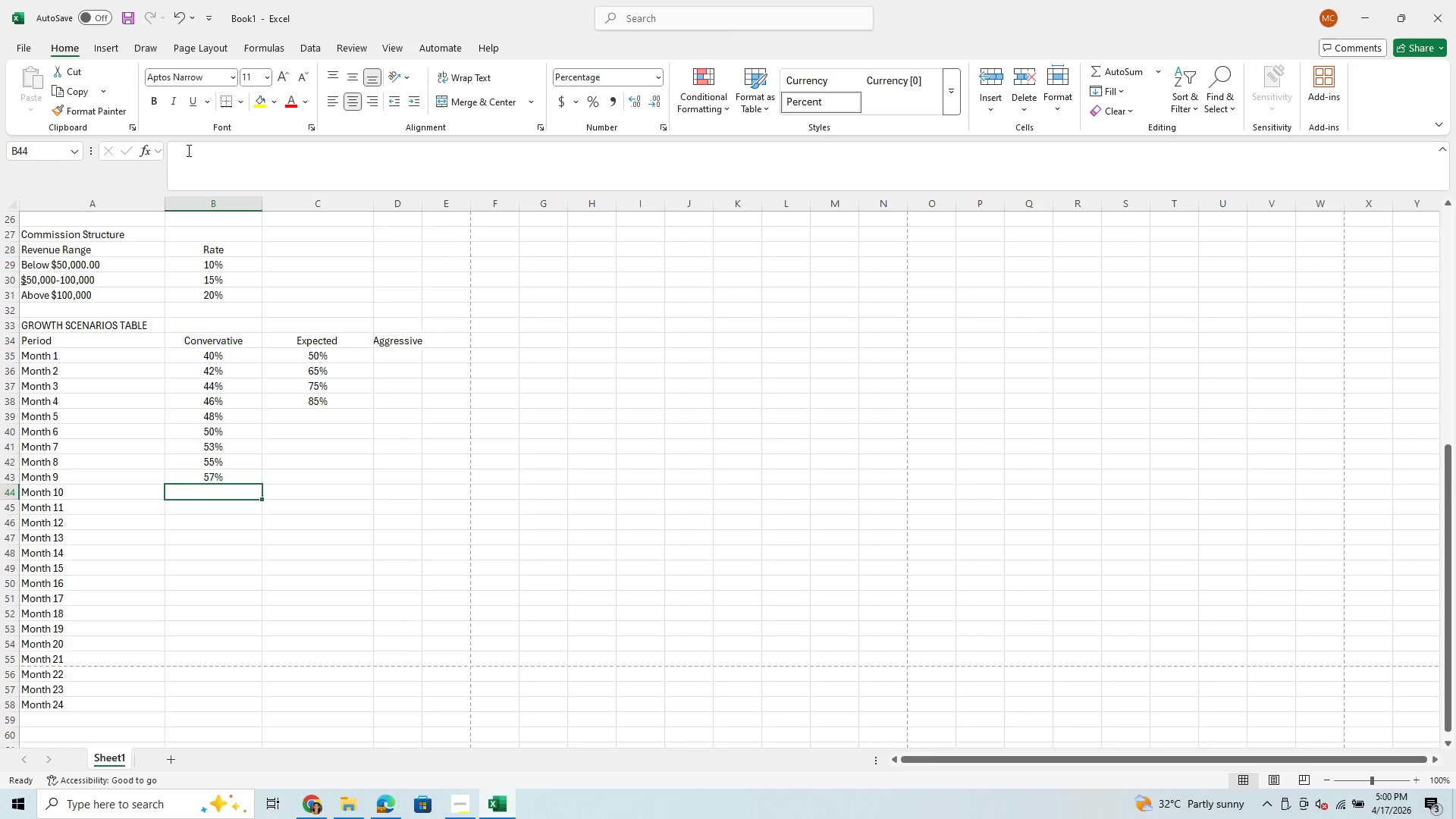 
type(59)
 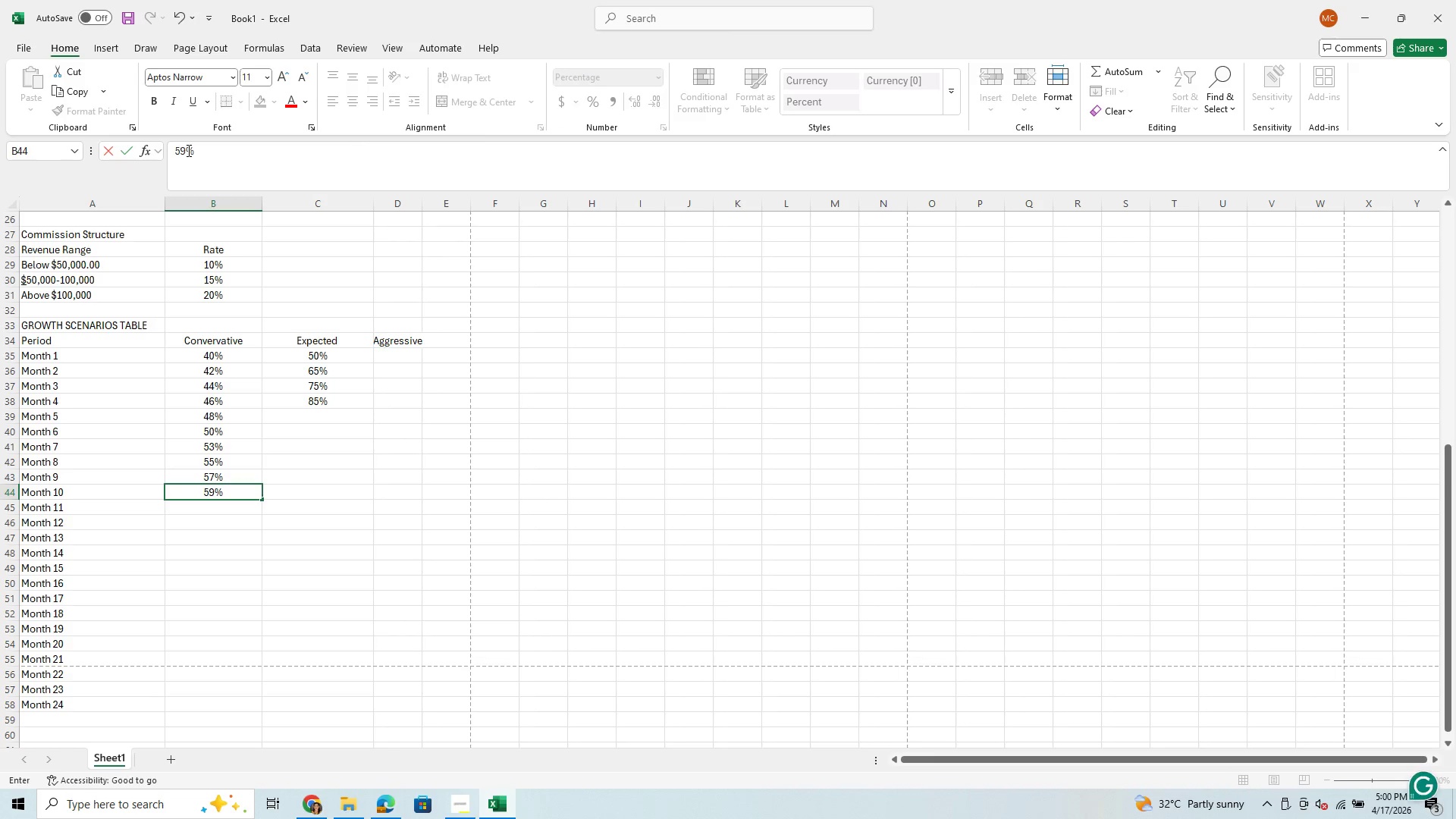 
key(Enter)
 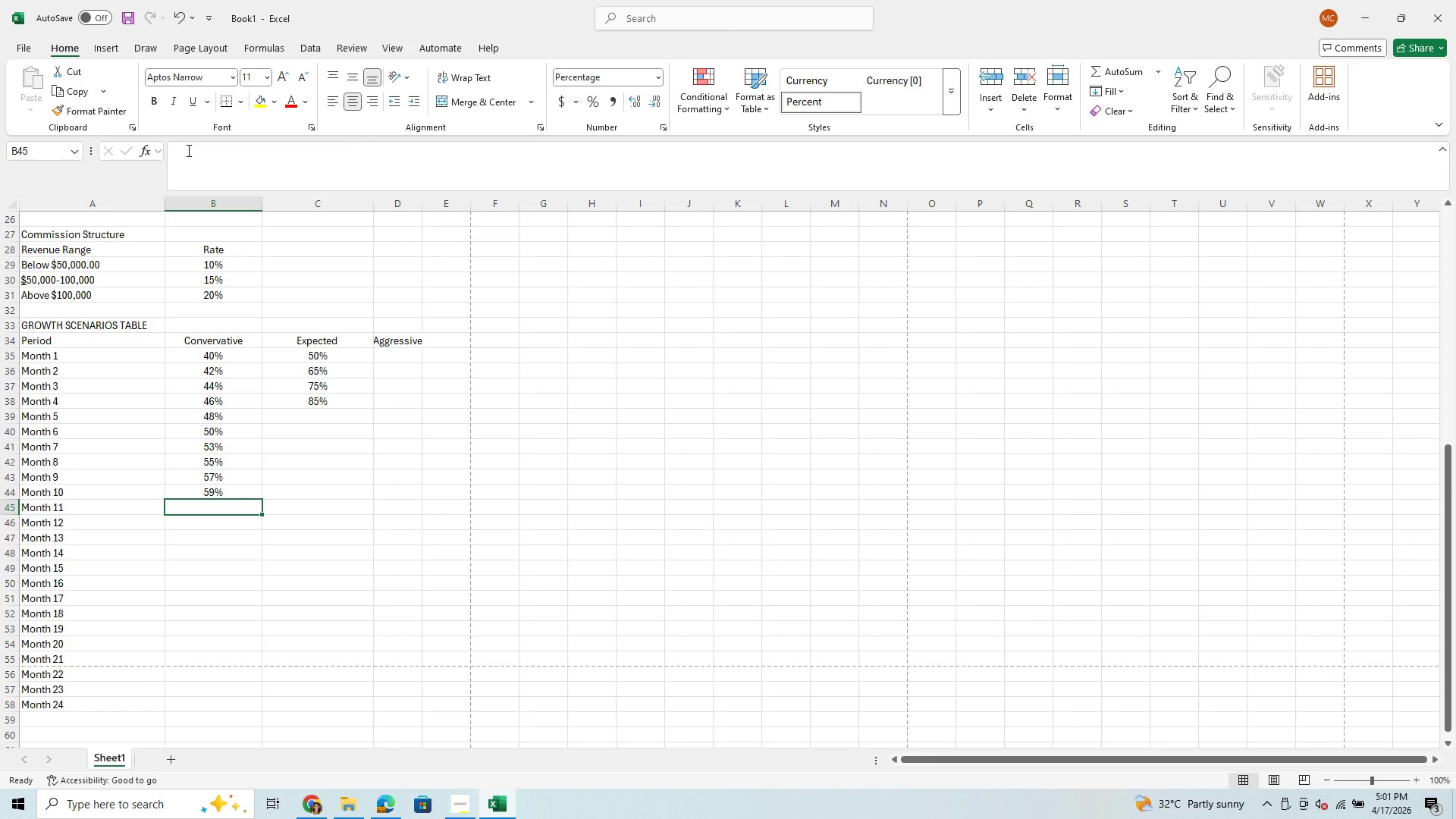 
wait(5.73)
 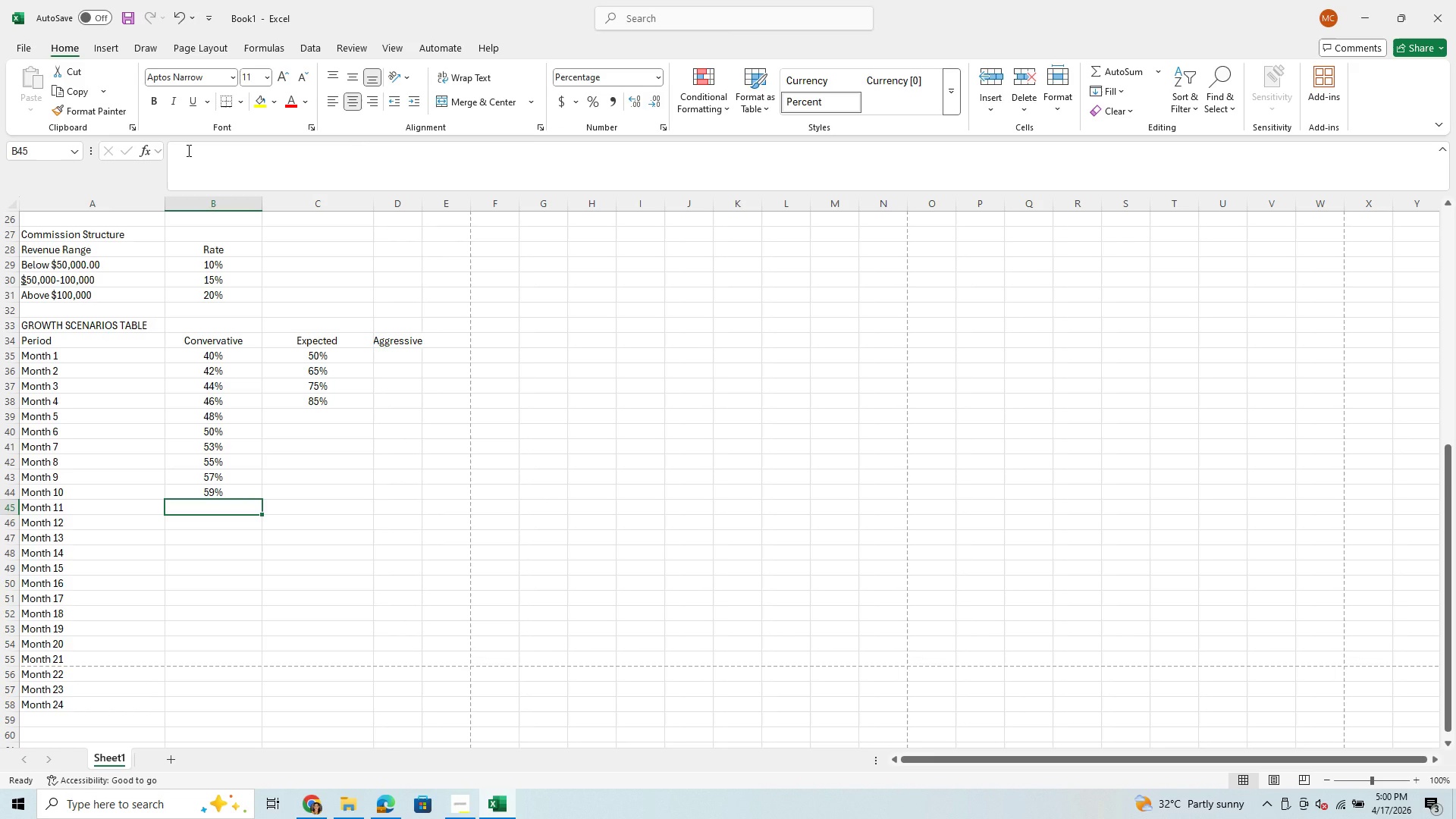 
type(61)
 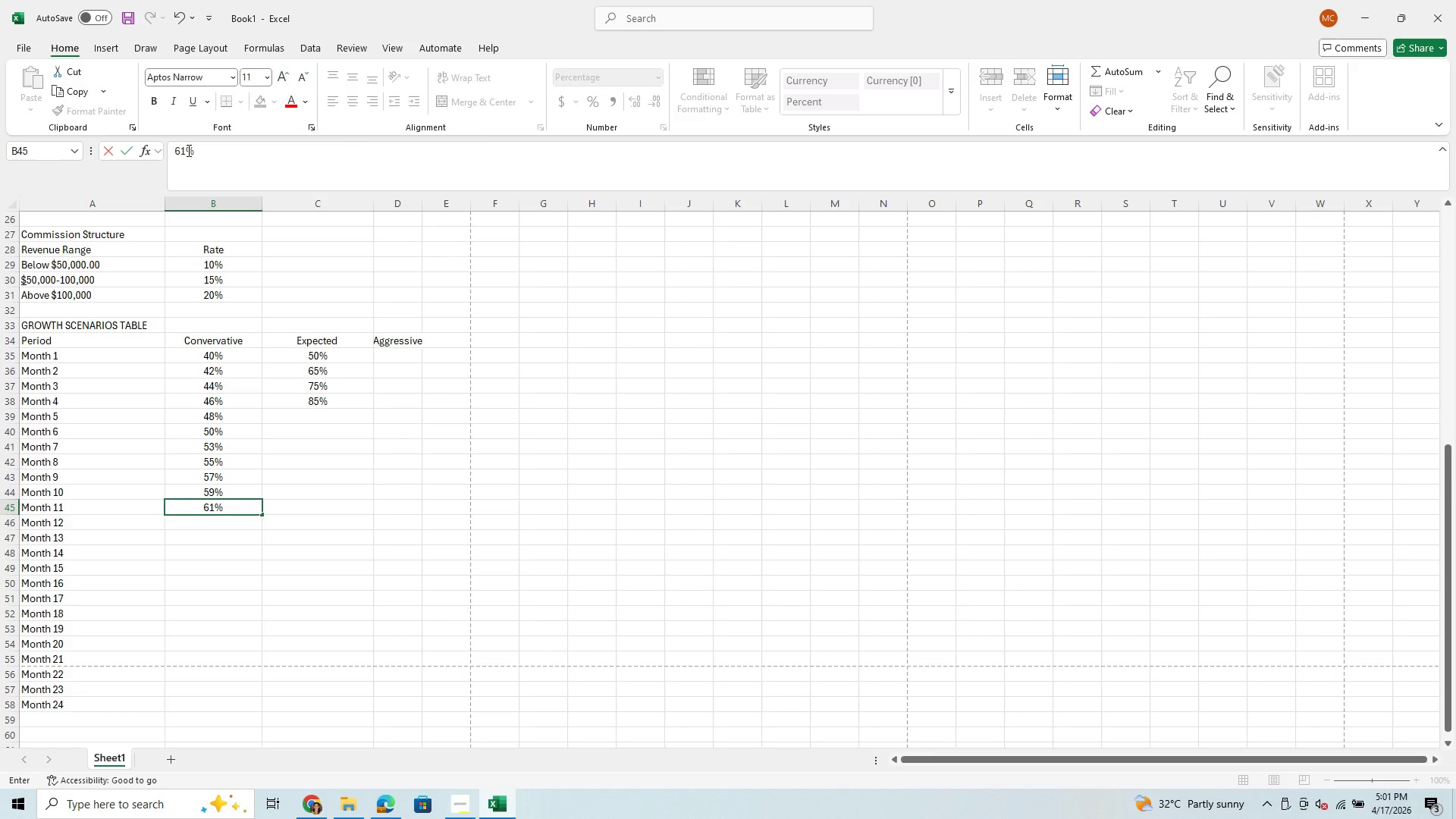 
hold_key(key=Enter, duration=4.08)
 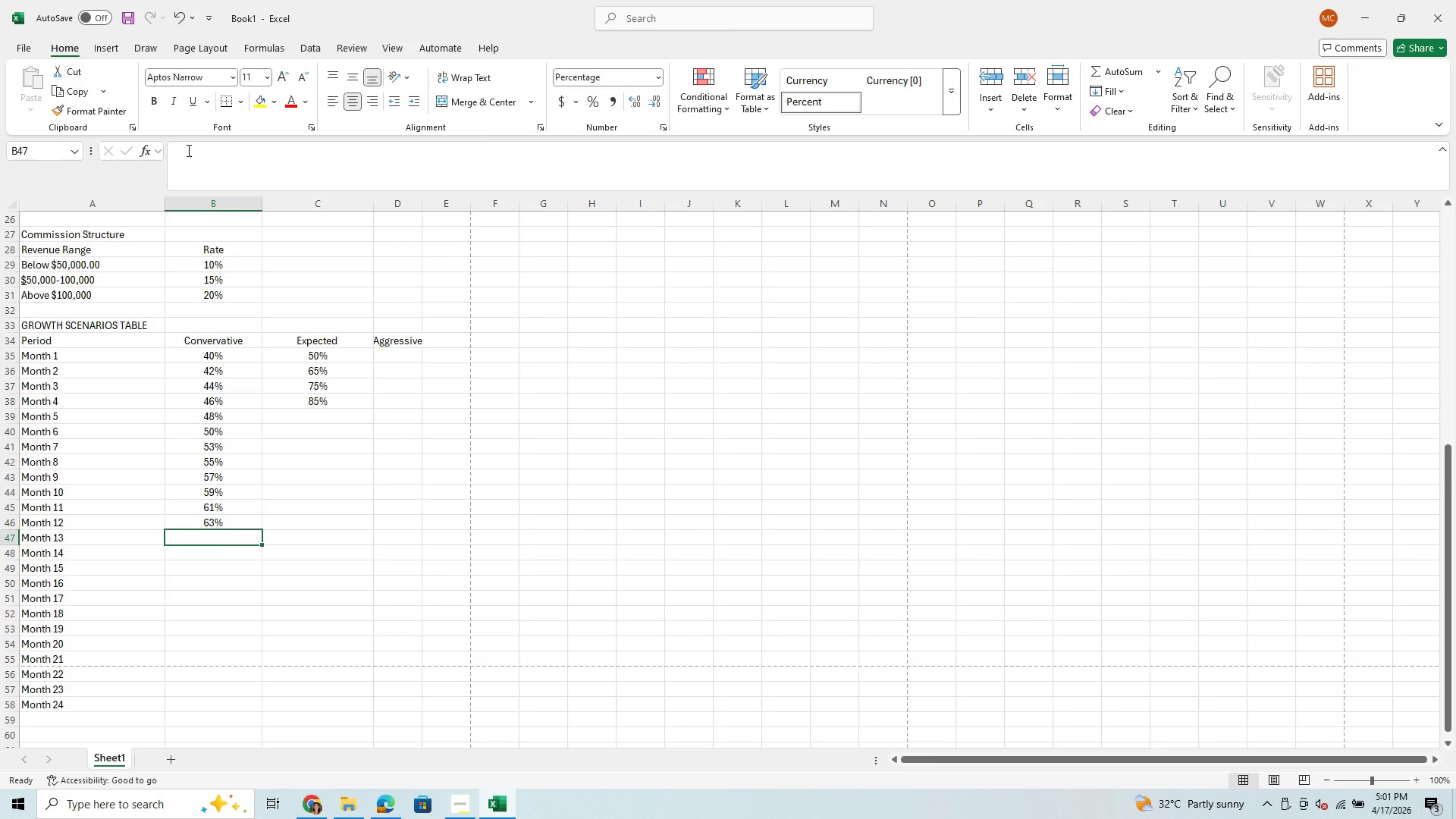 
type(6365)
 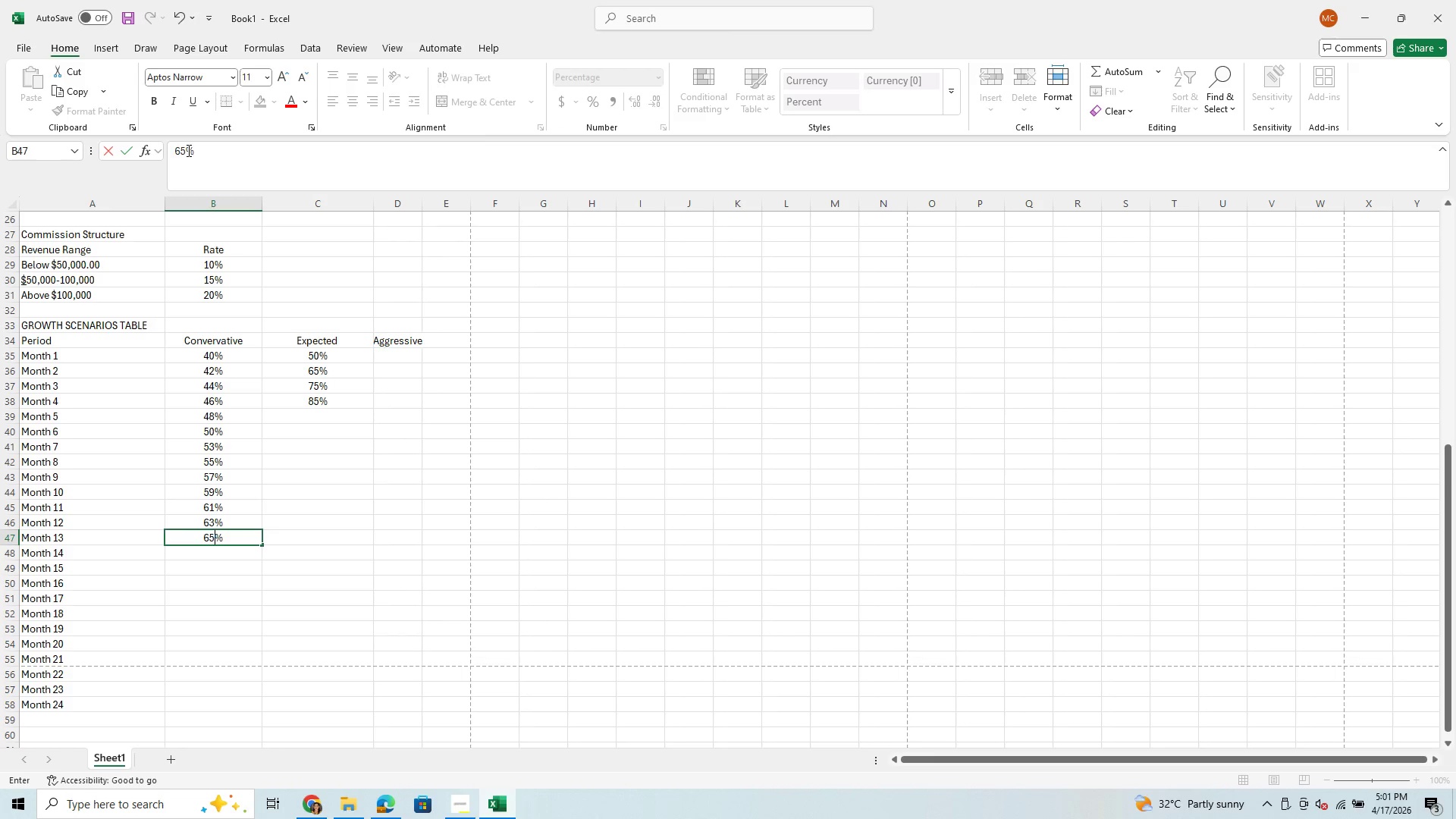 
key(Enter)
 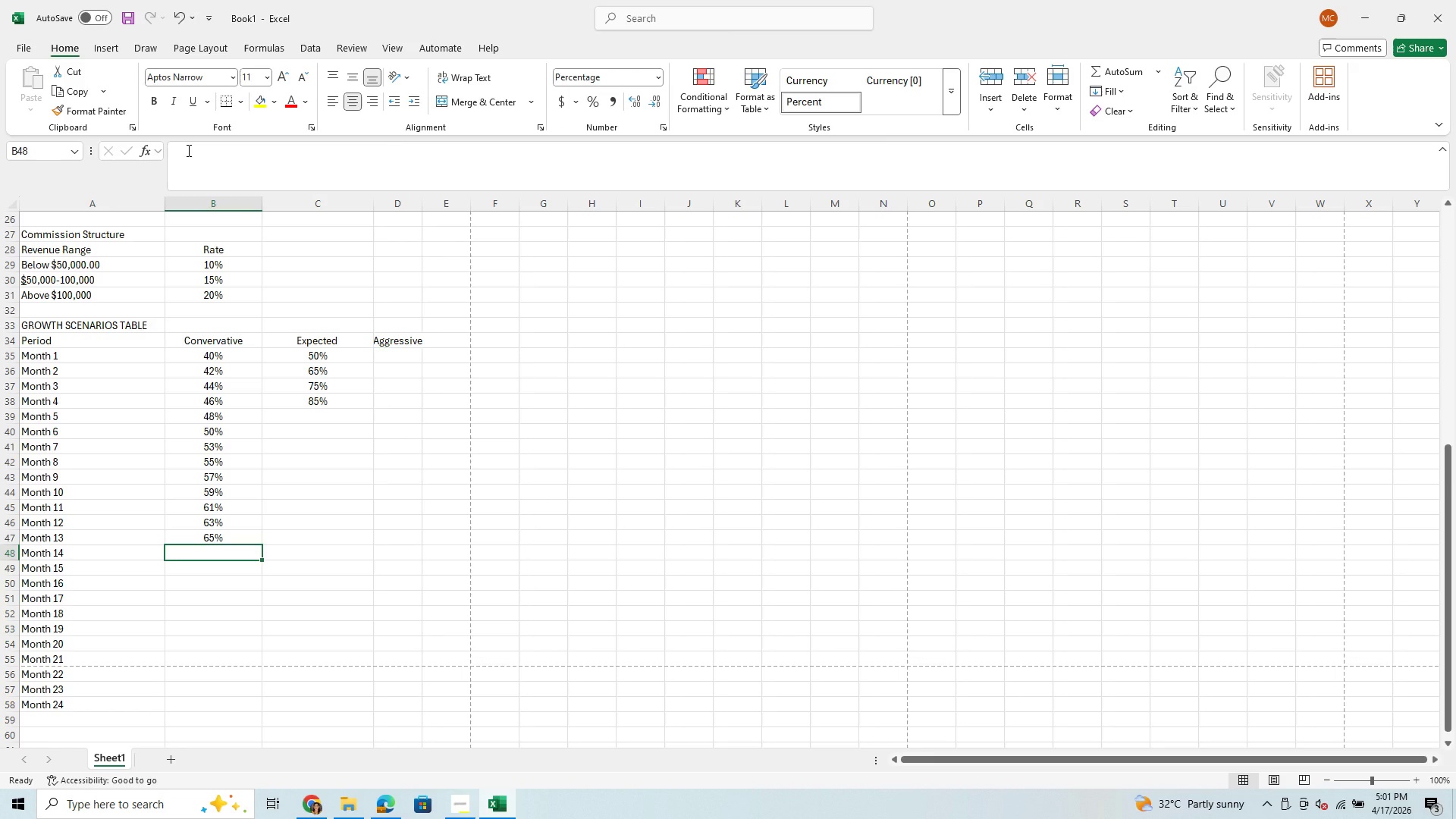 
type(66)
 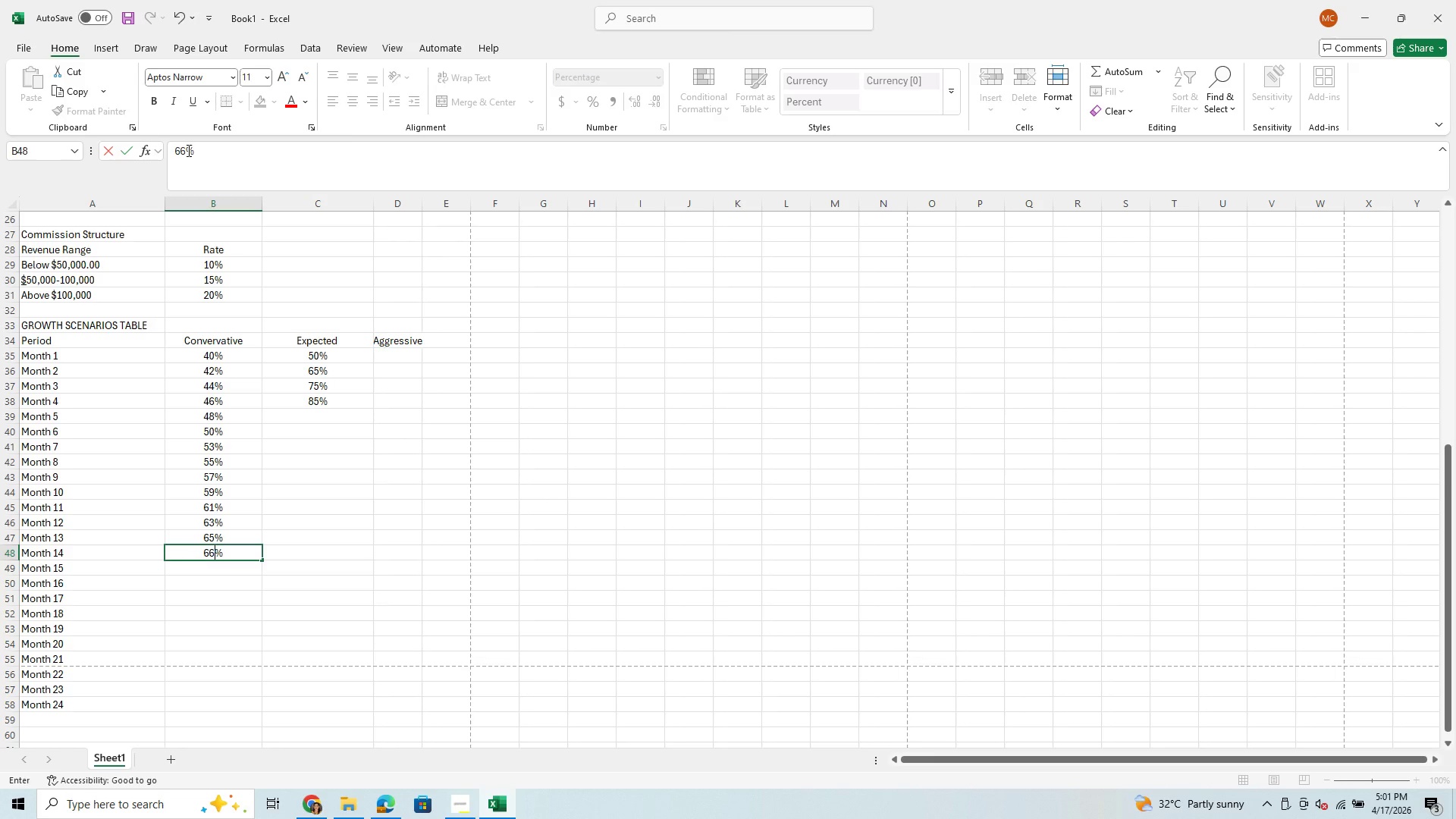 
key(Enter)
 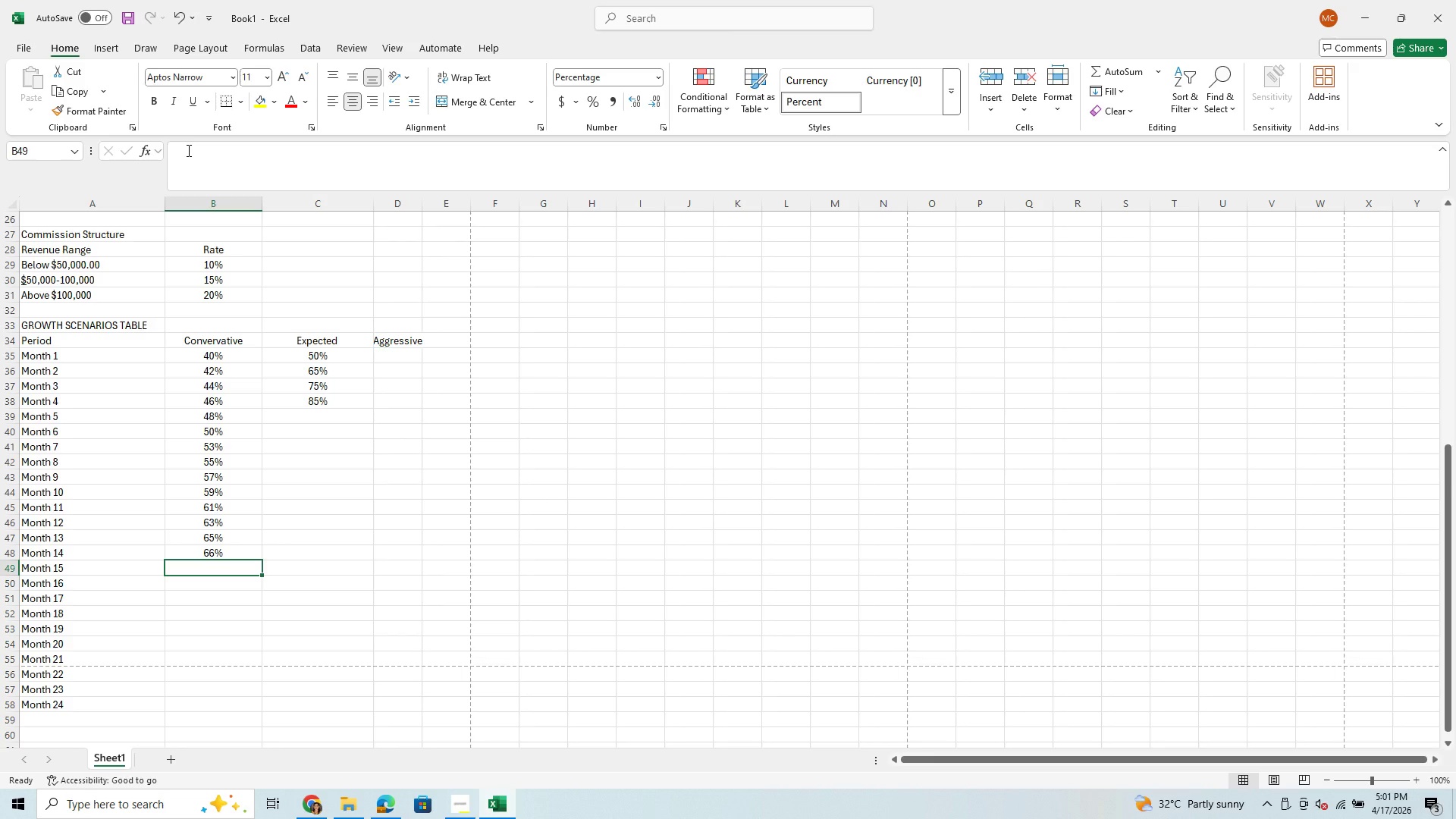 
type(67)
 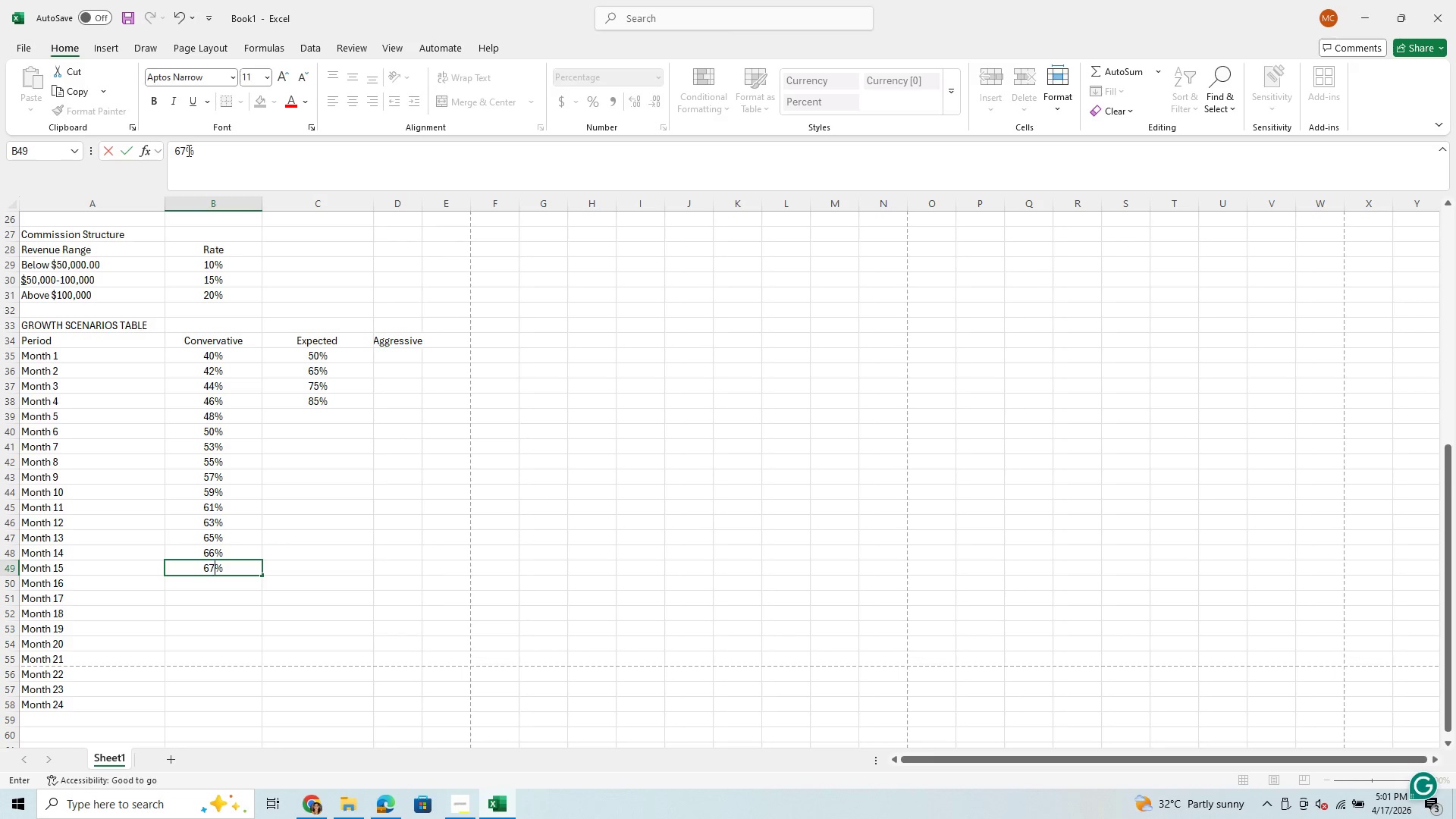 
key(Enter)
 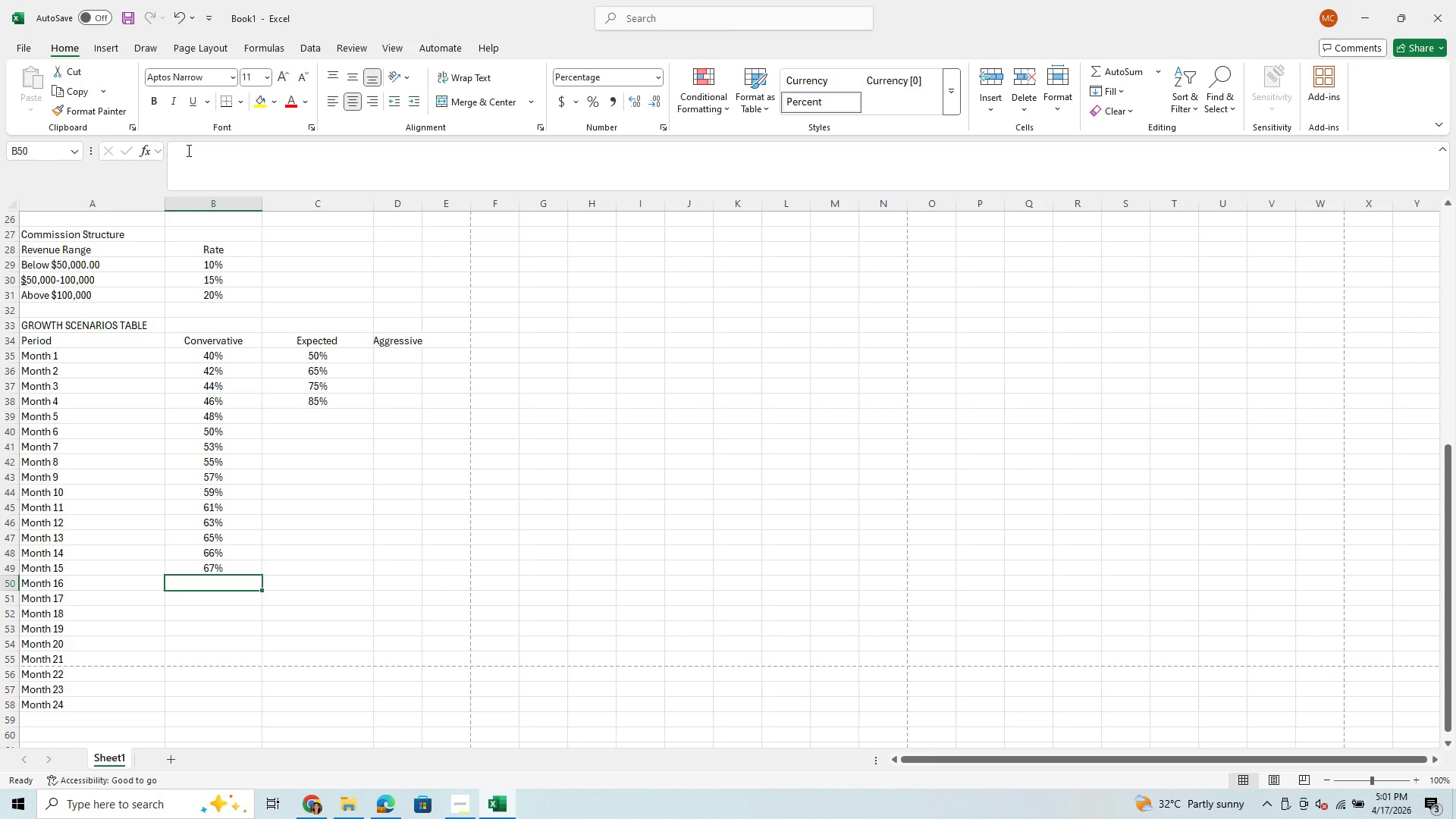 
type(68)
 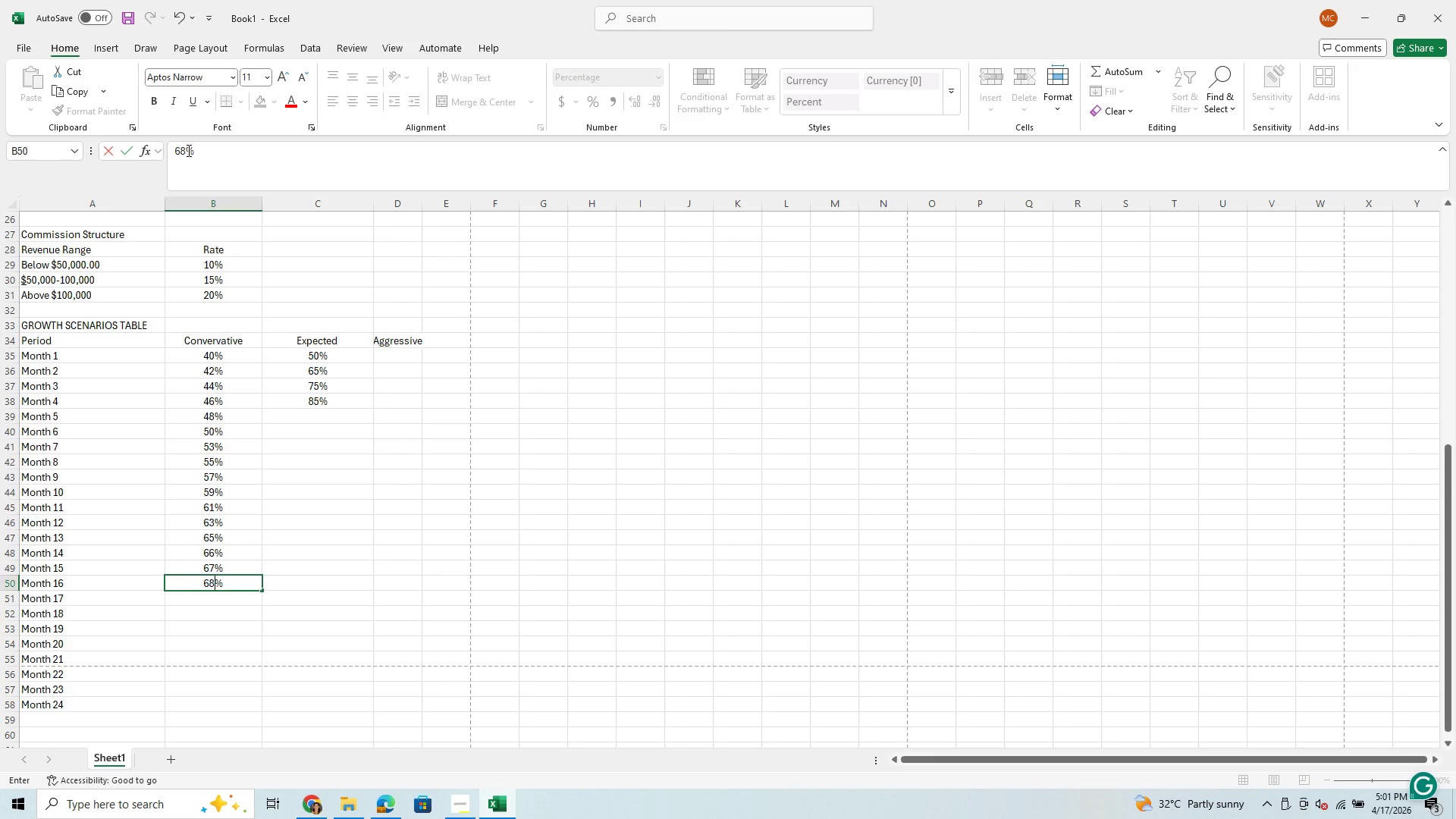 
key(Enter)
 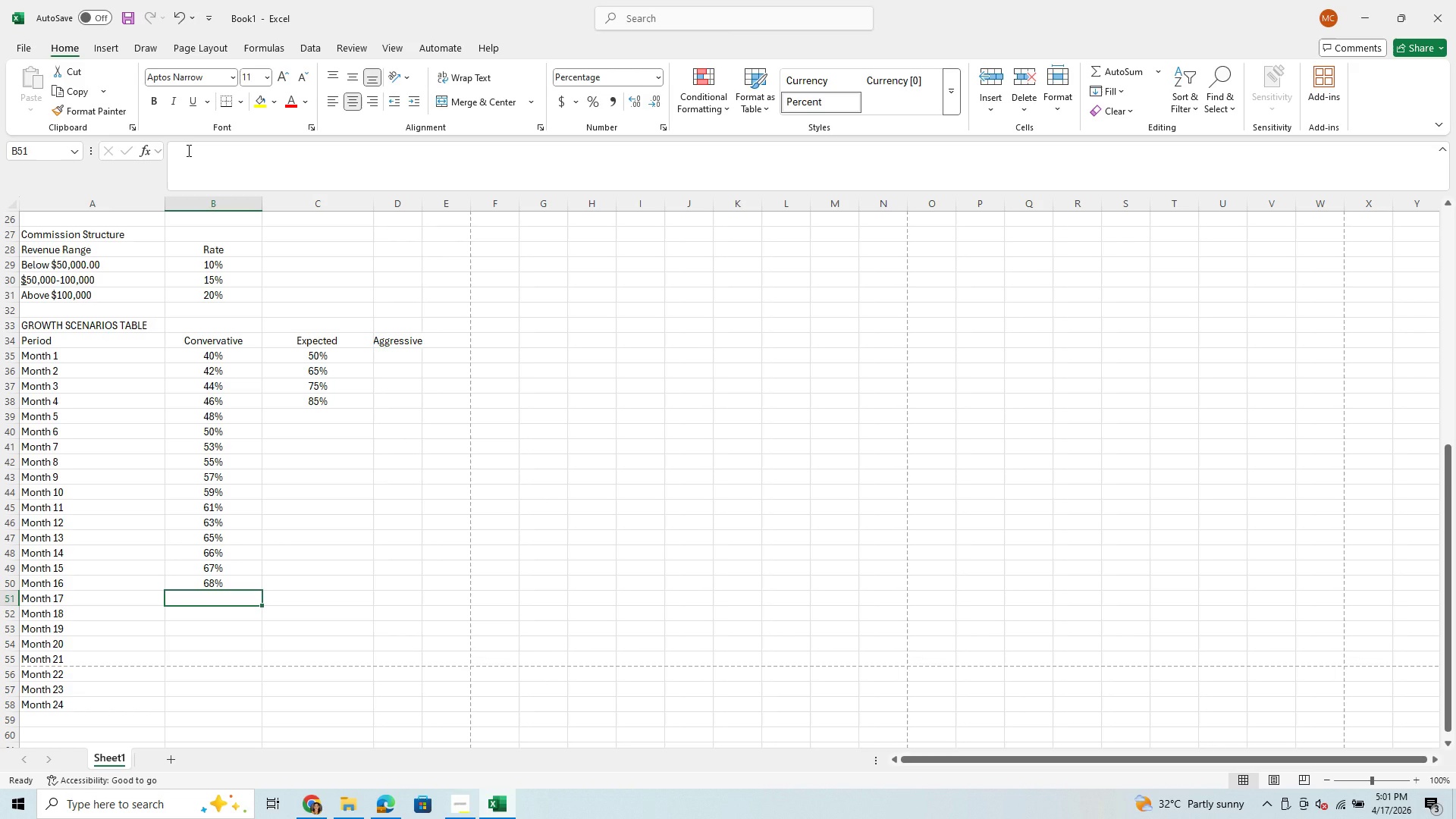 
type(68)
key(Backspace)
type(9)
 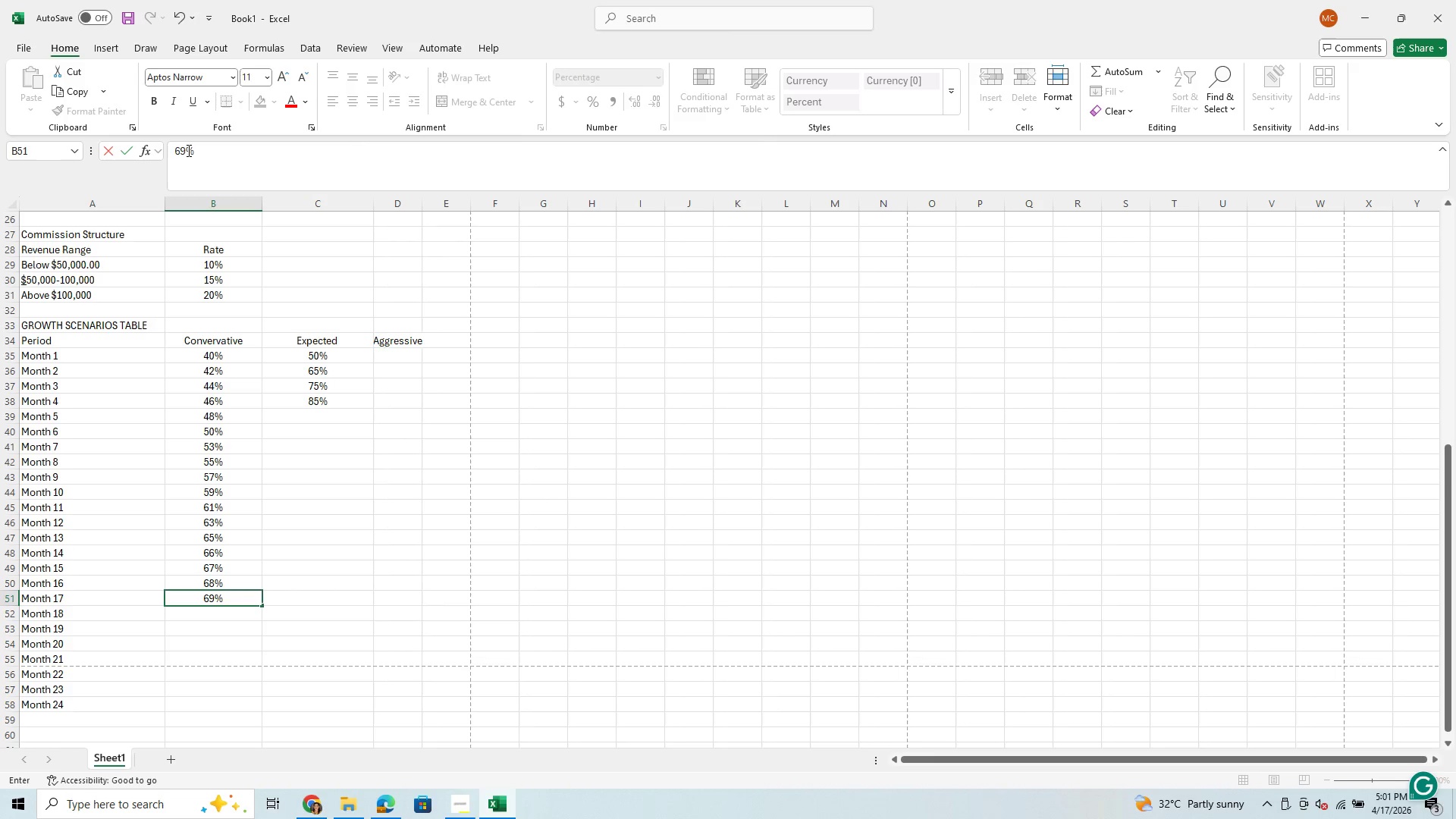 
key(Enter)
 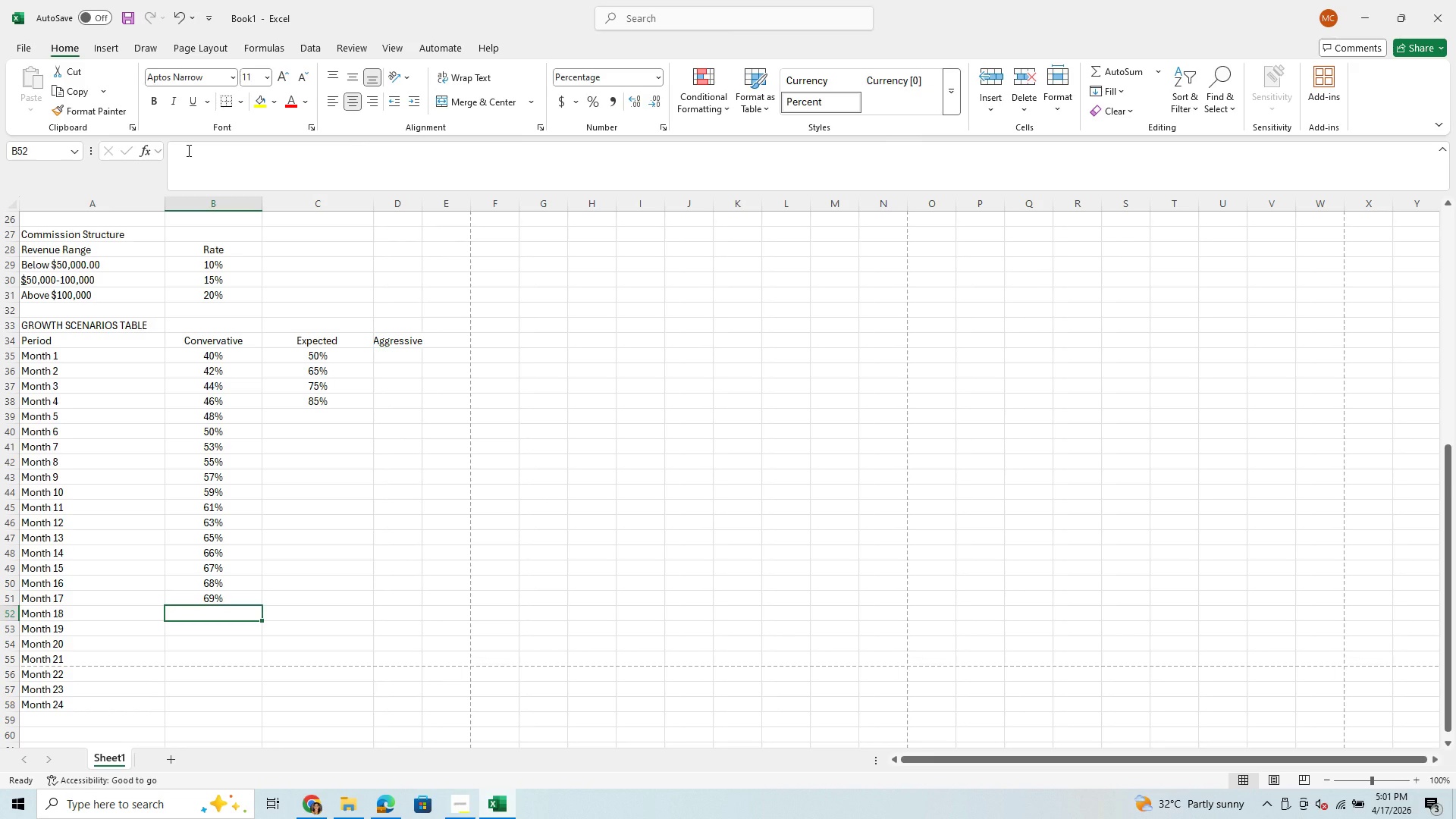 
type(70)
 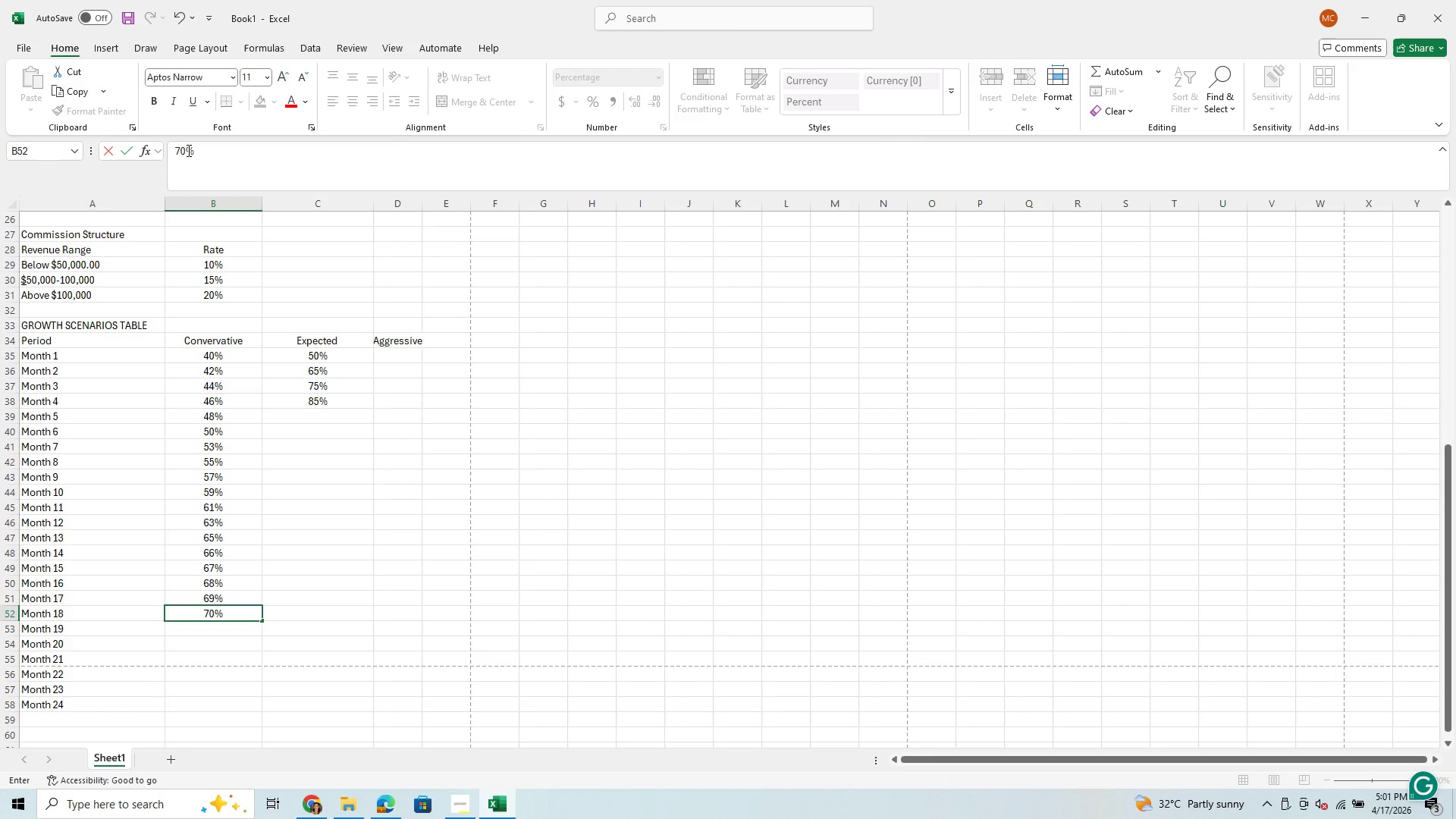 
key(Enter)
 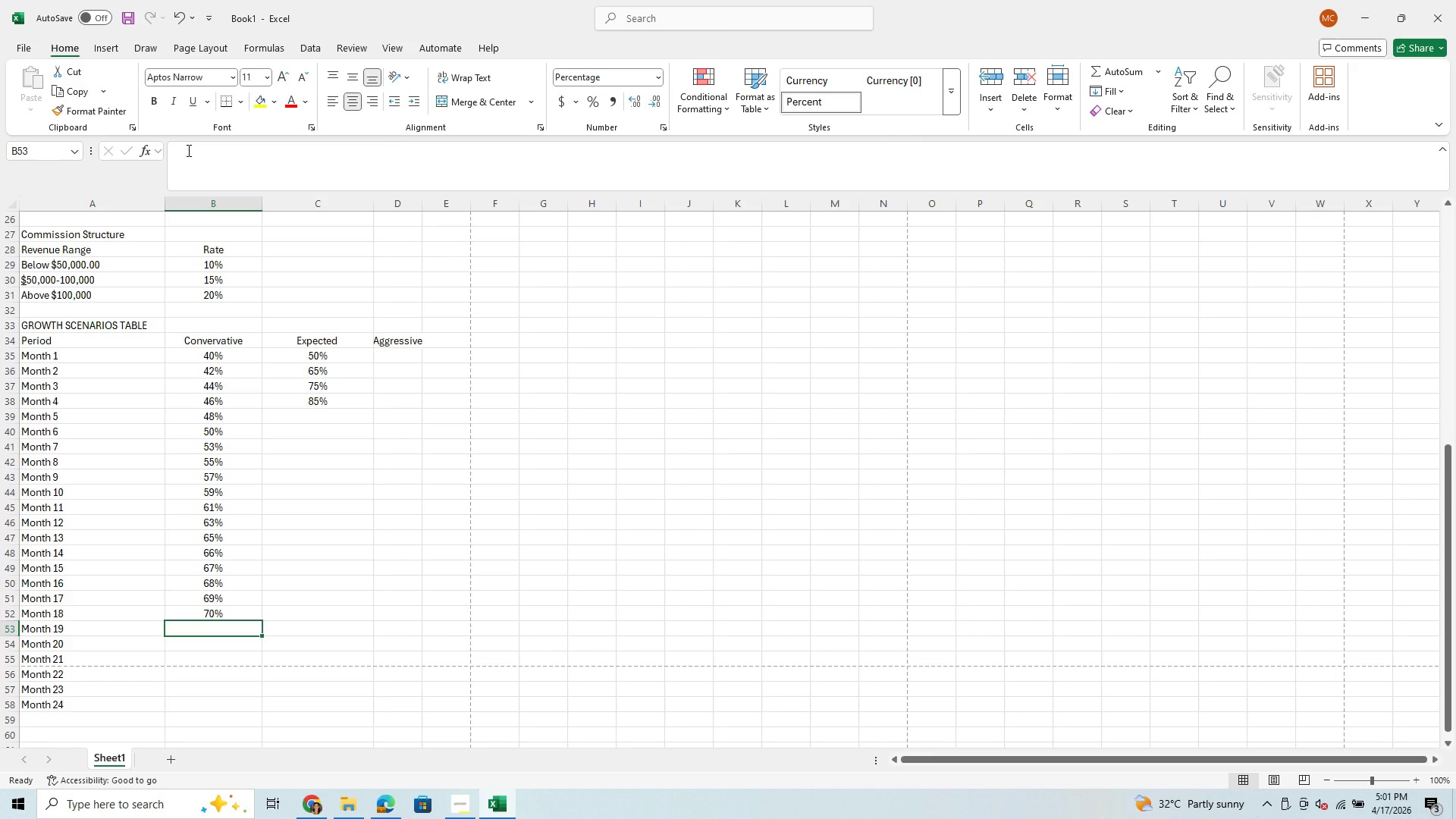 
type(72)
key(Backspace)
type(1)
 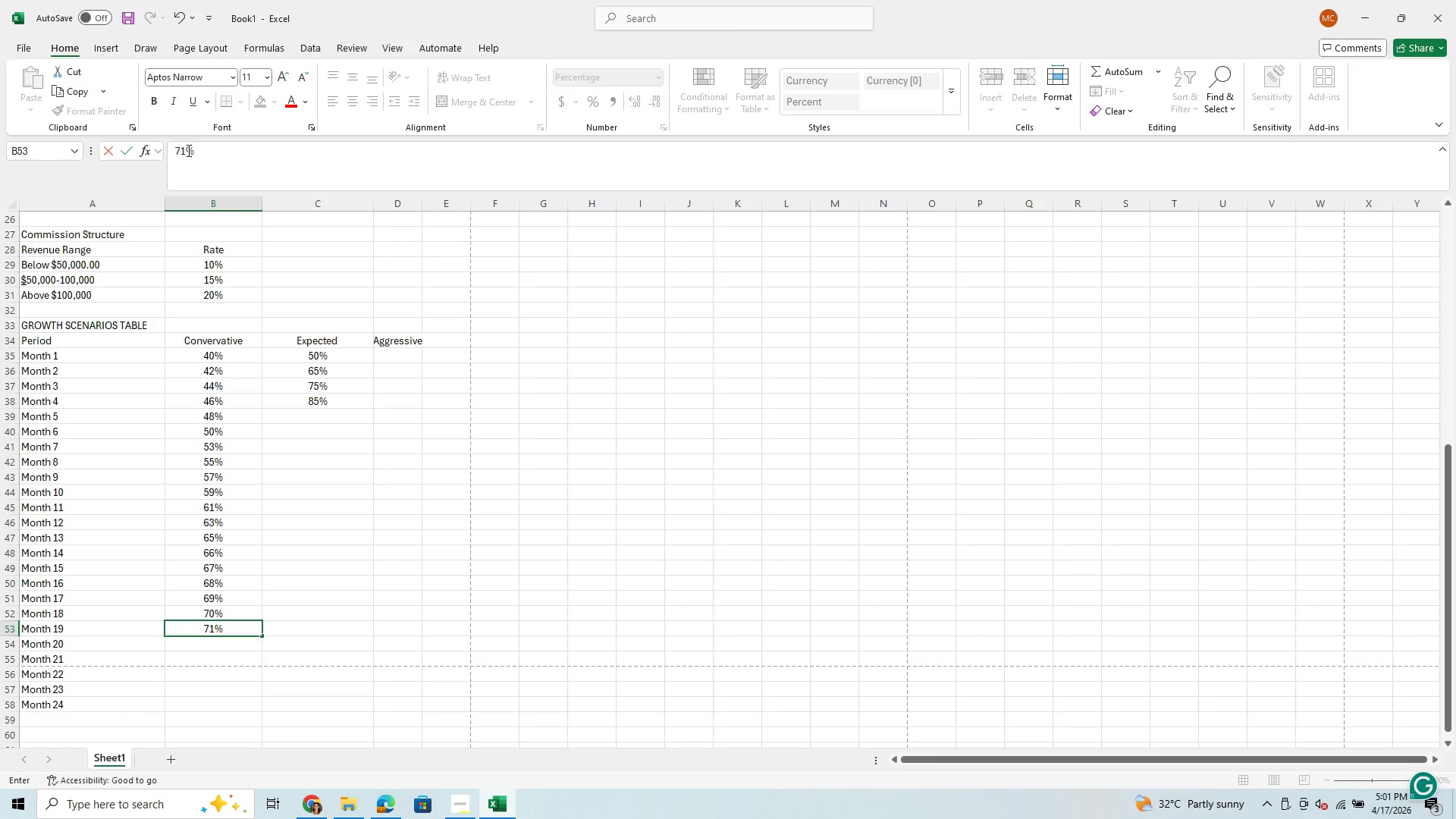 
key(Enter)
 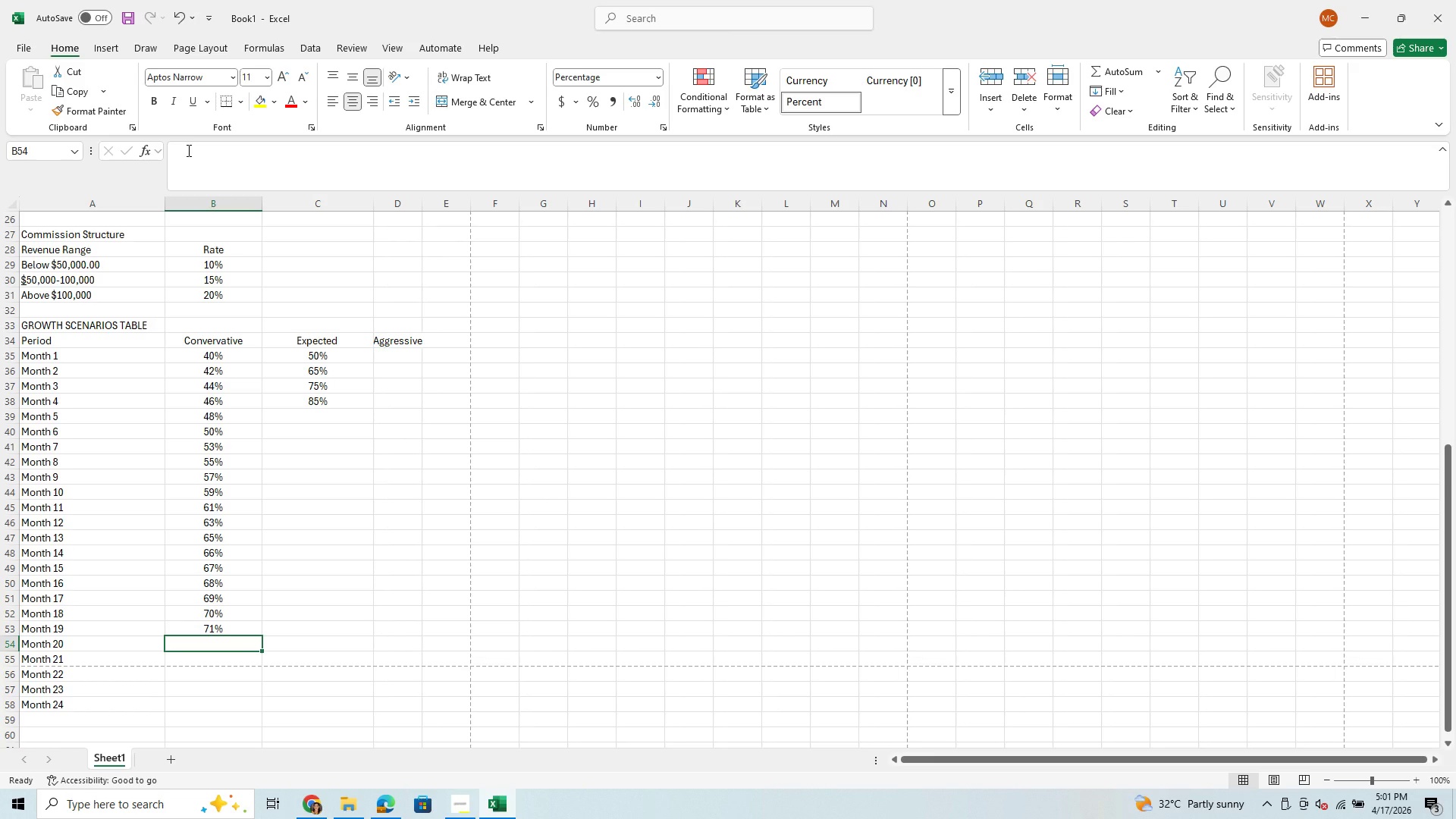 
type(72)
 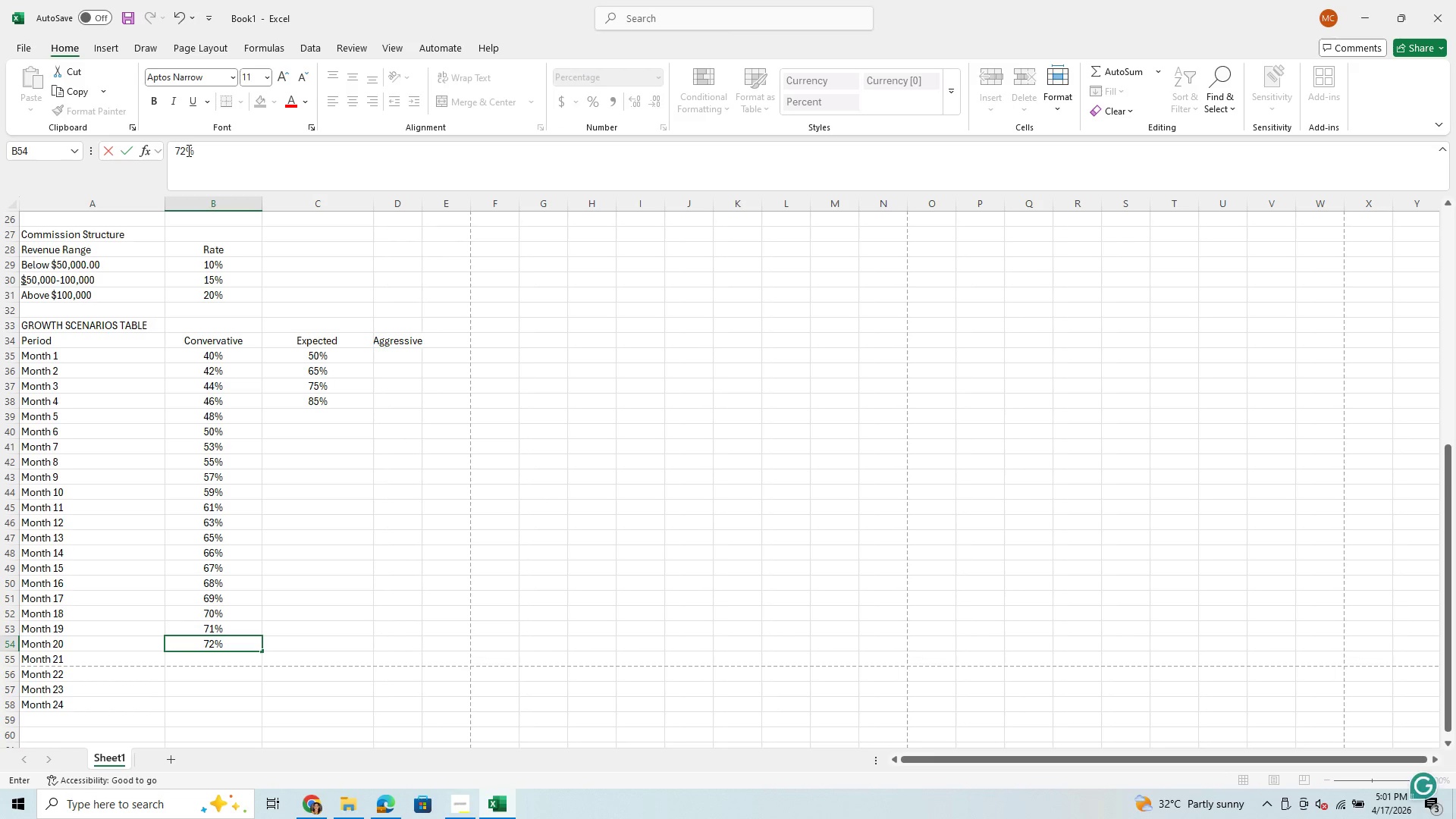 
key(Enter)
 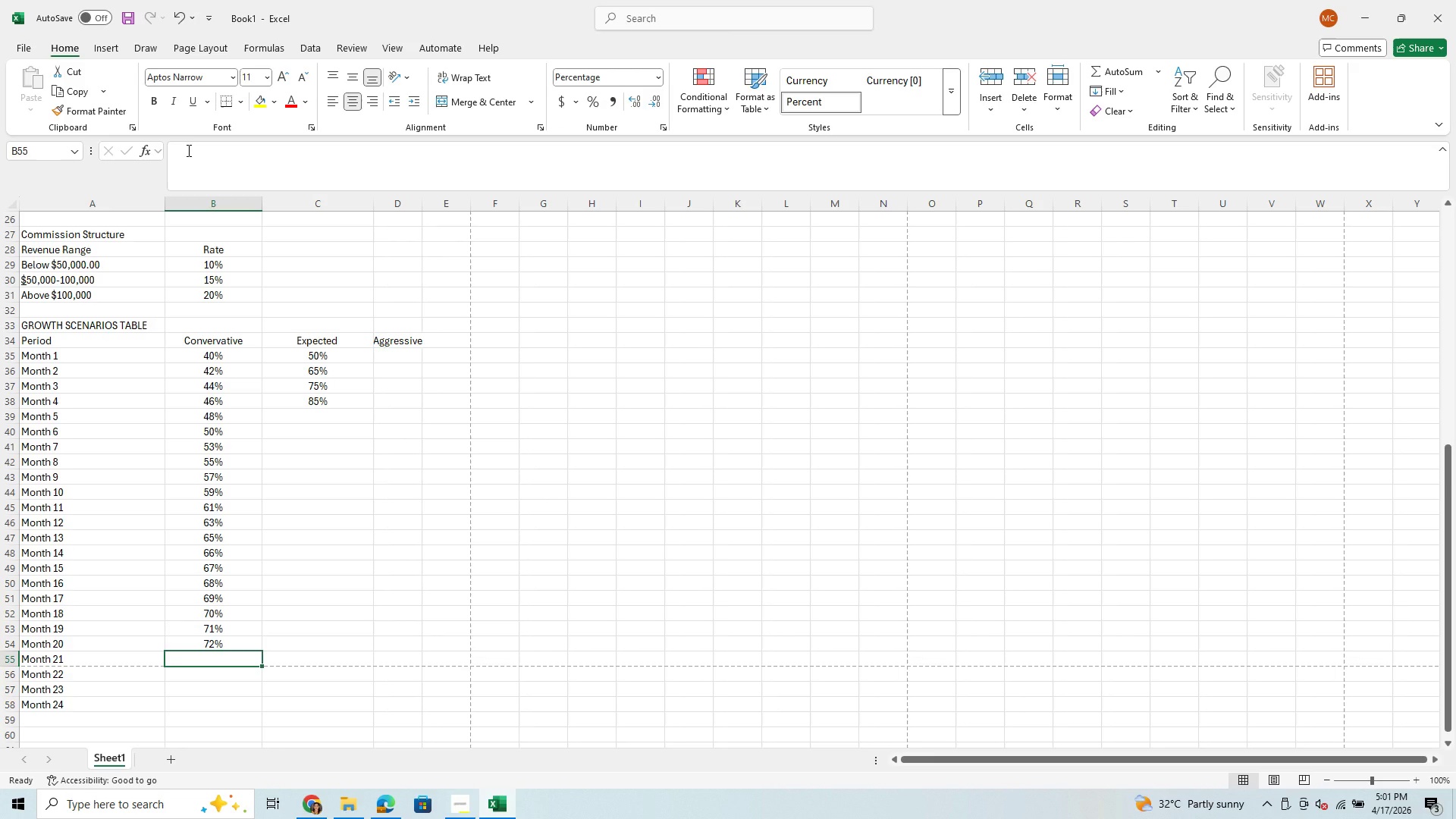 
type(73)
 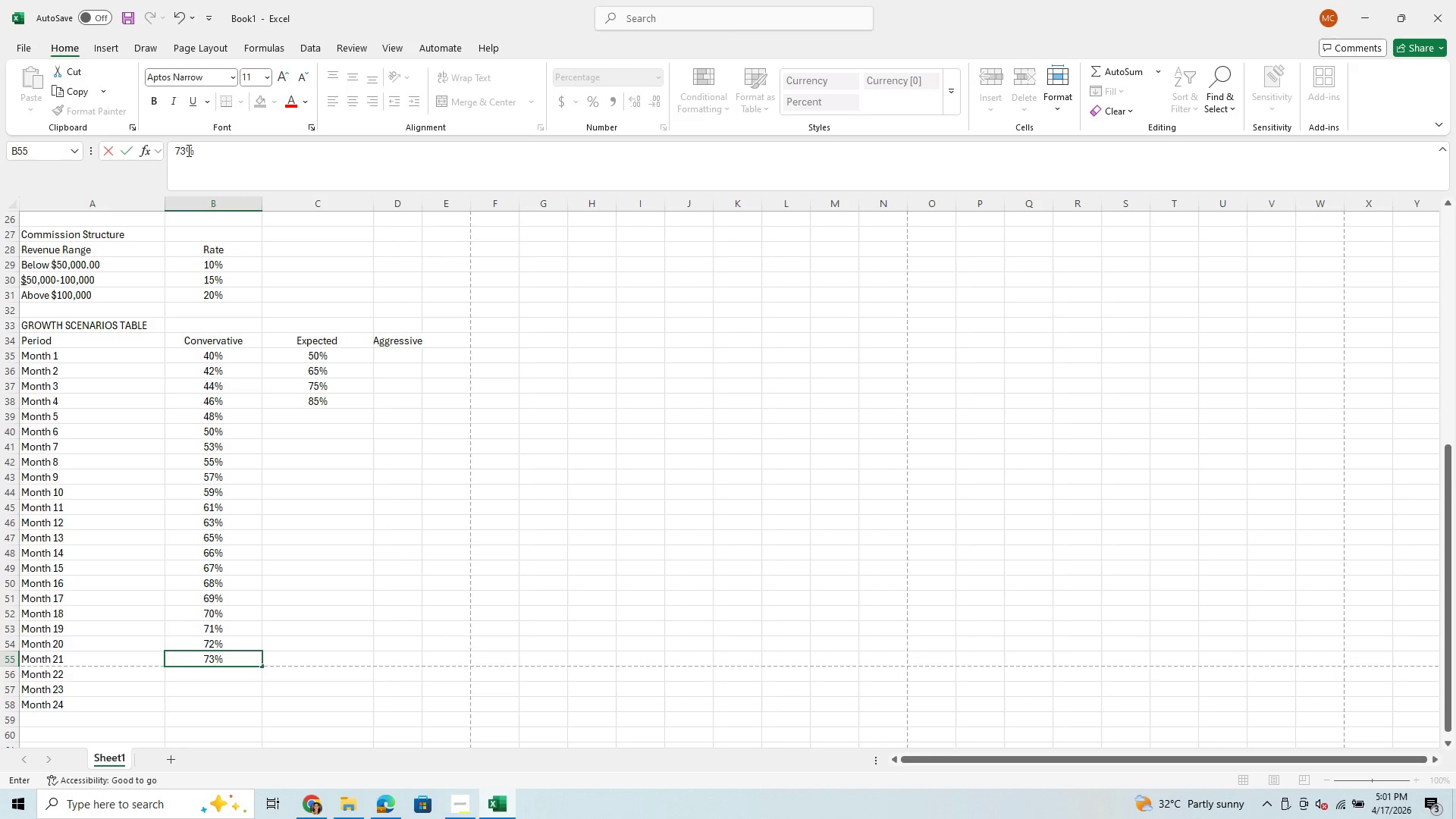 
key(Enter)
 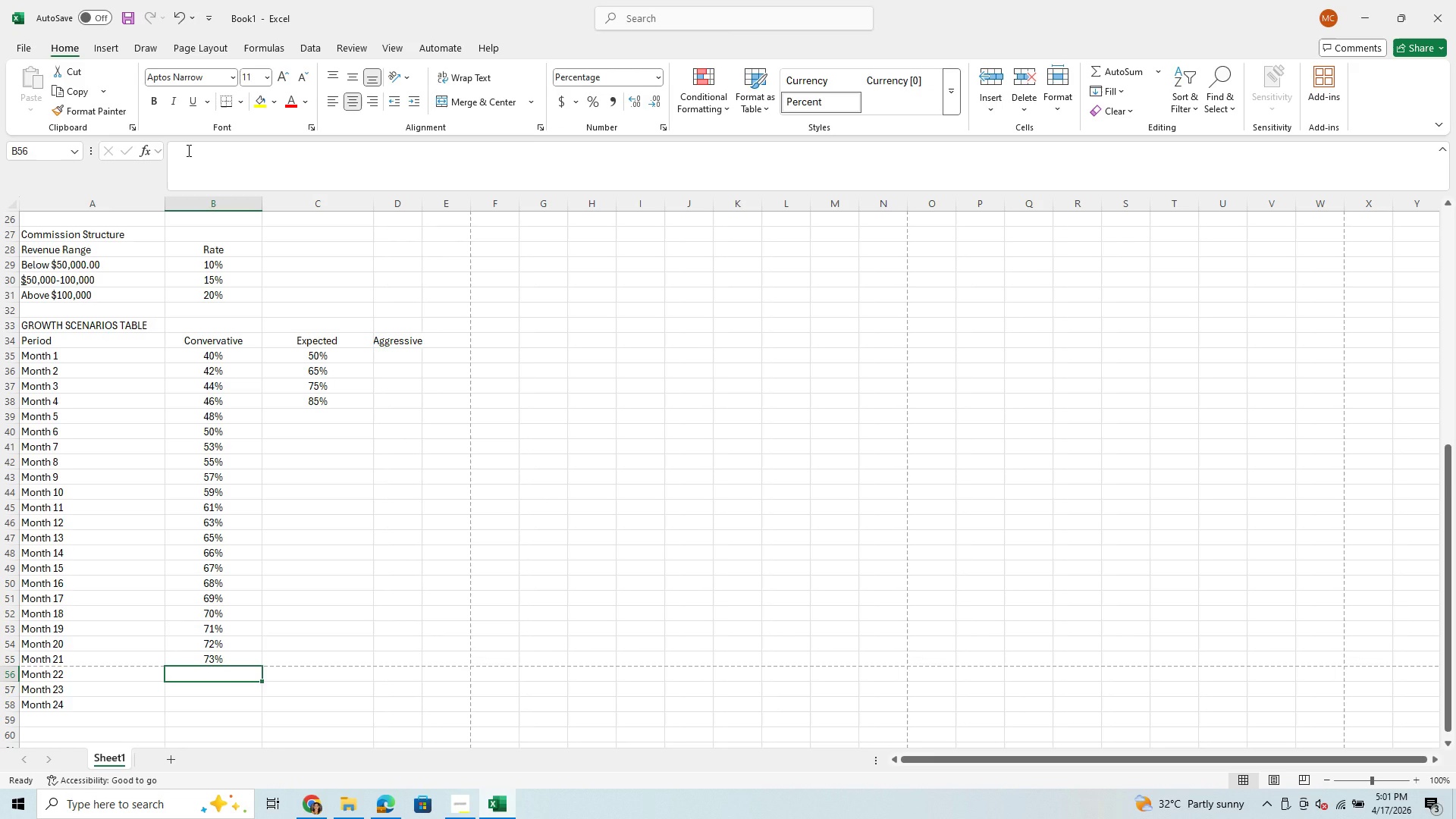 
type(74)
 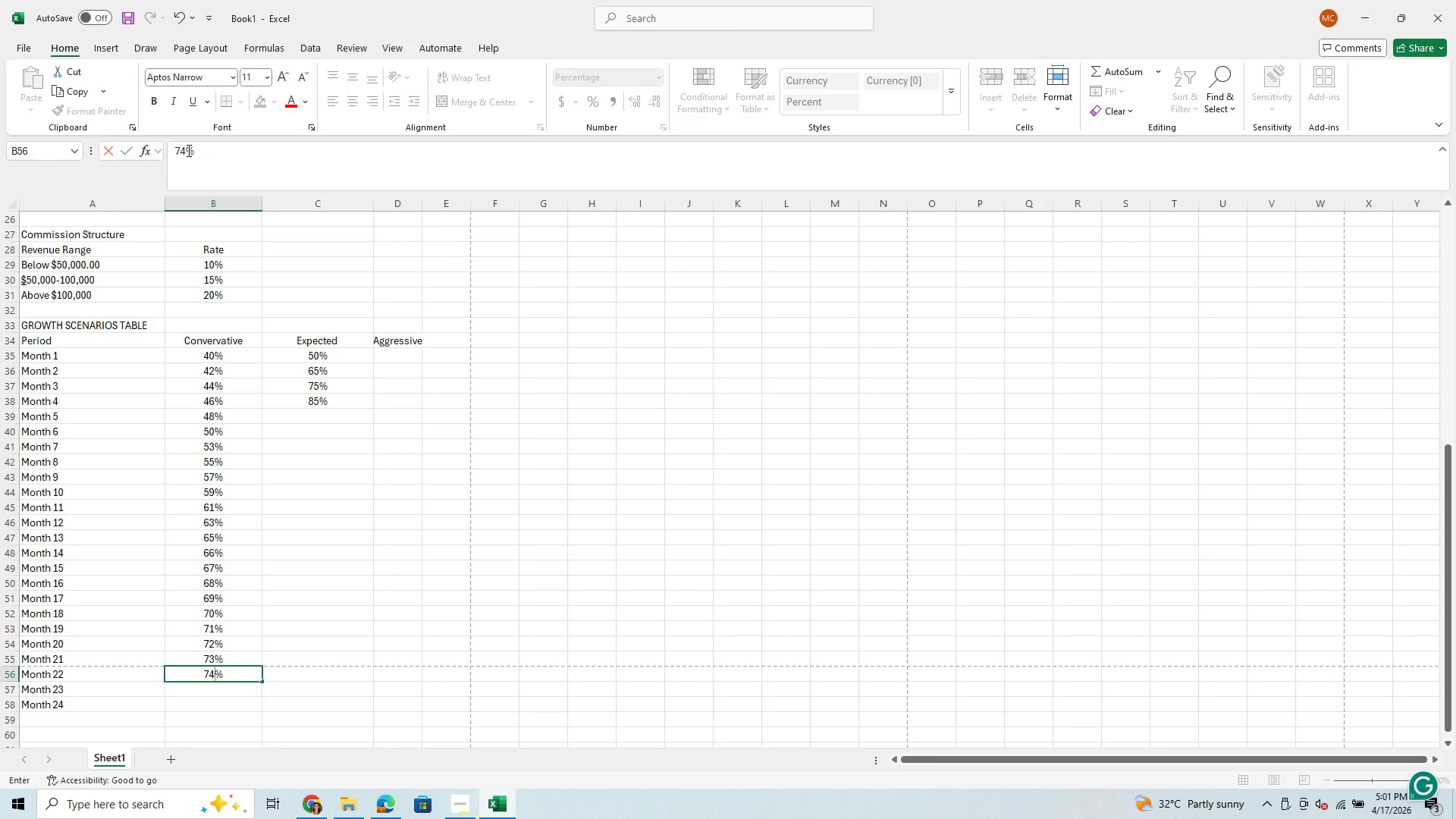 
key(Enter)
 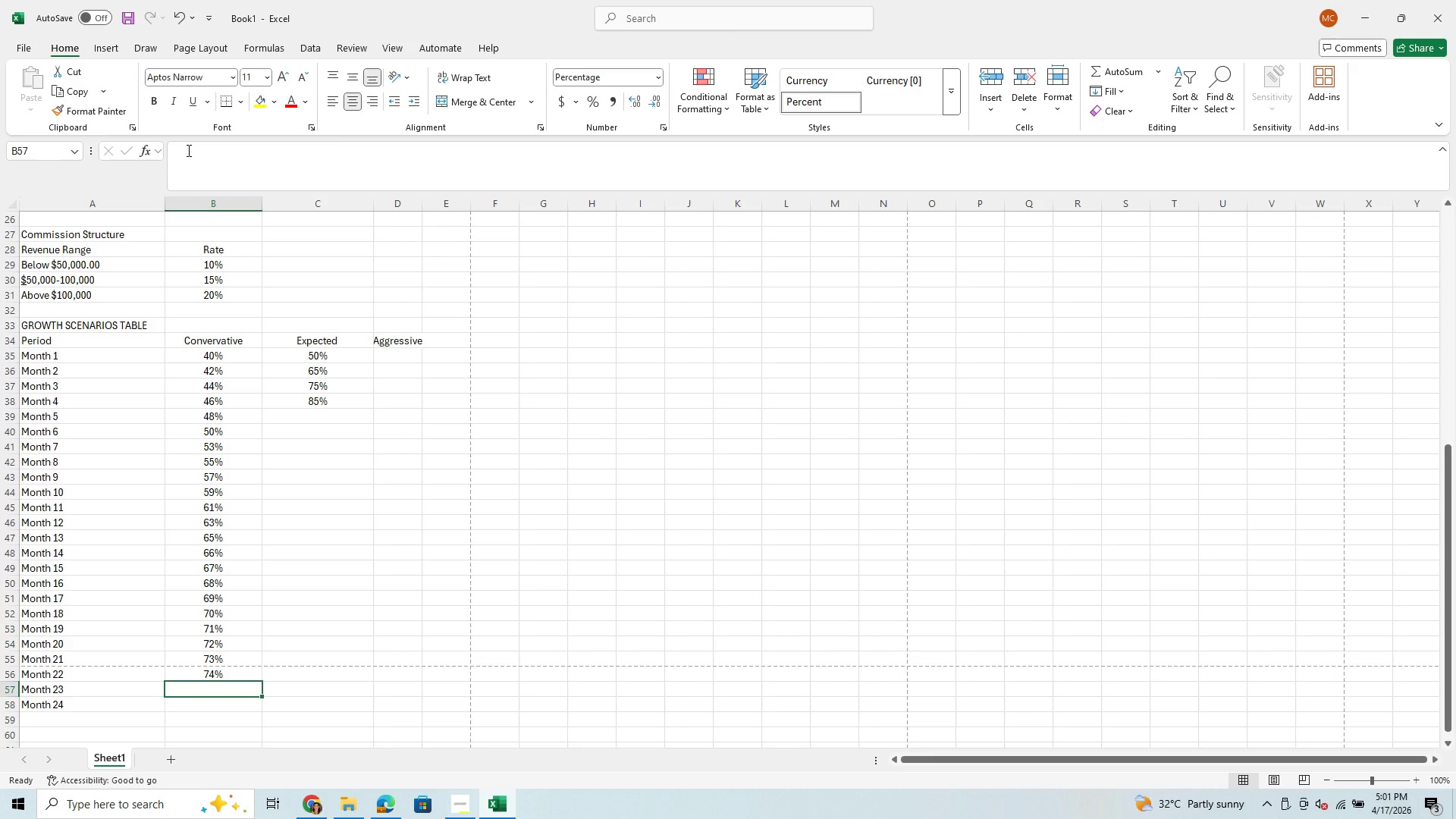 
key(Enter)
 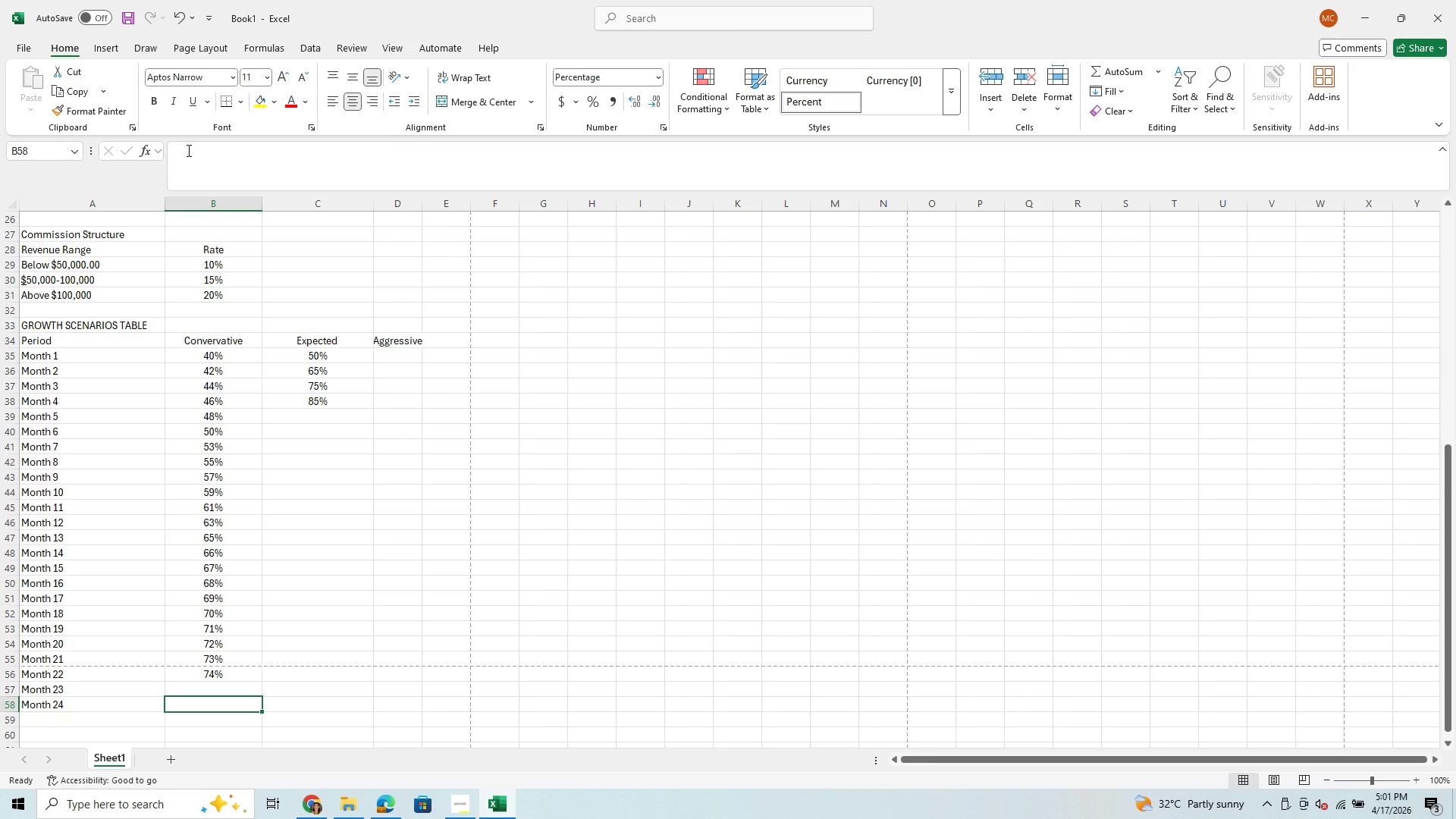 
type(75)
 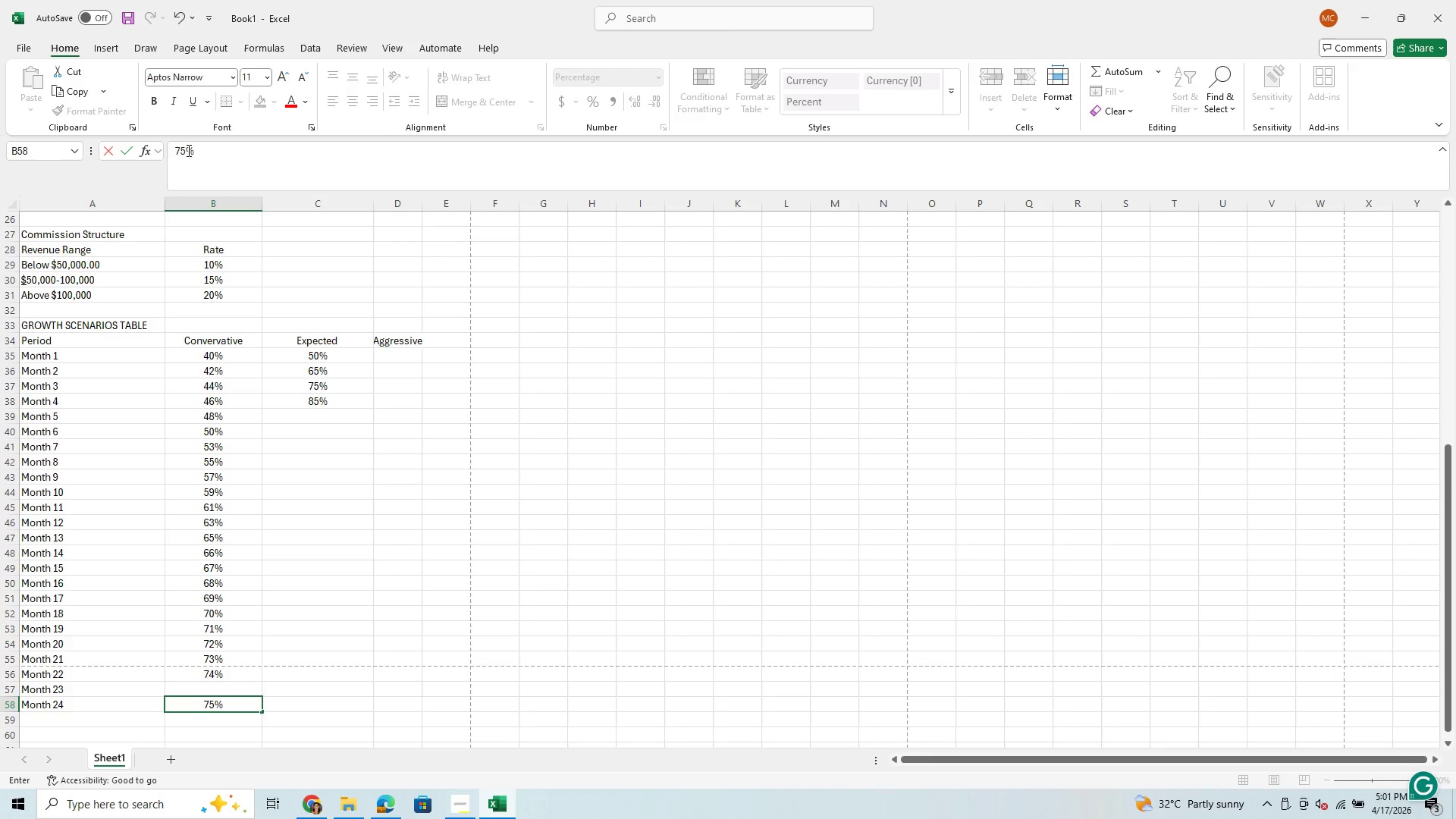 
key(ArrowUp)
 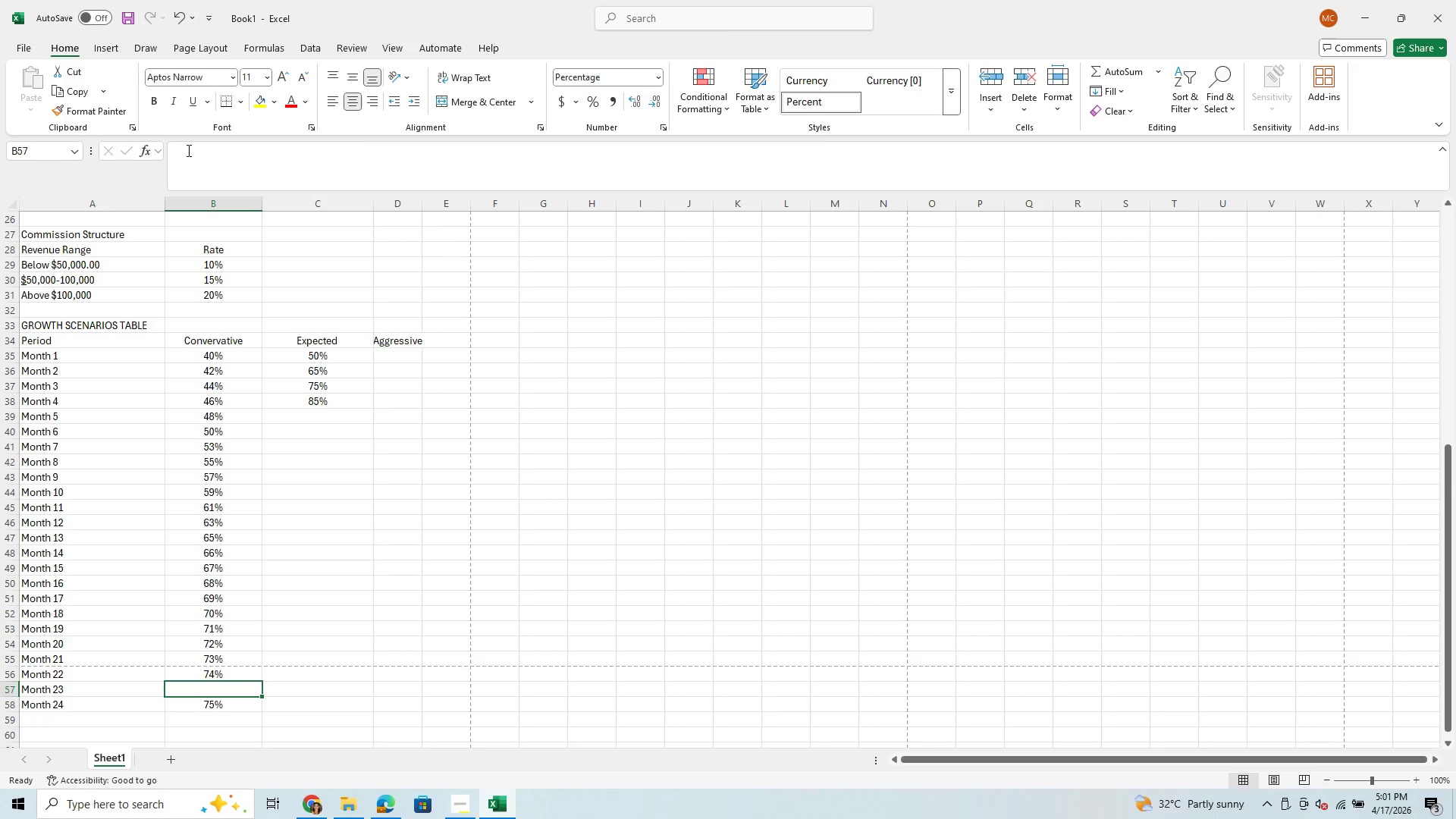 
type(73)
key(Backspace)
type(4)
 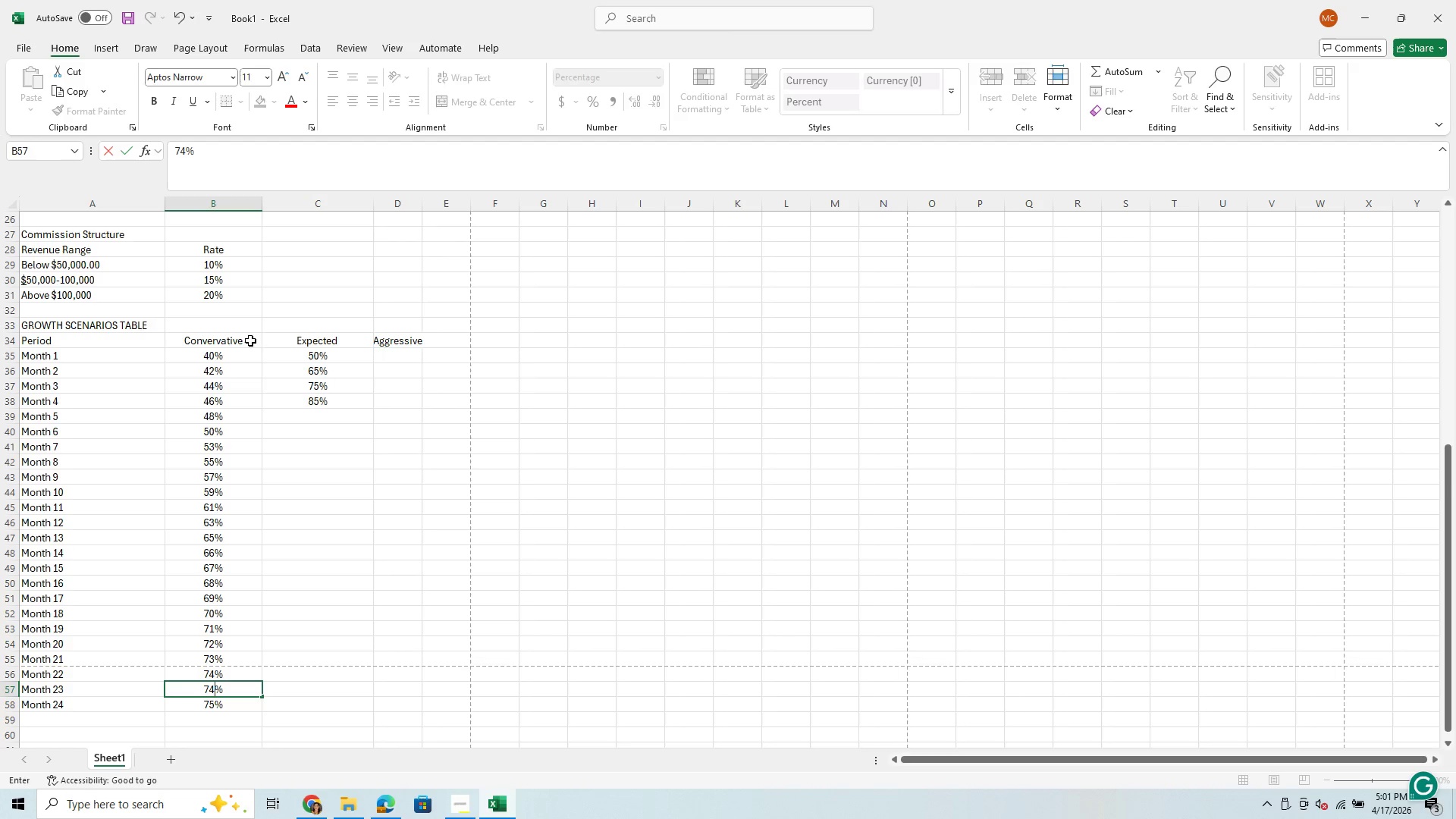 
left_click([290, 403])
 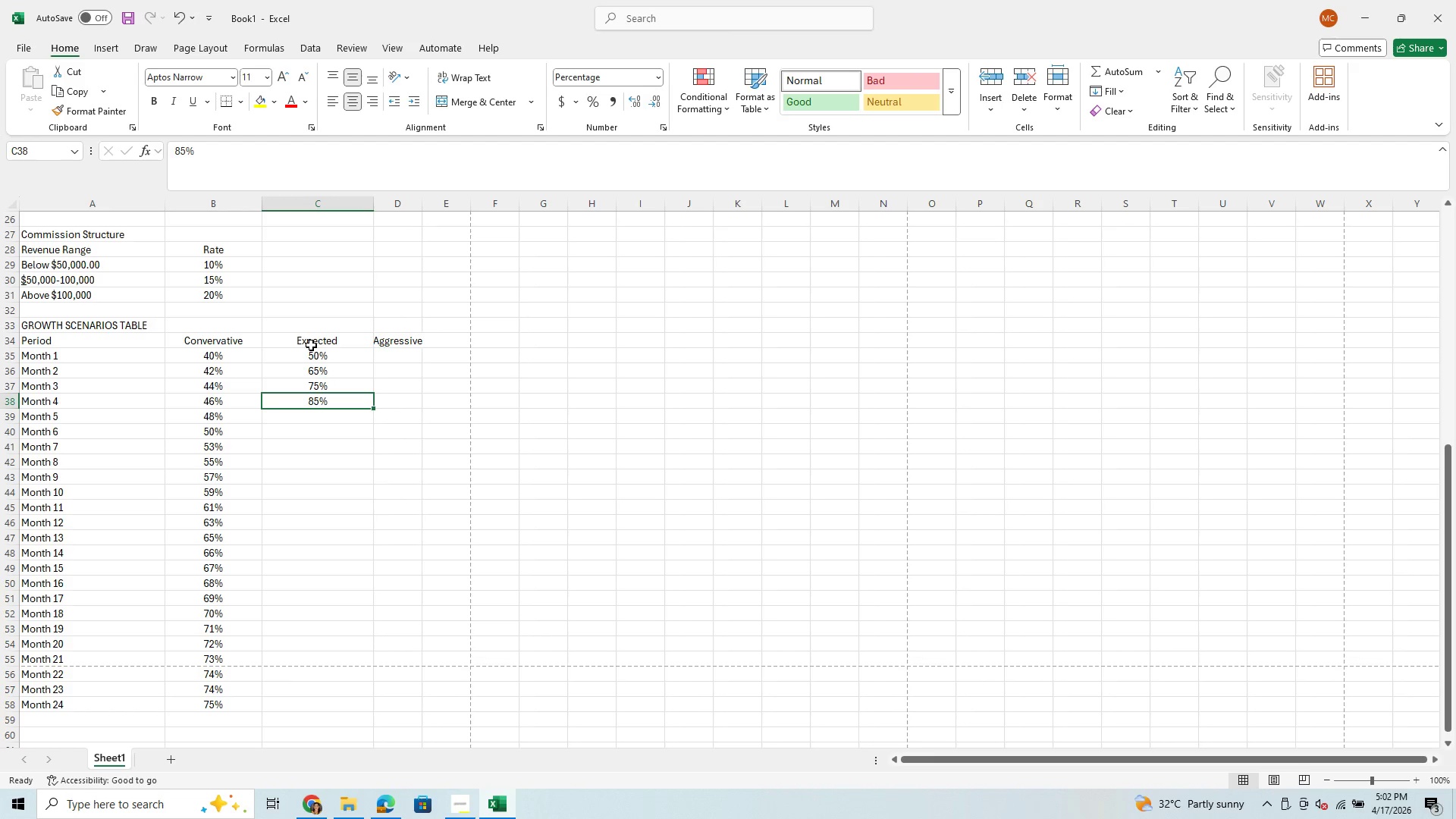 
wait(8.23)
 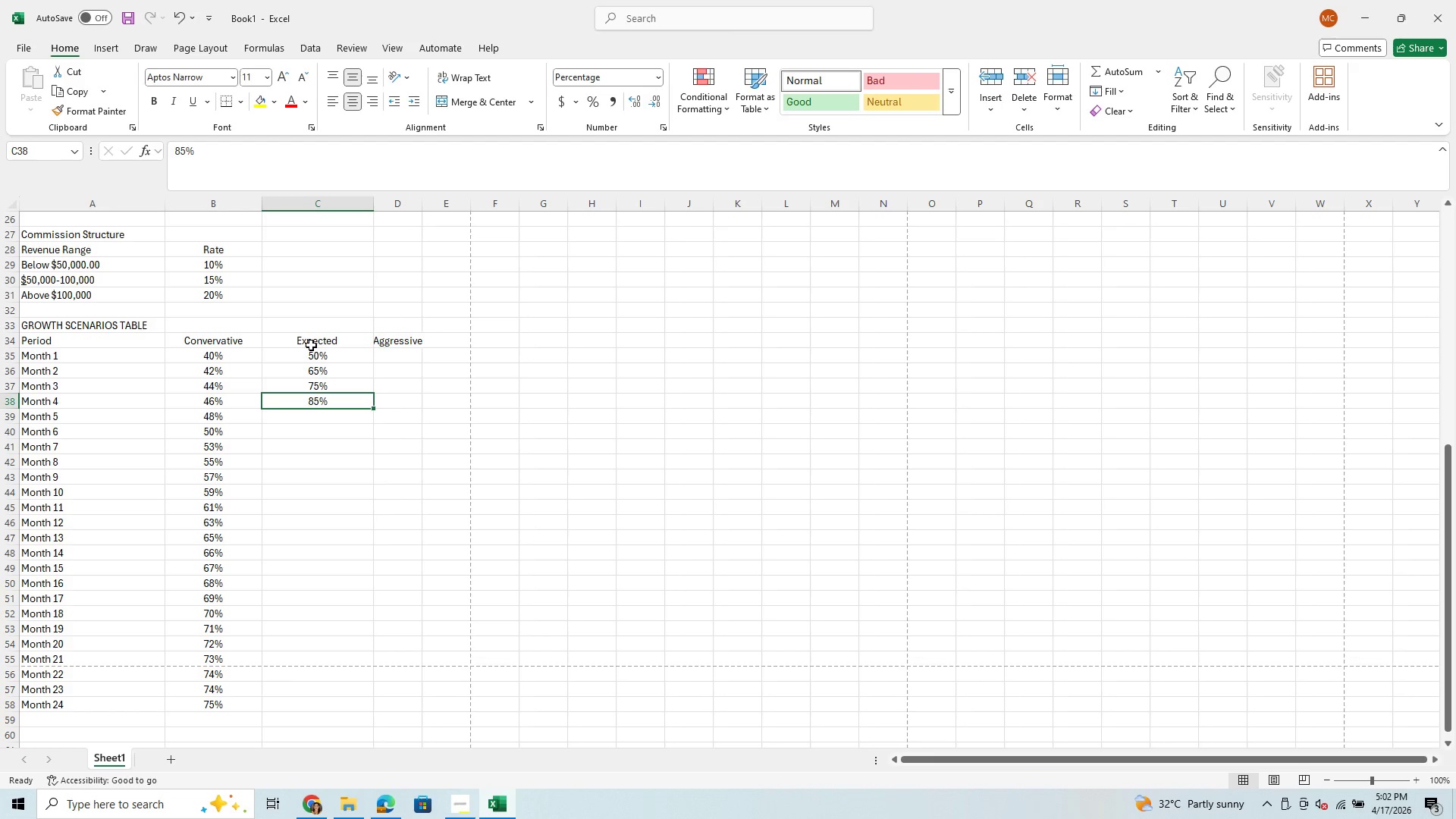 
left_click([318, 357])
 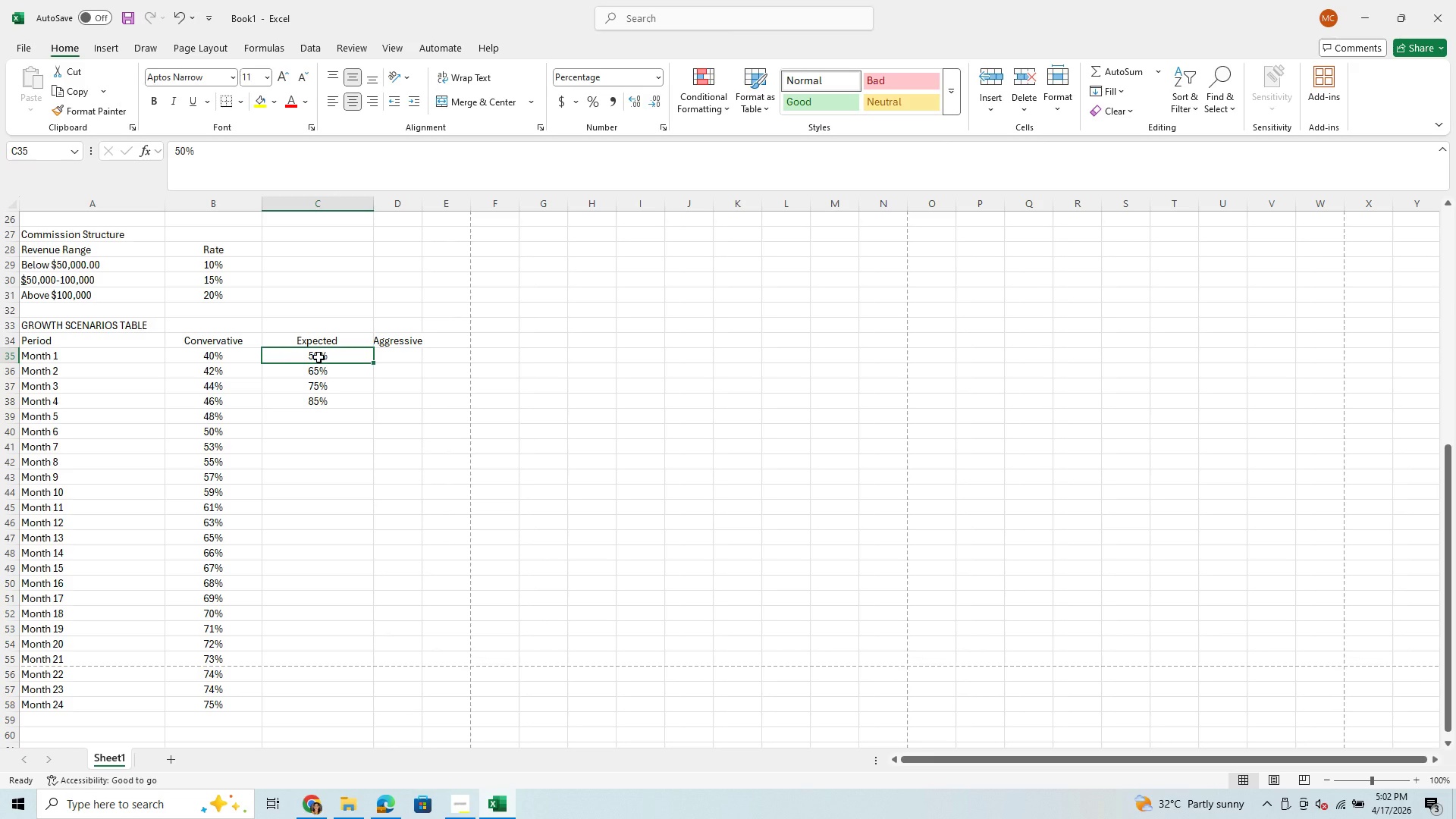 
type(50)
 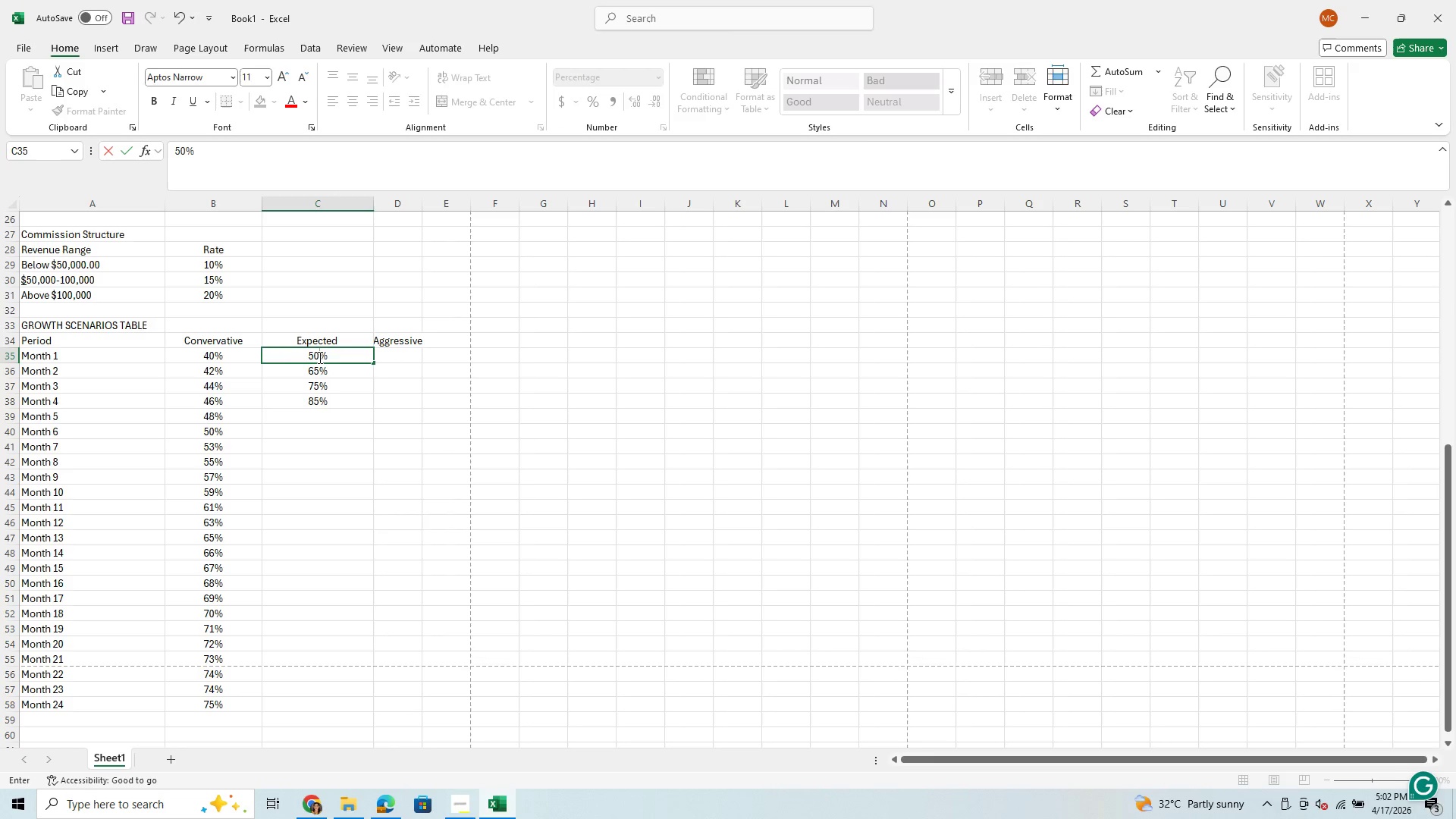 
key(Enter)
 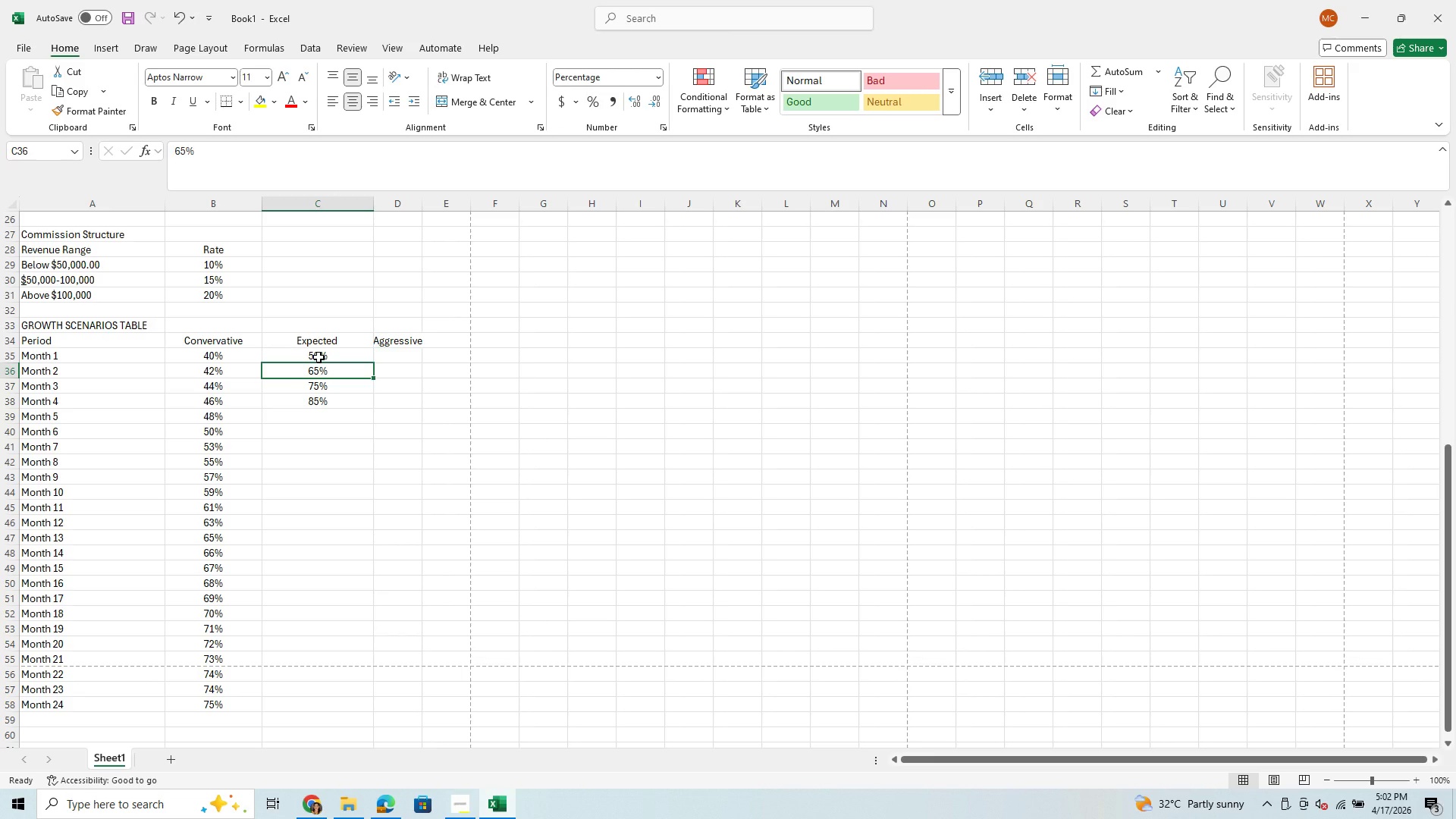 
type(53)
 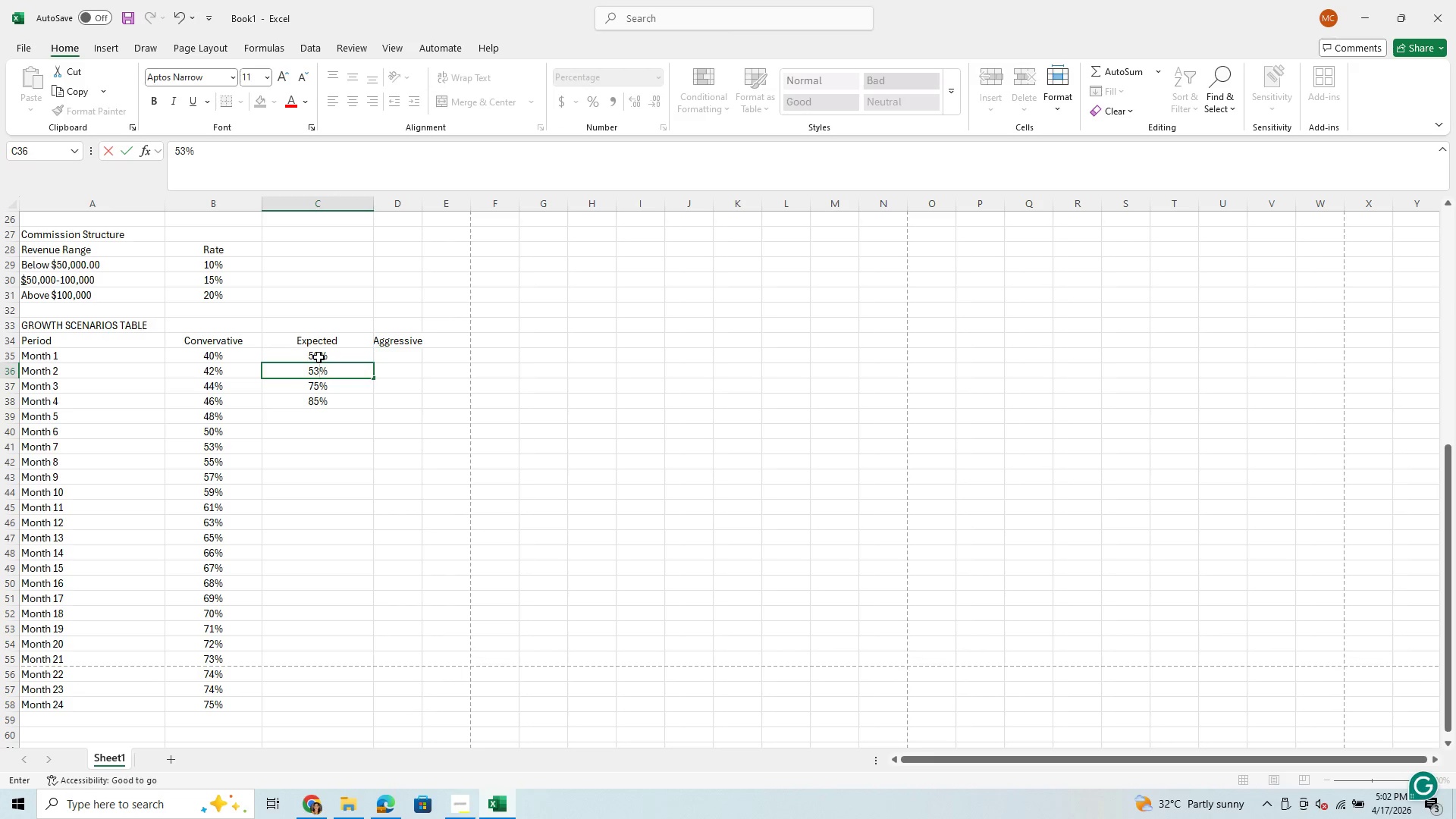 
key(Enter)
 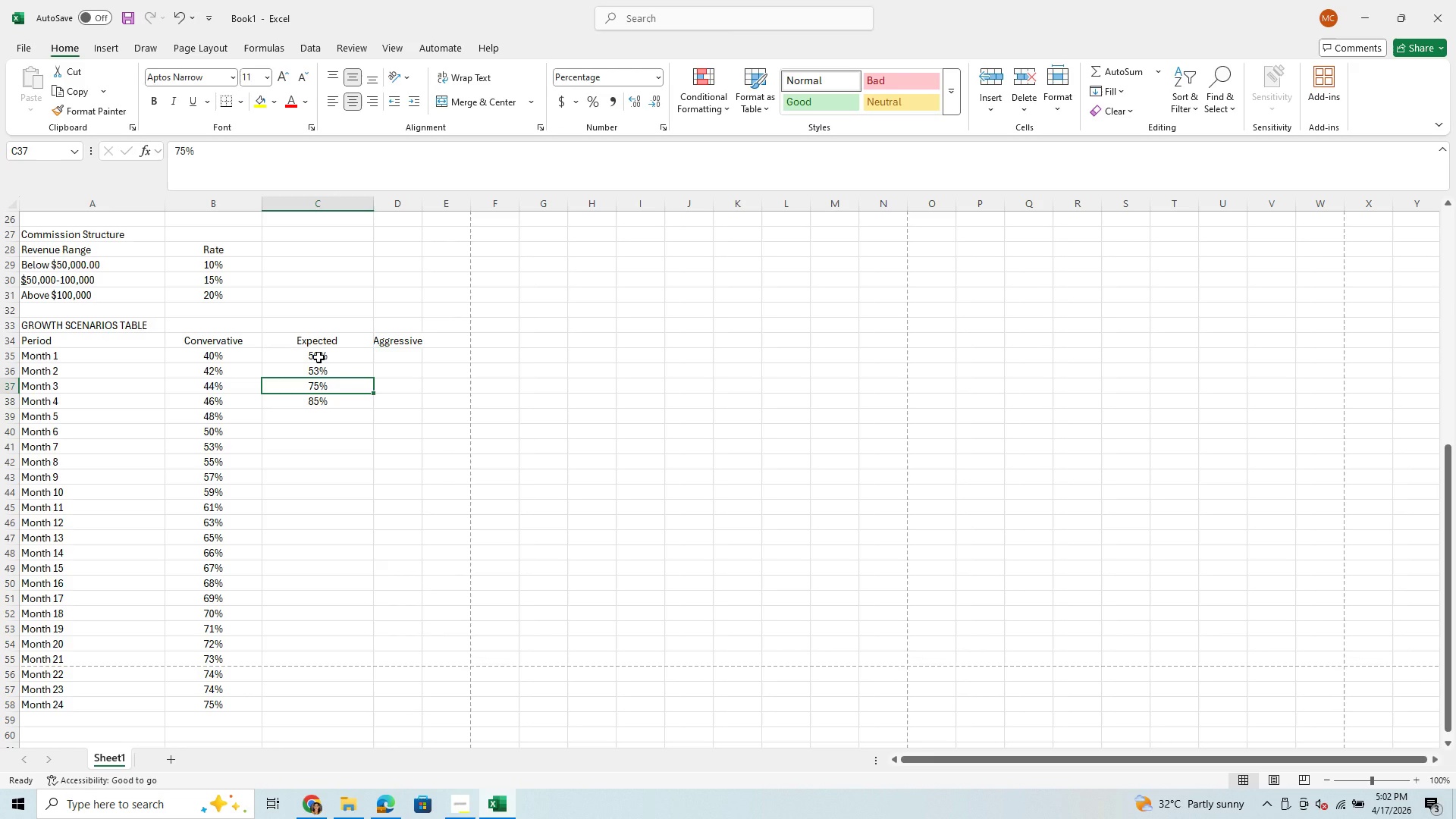 
type(56)
 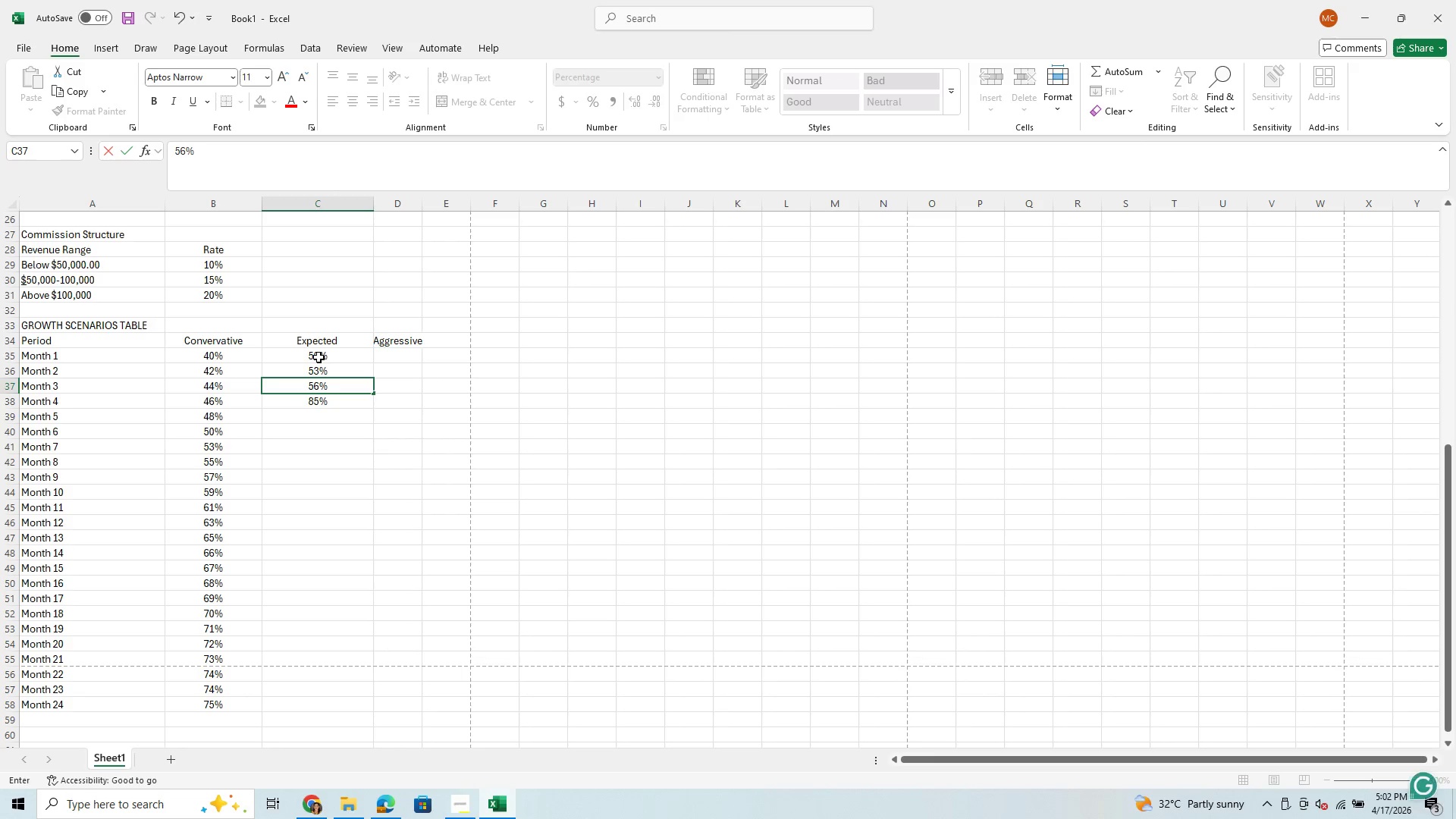 
key(Enter)
 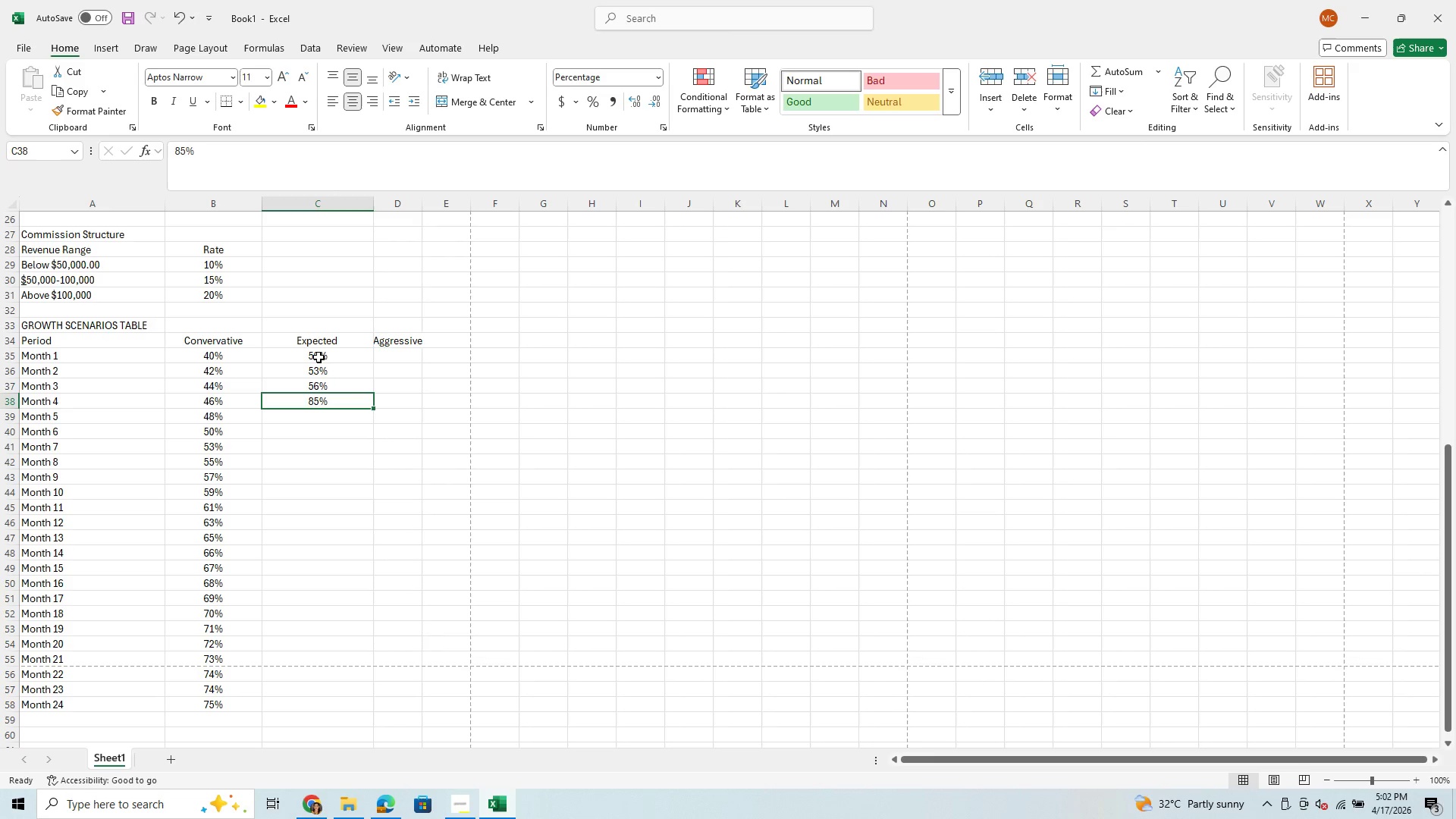 
type(59)
 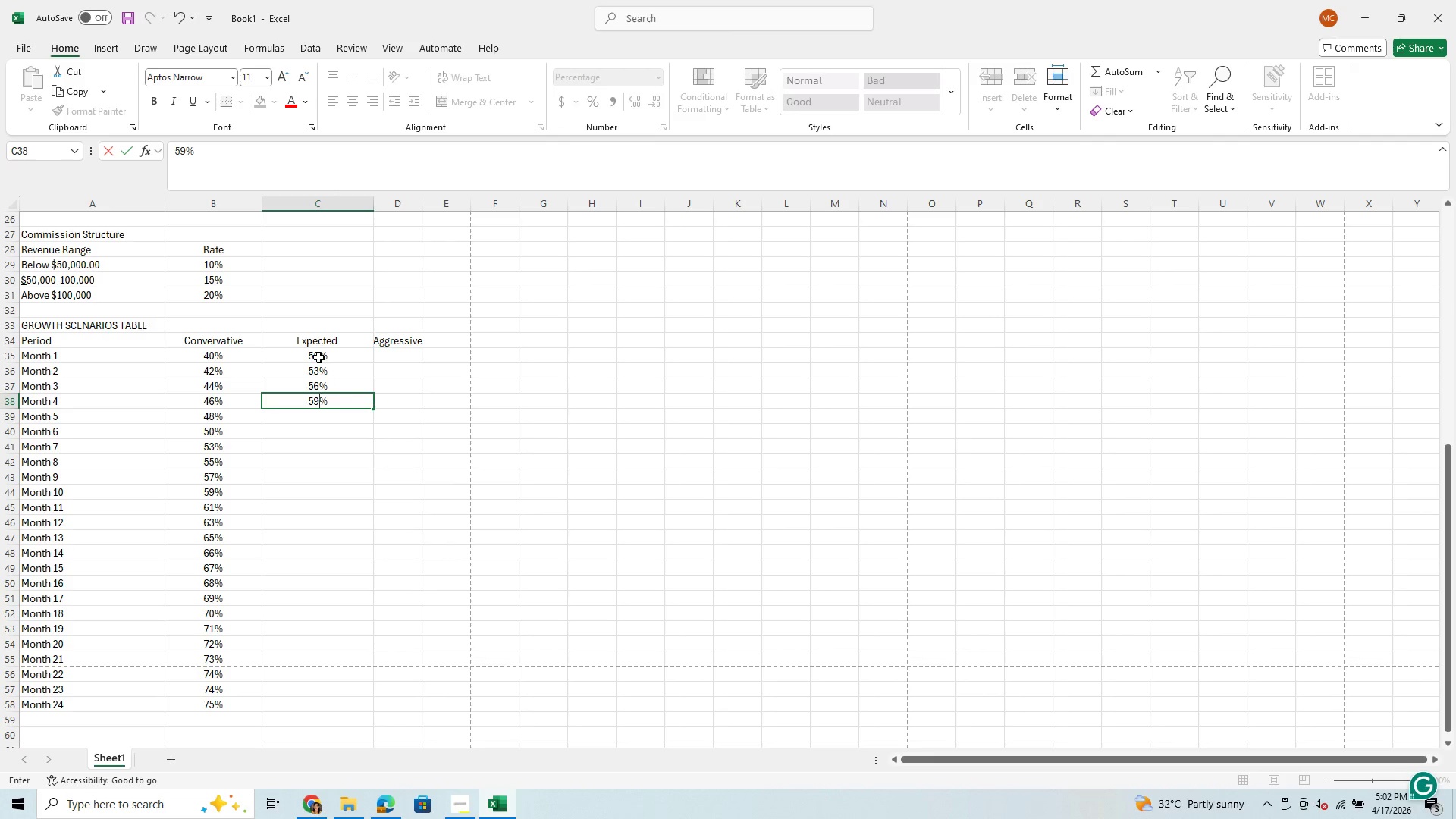 
key(Enter)
 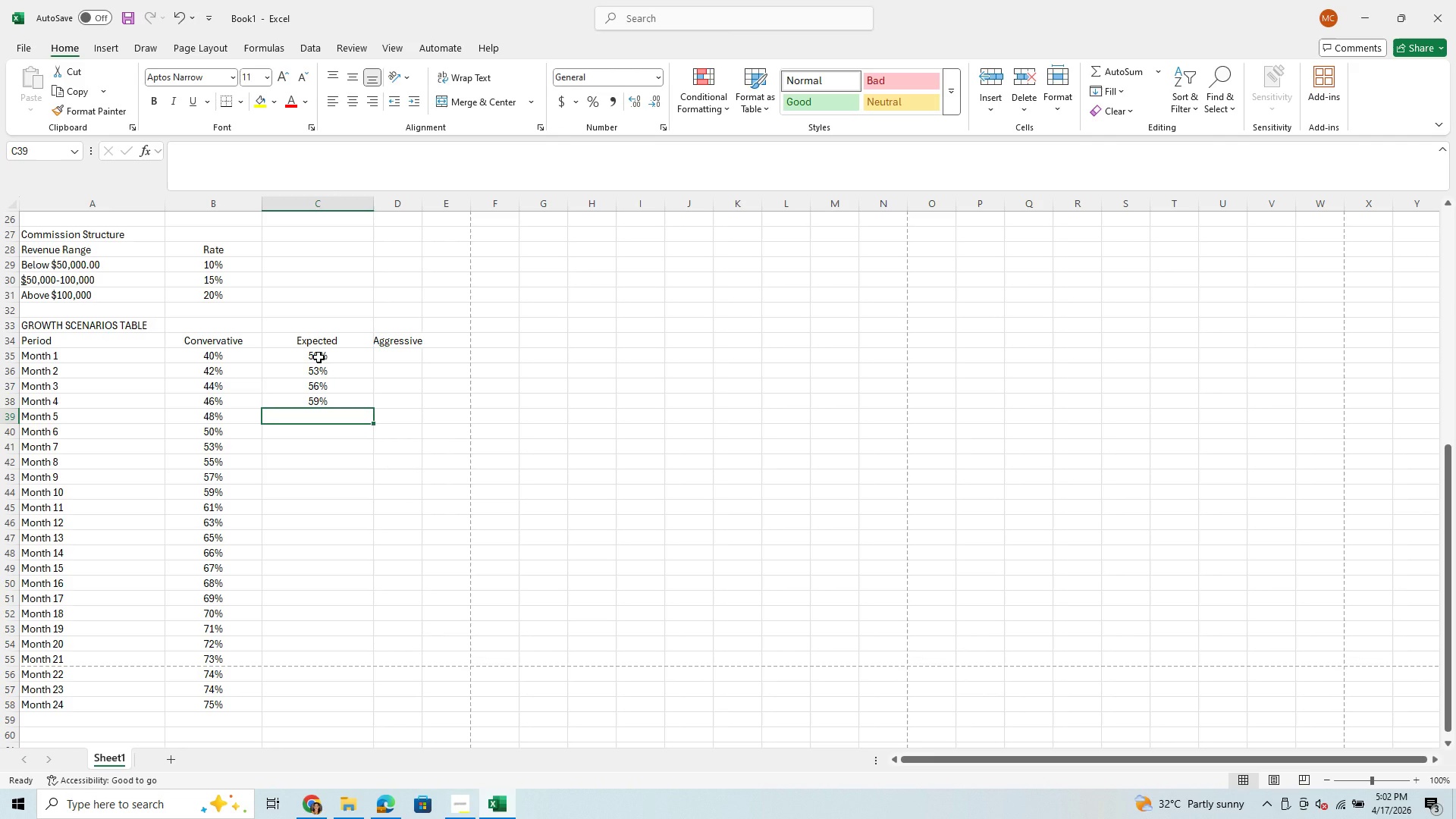 
type(62)
 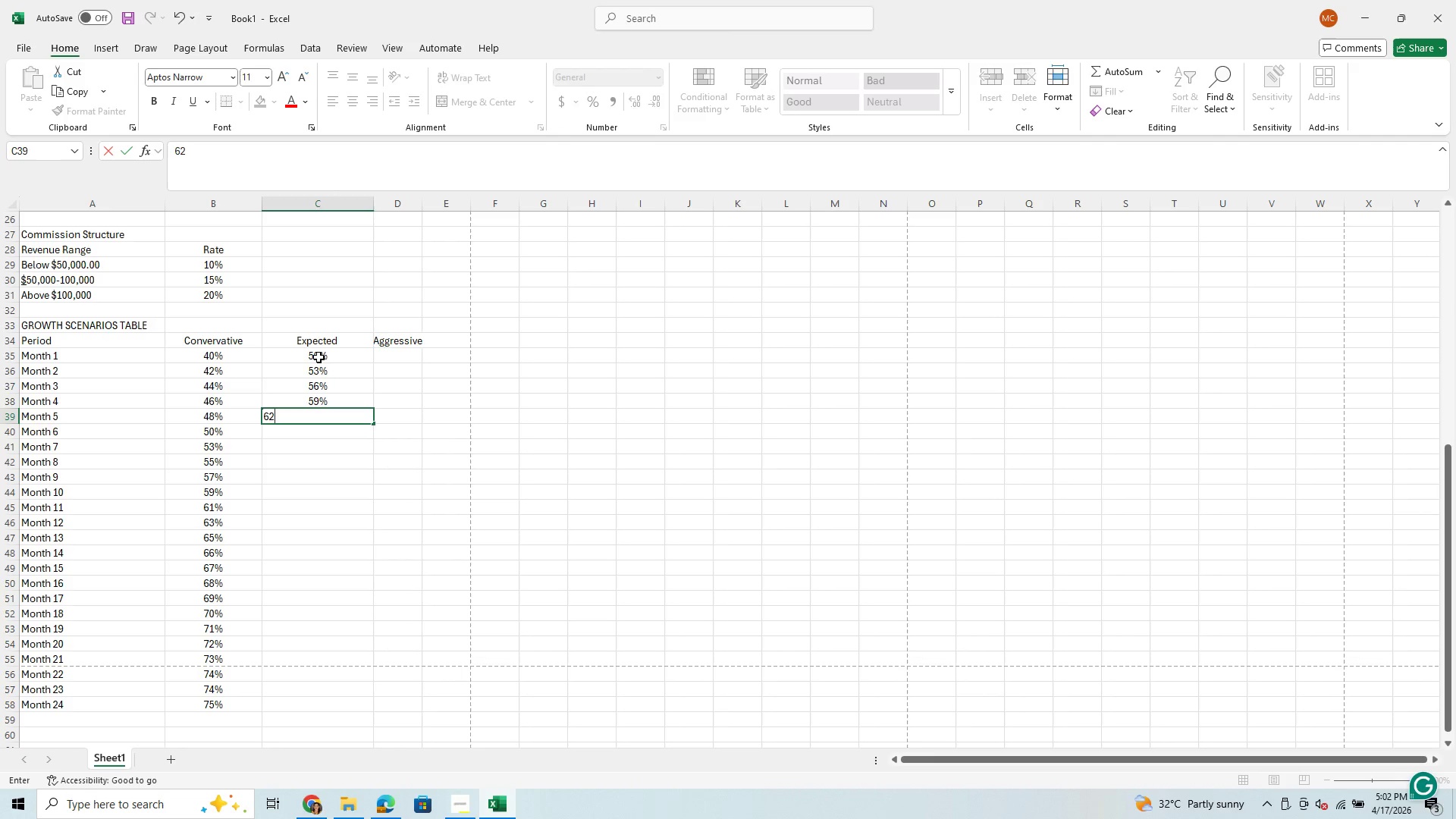 
key(Enter)
 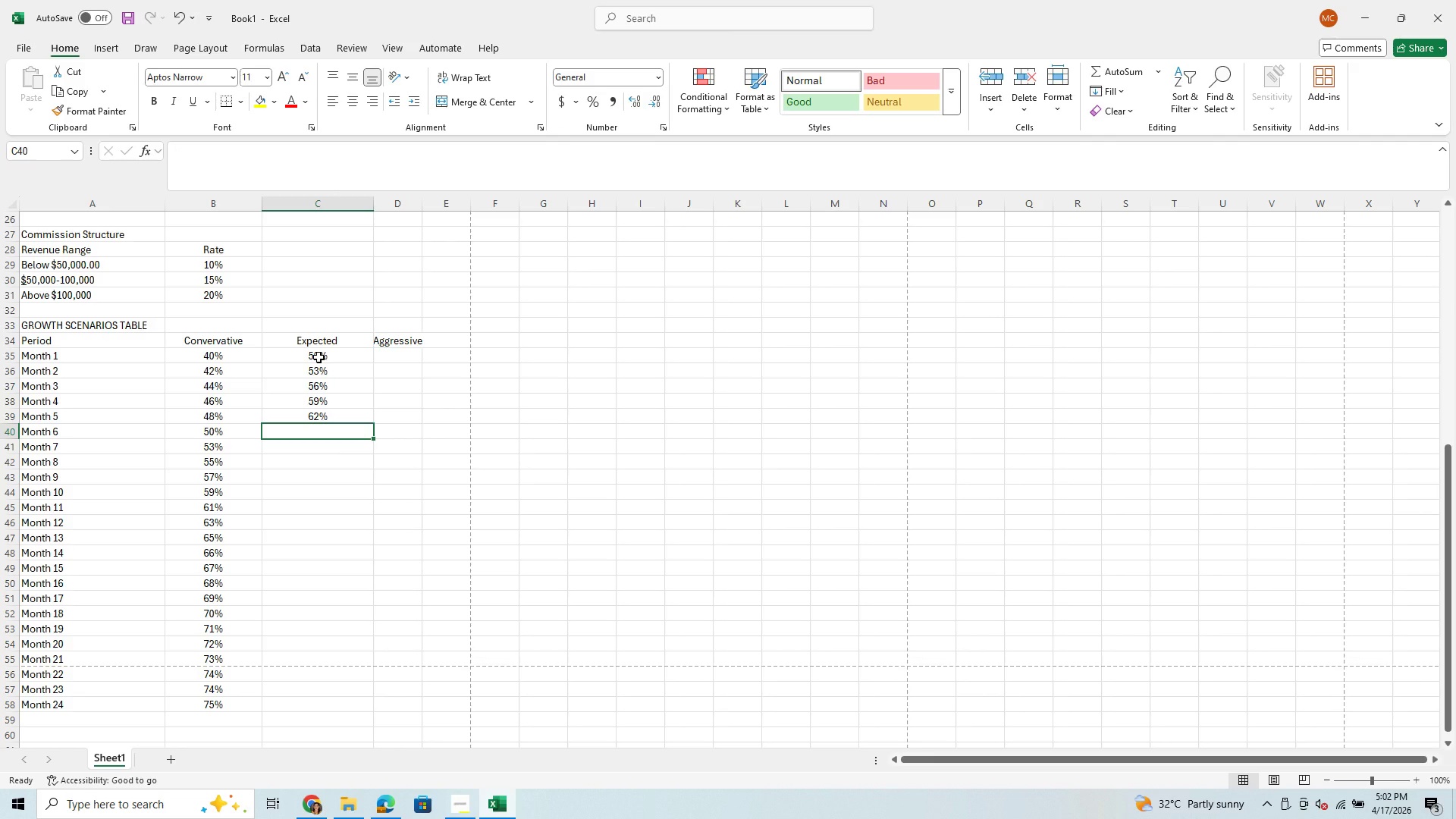 
type(65)
 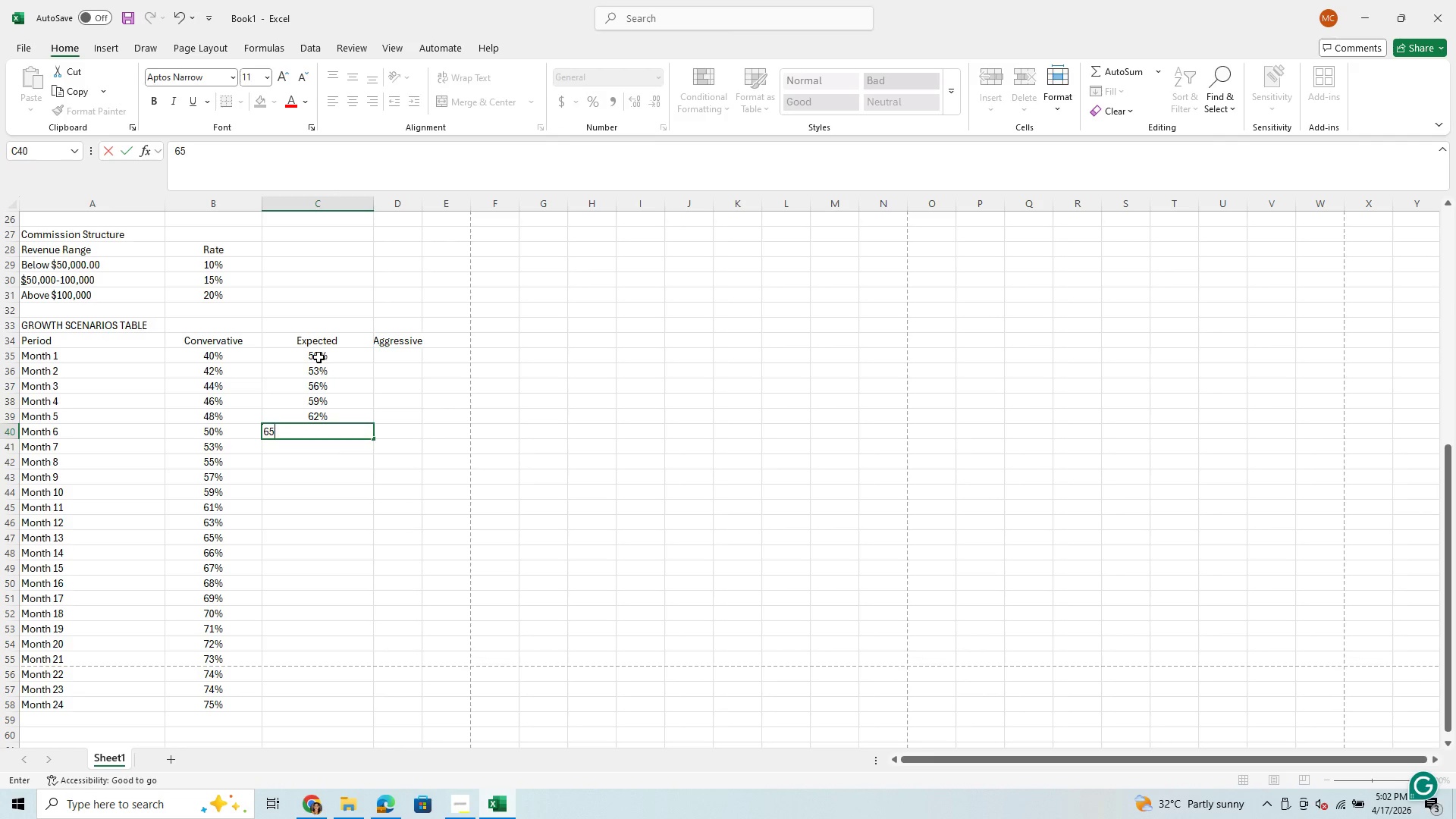 
key(Enter)
 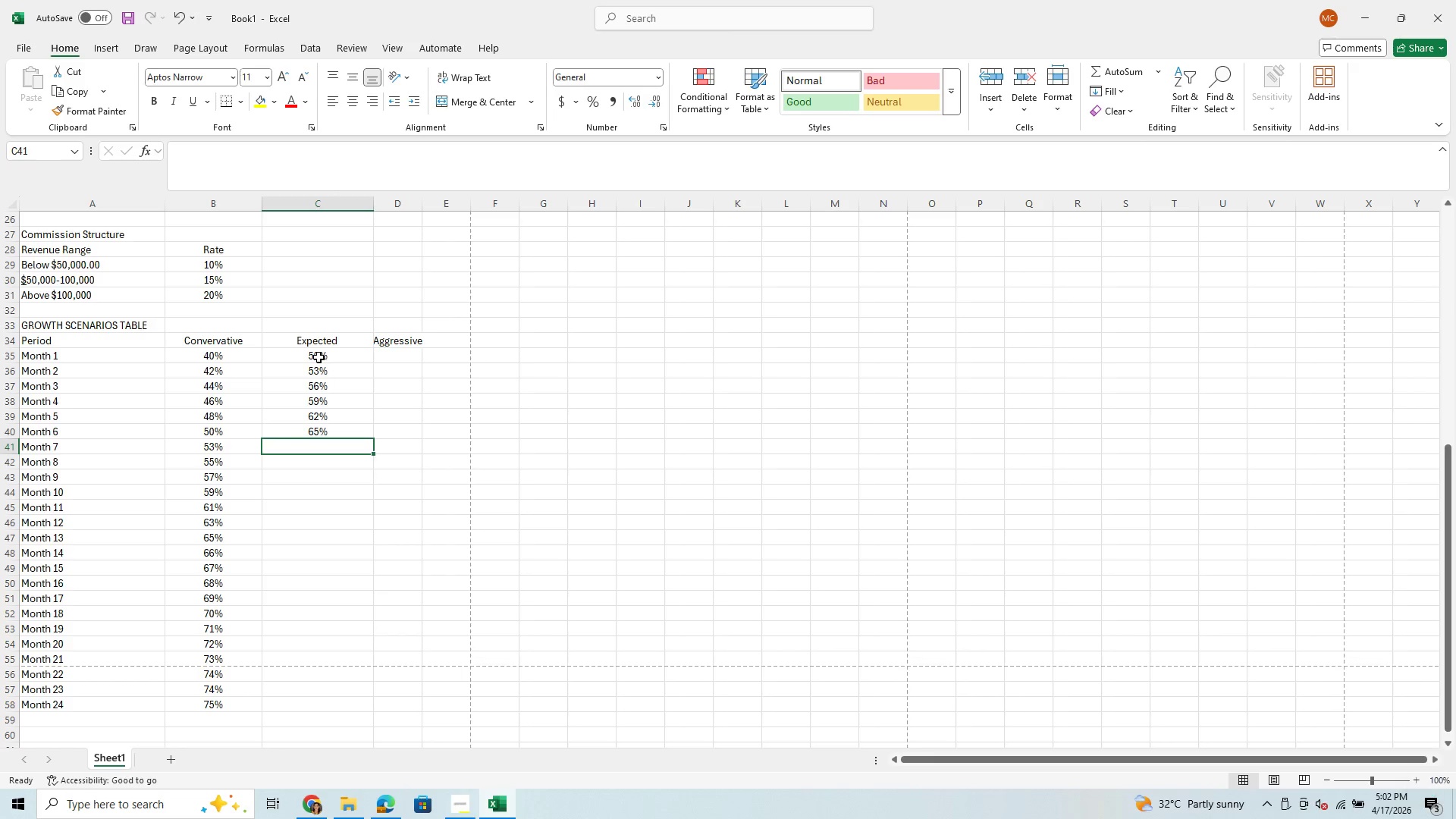 
type(68)
 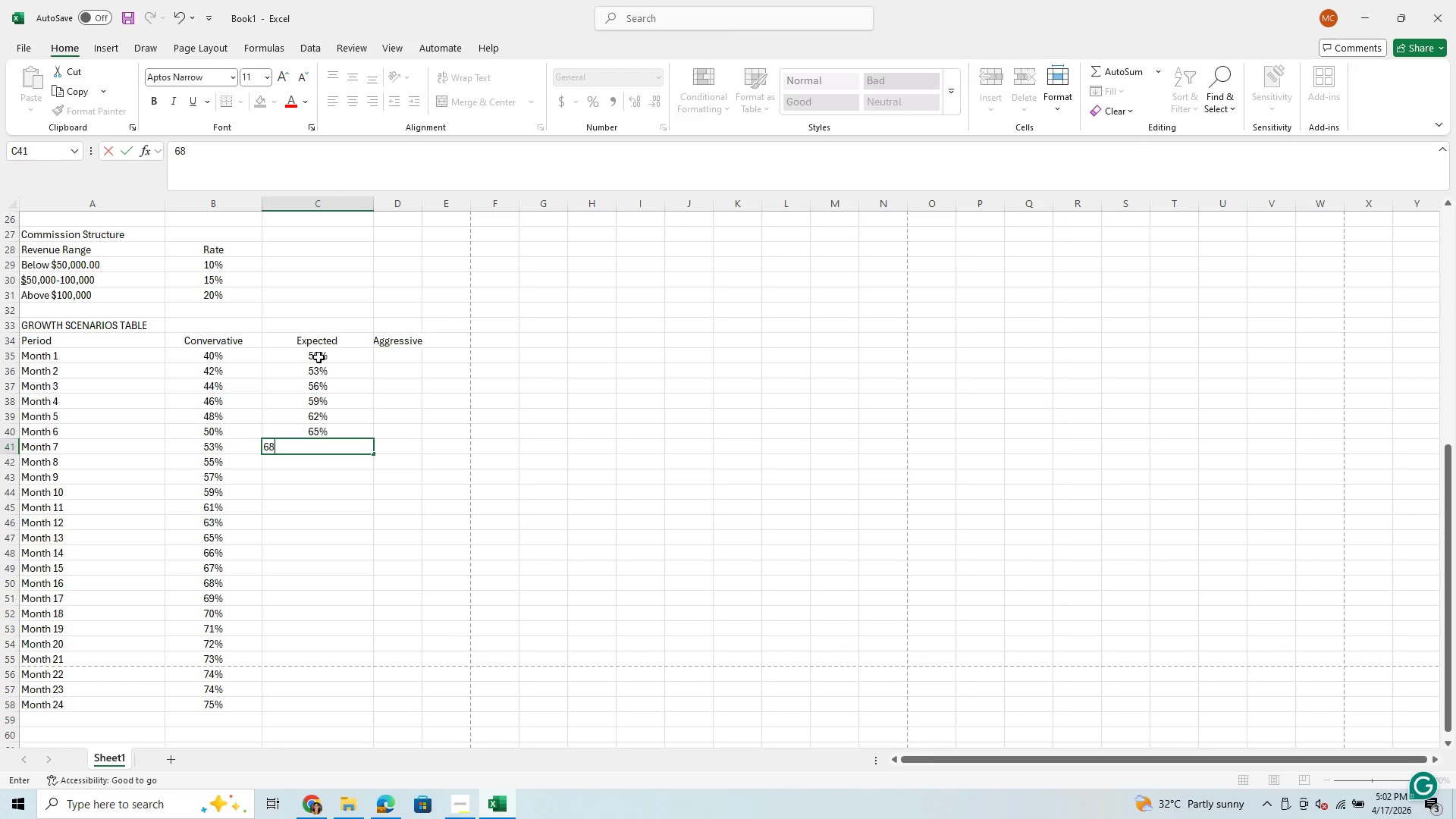 
key(Enter)
 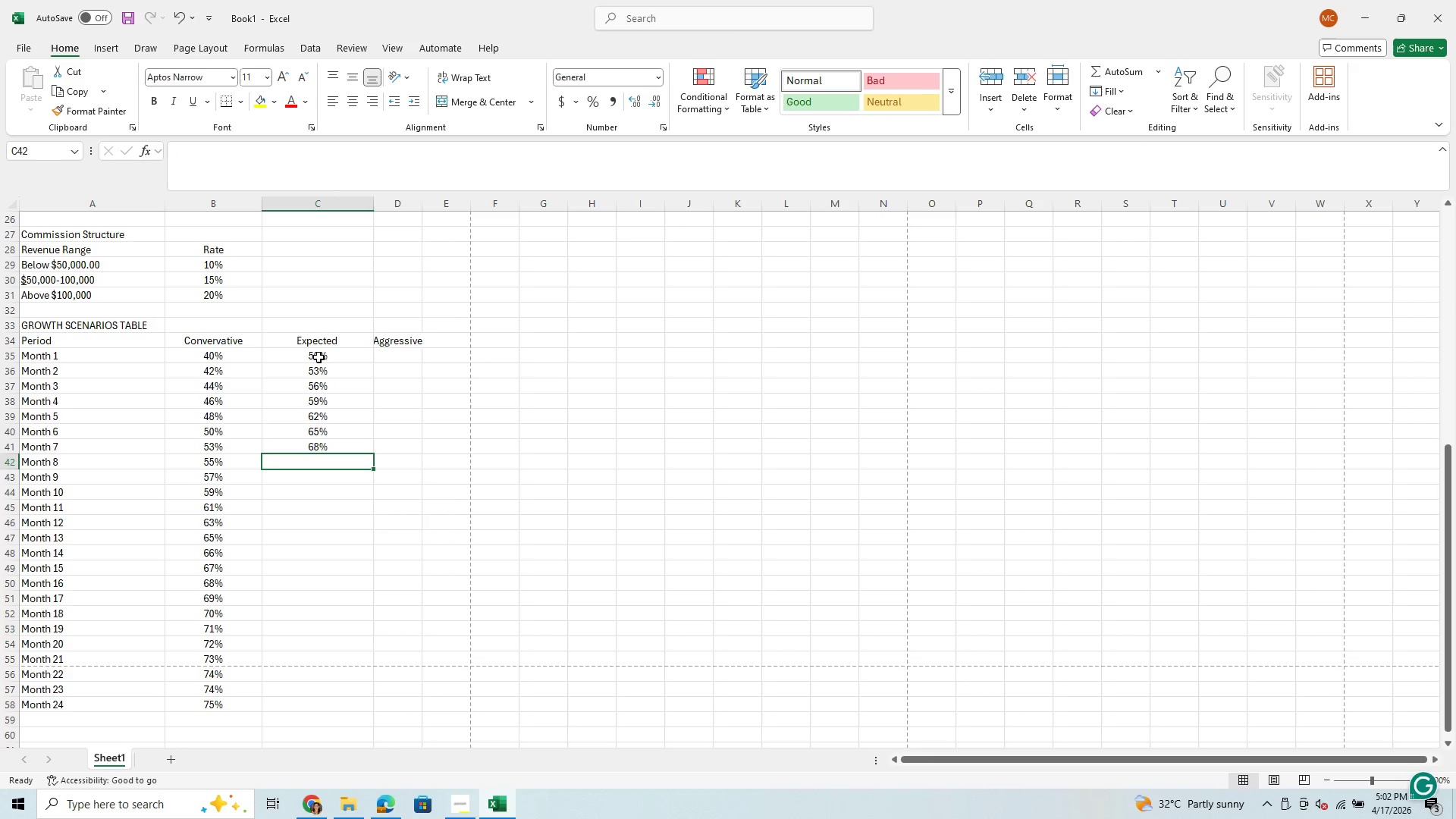 
type(70)
 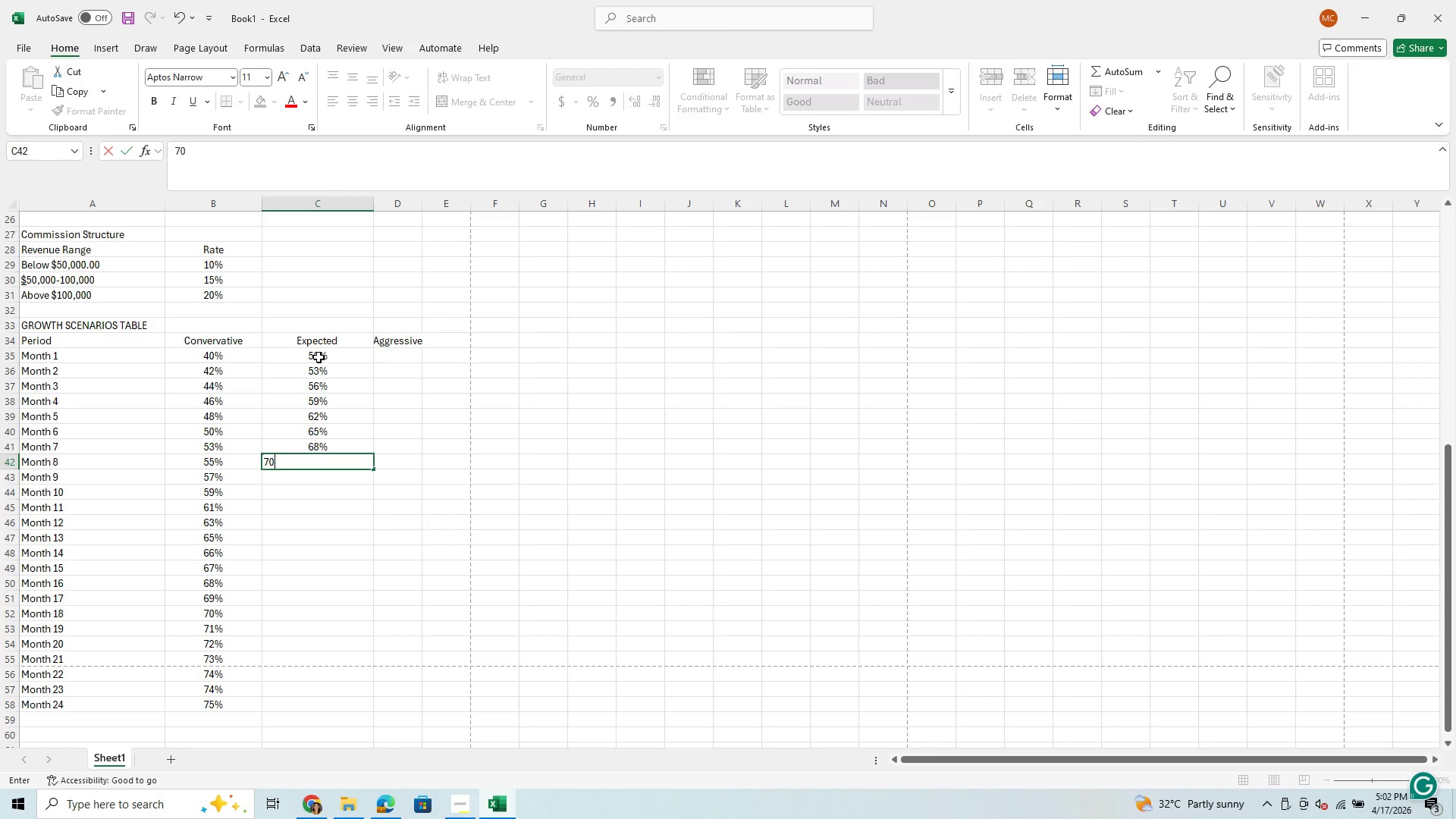 
key(Enter)
 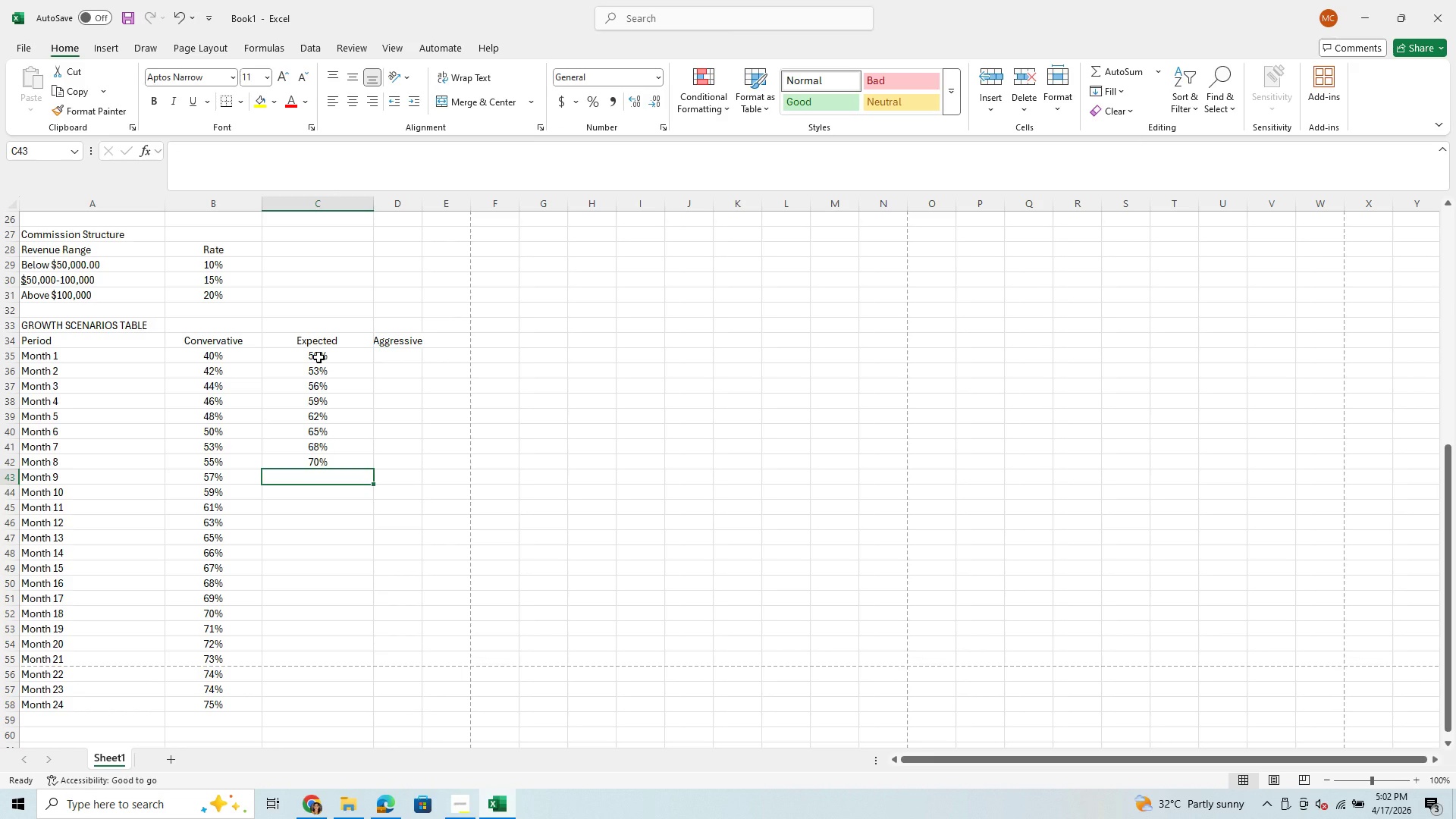 
wait(14.48)
 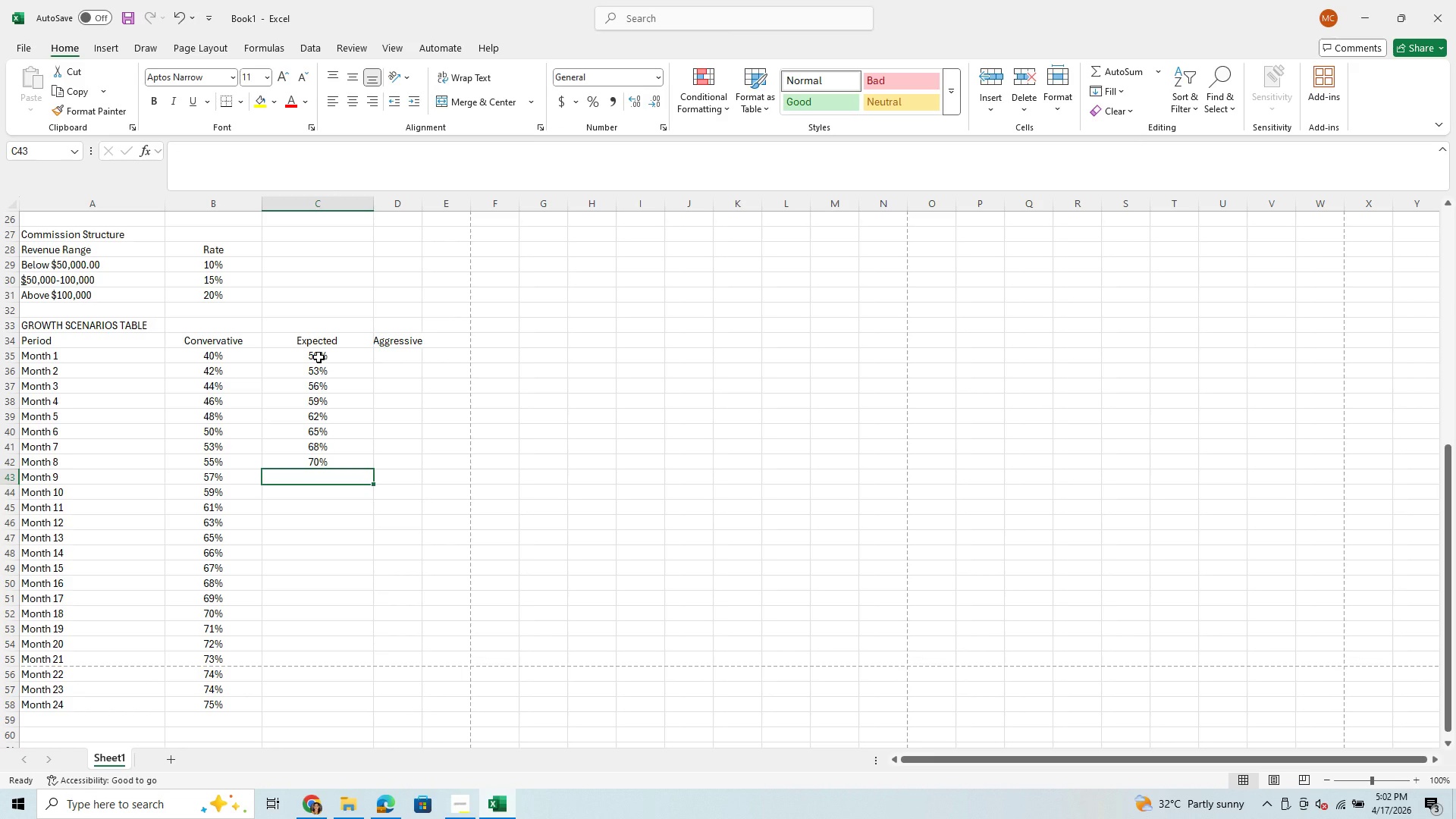 
type(71)
 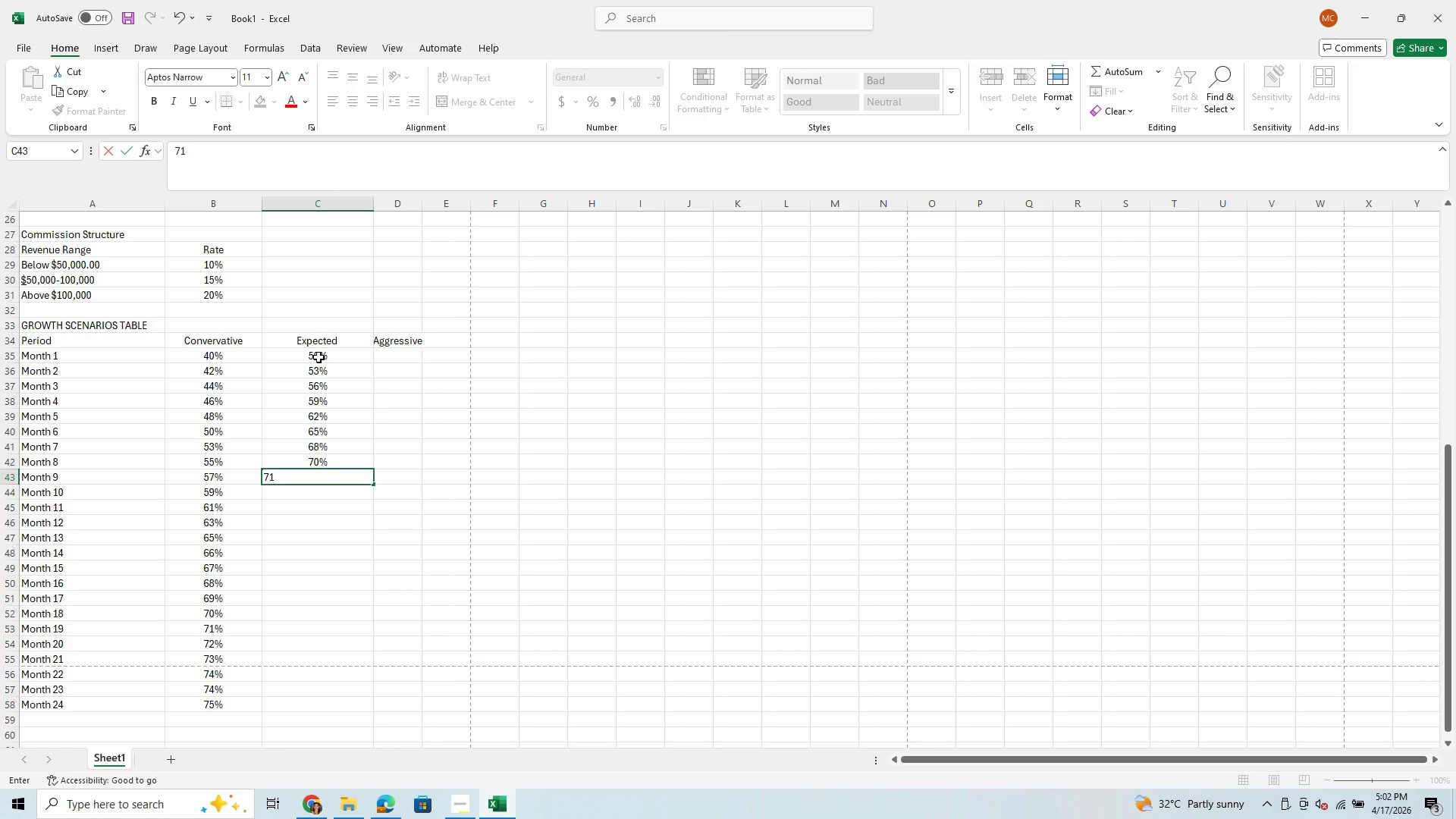 
key(Enter)
 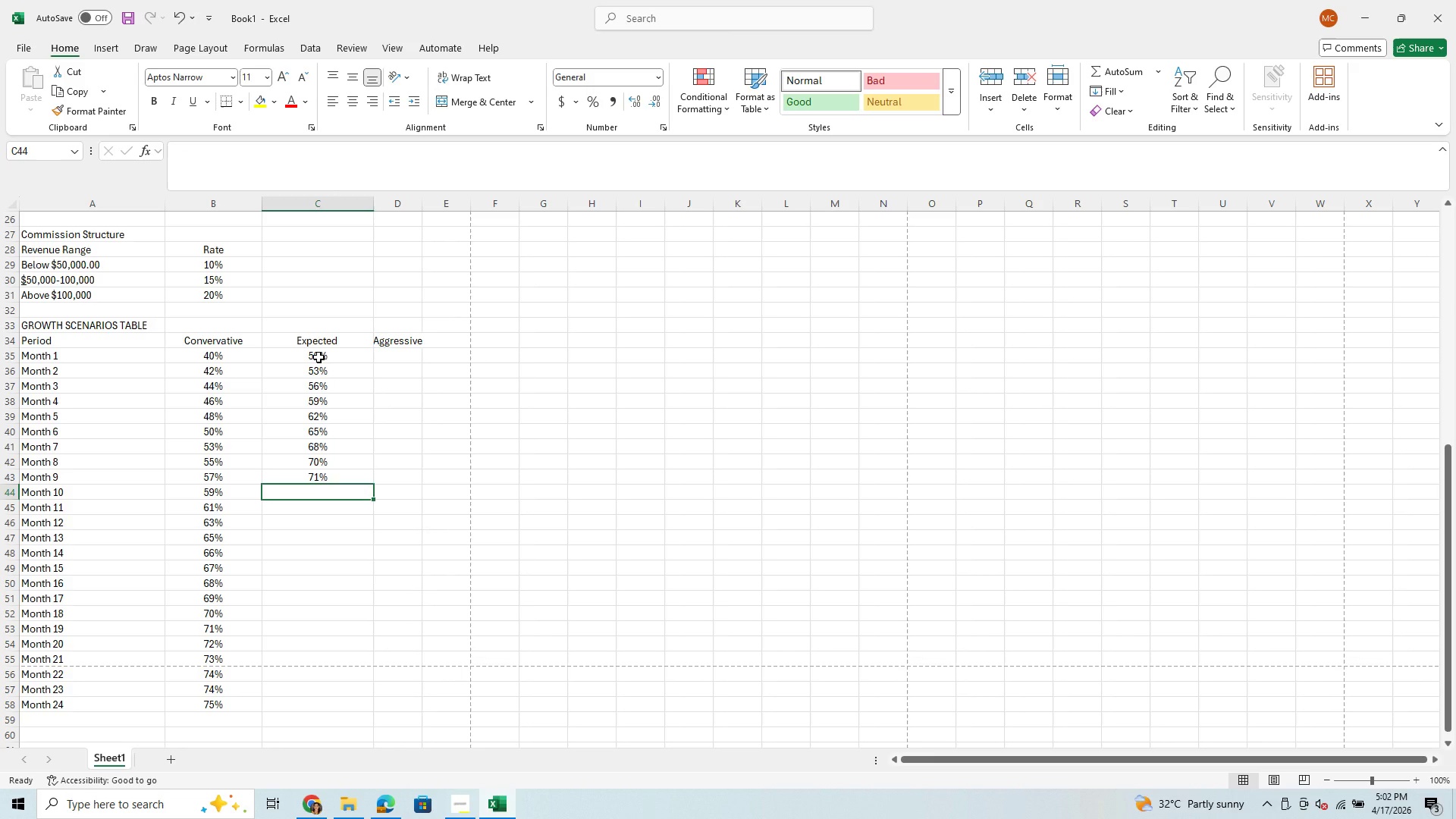 
type(72)
 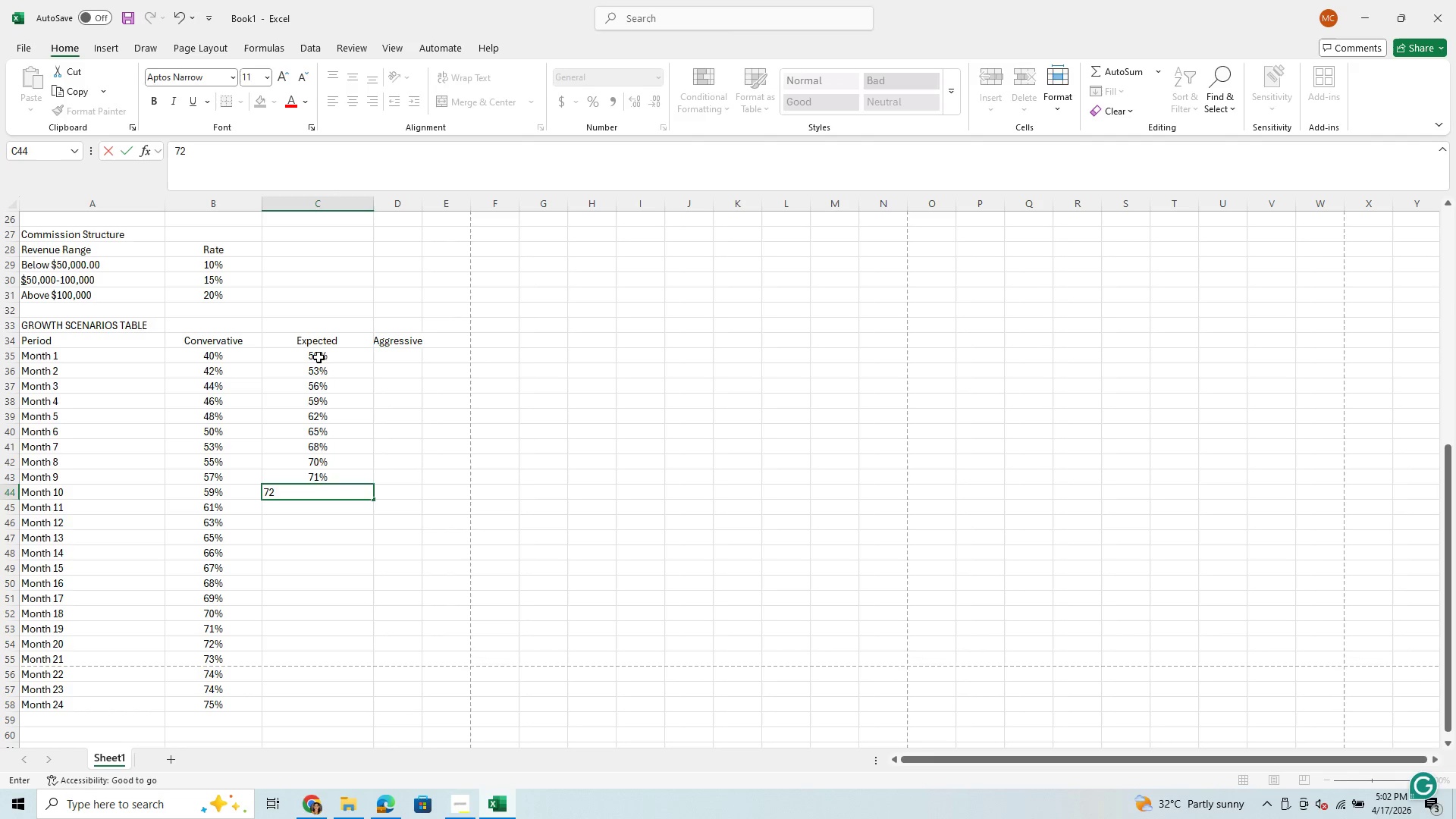 
key(Enter)
 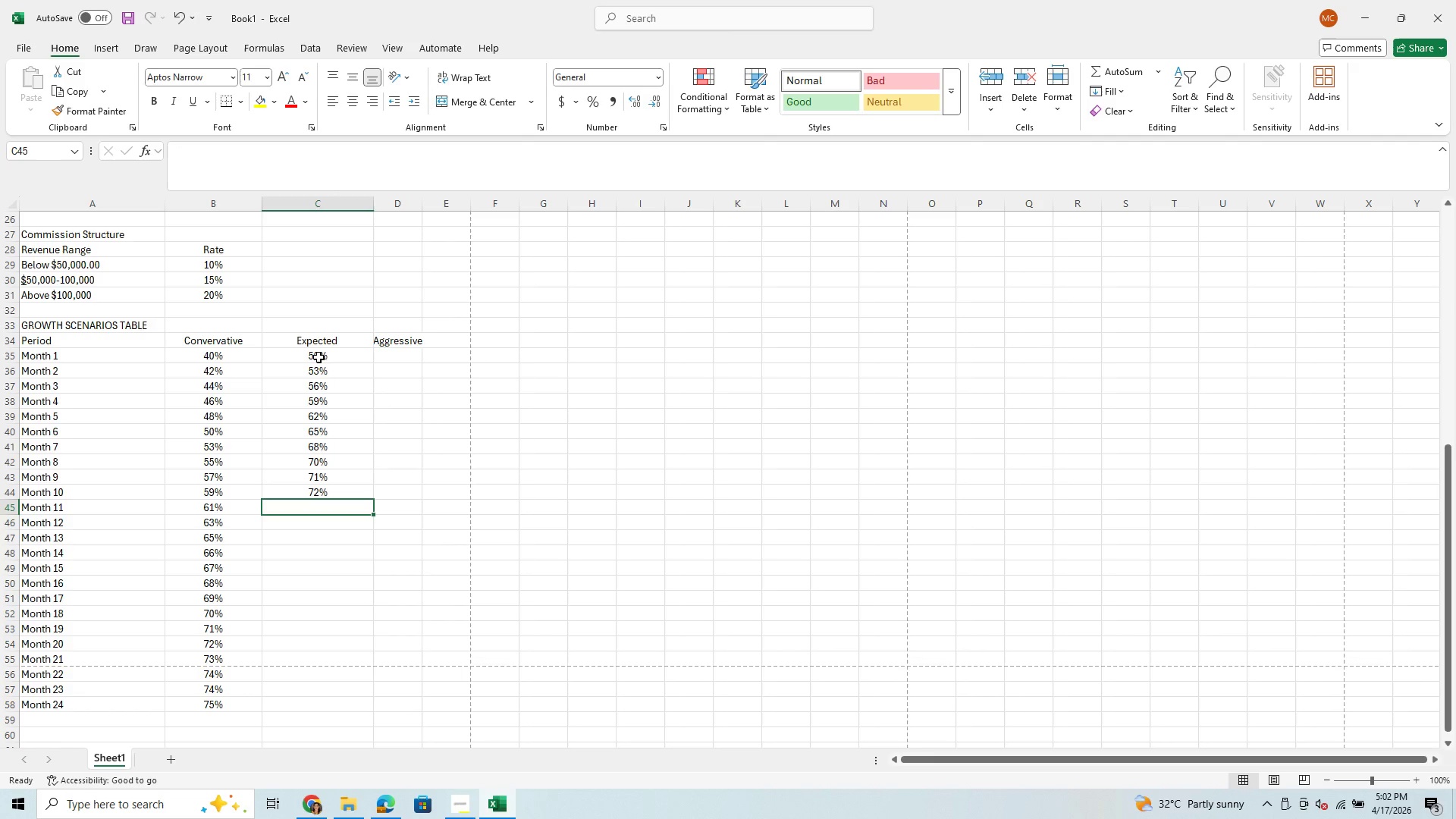 
type(73)
 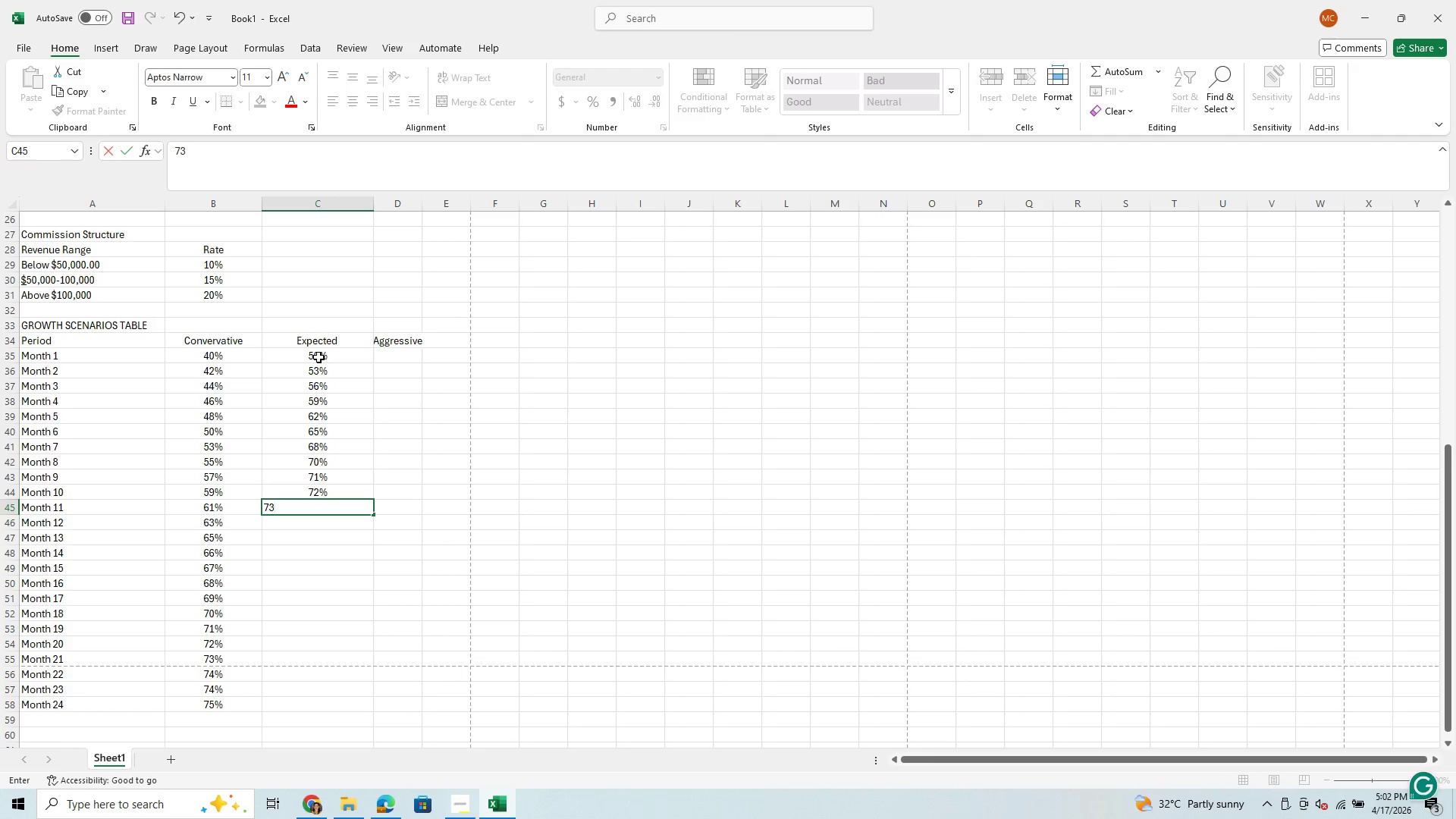 
key(Enter)
 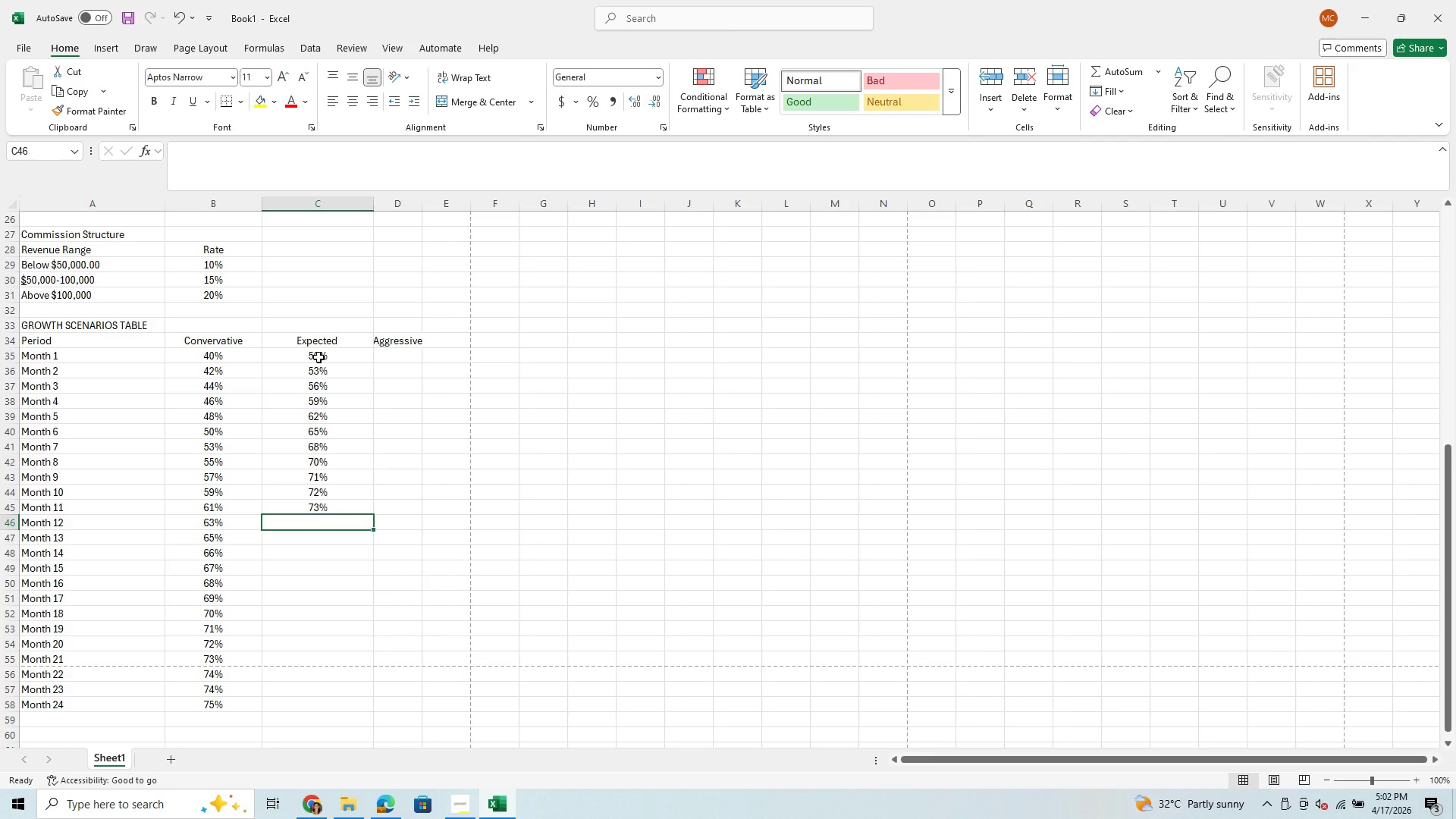 
type(75)
 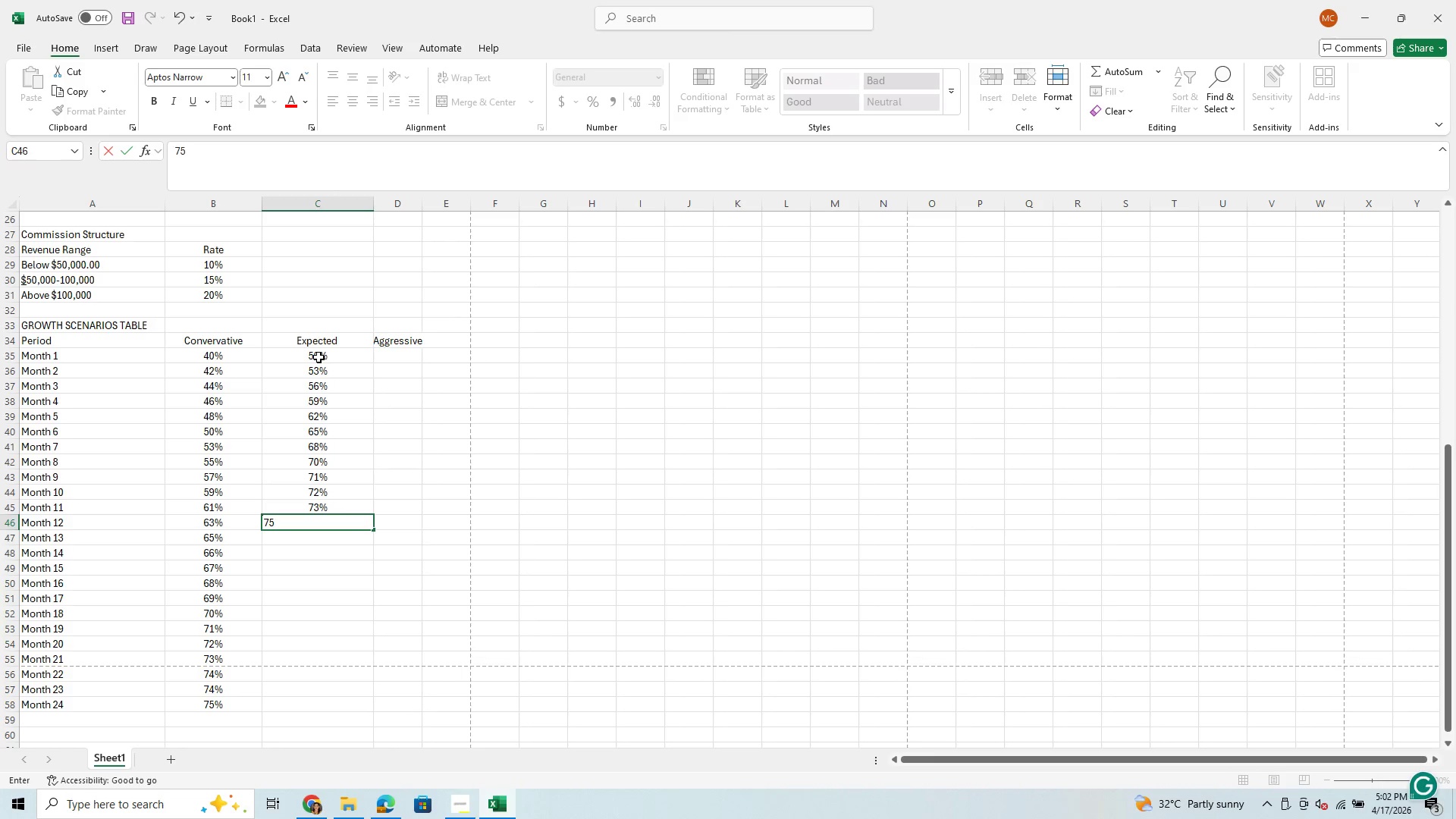 
key(Enter)
 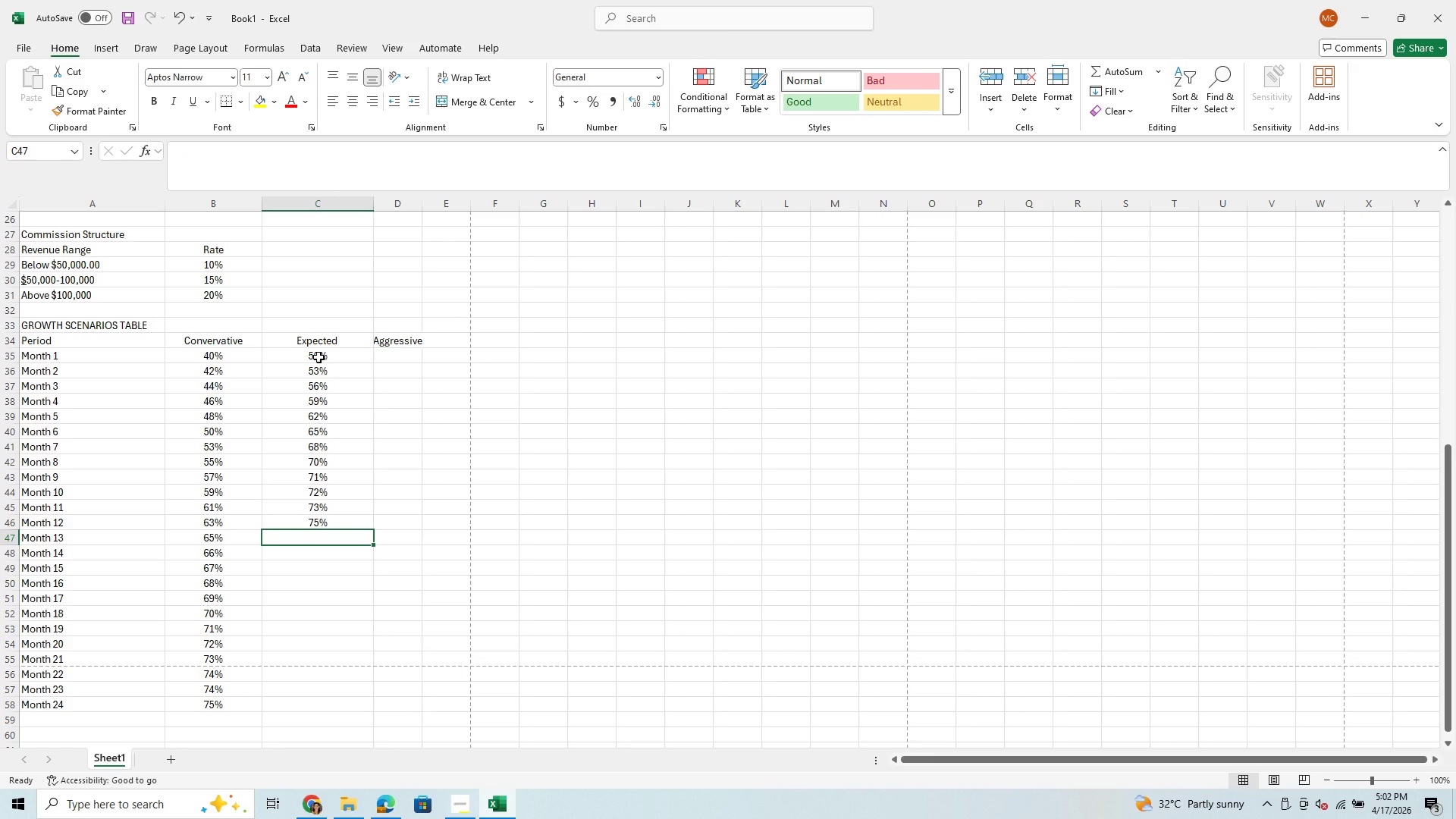 
type(77)
 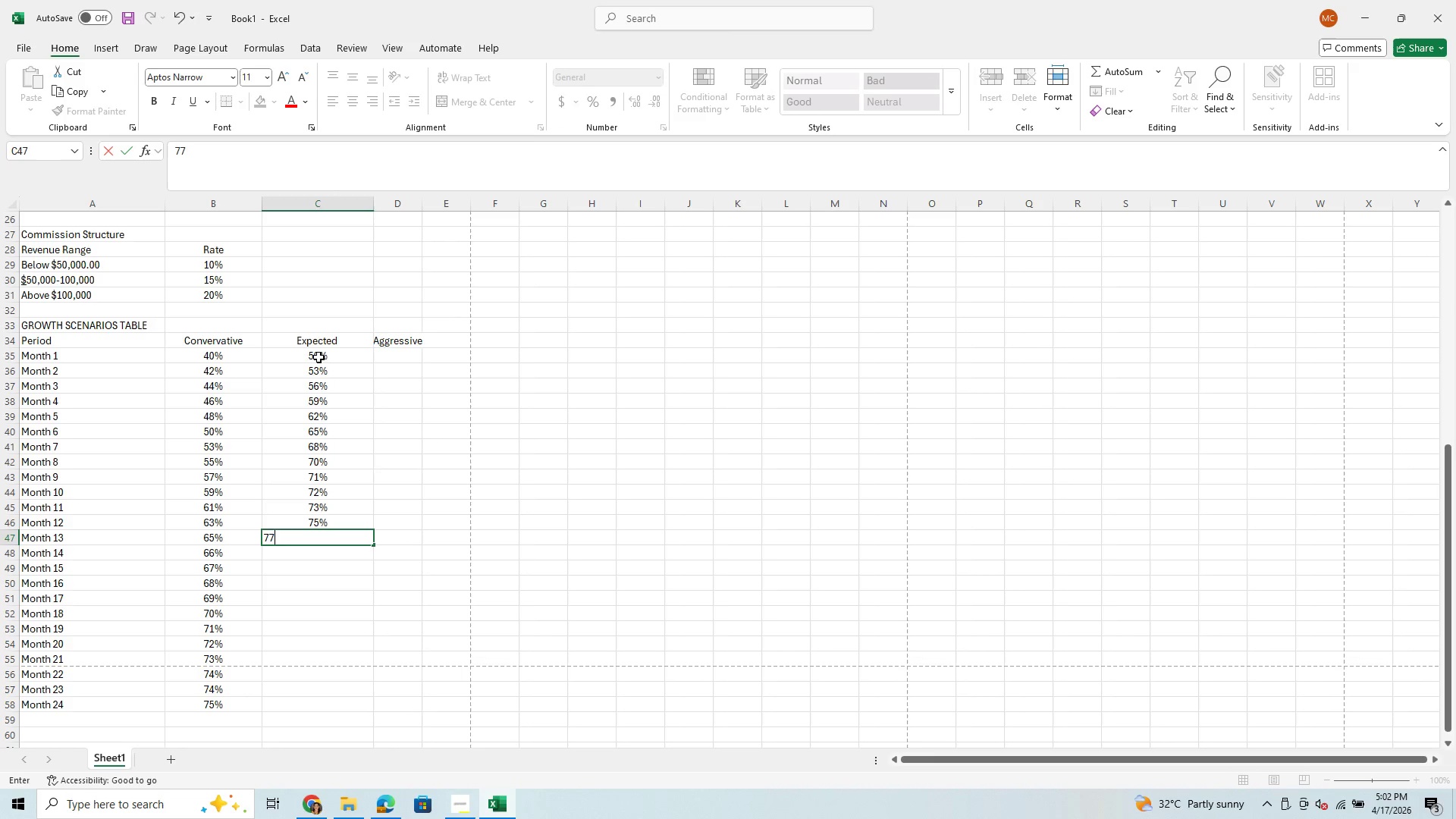 
key(Enter)
 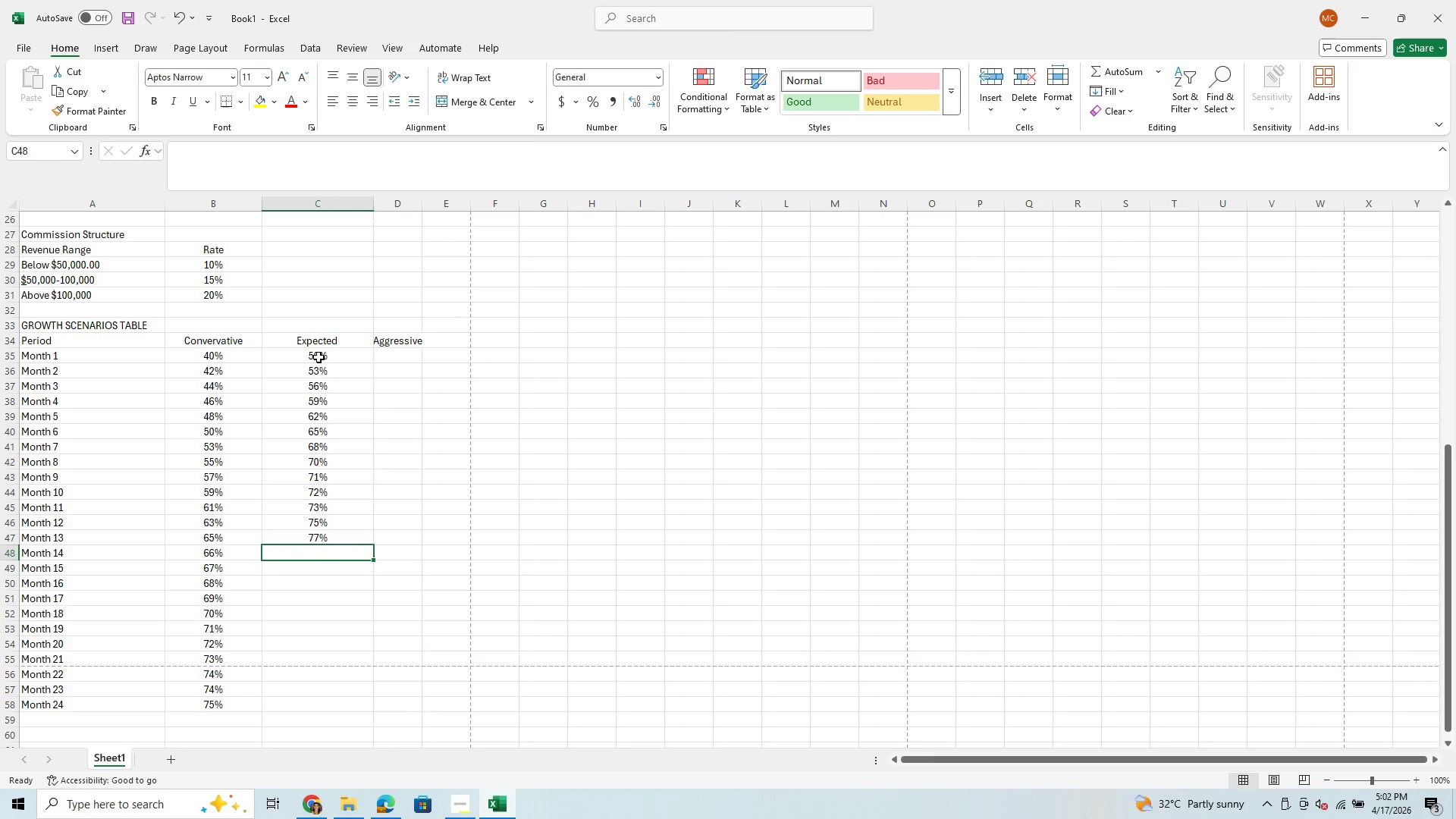 
type(78)
 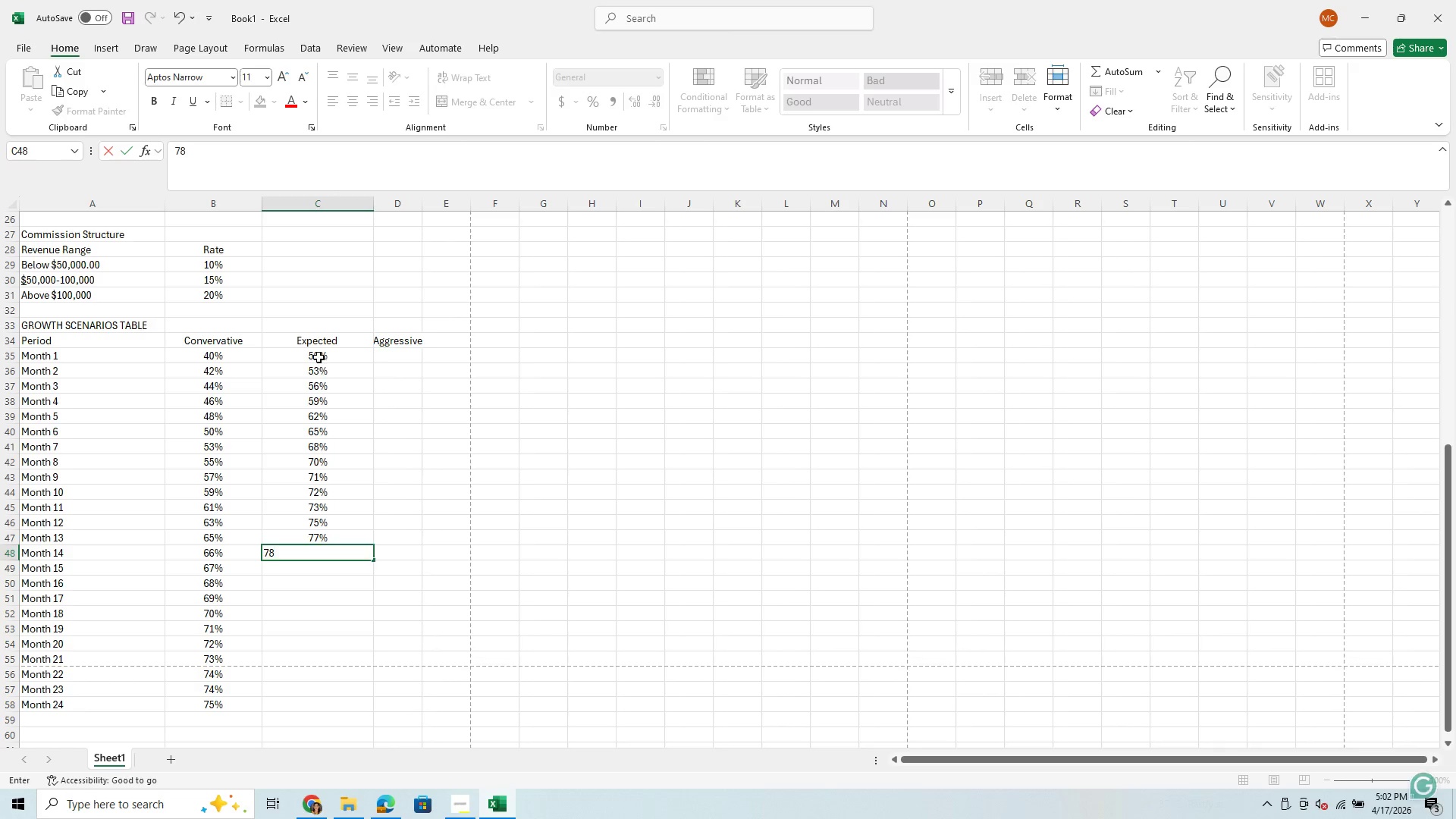 
key(Enter)
 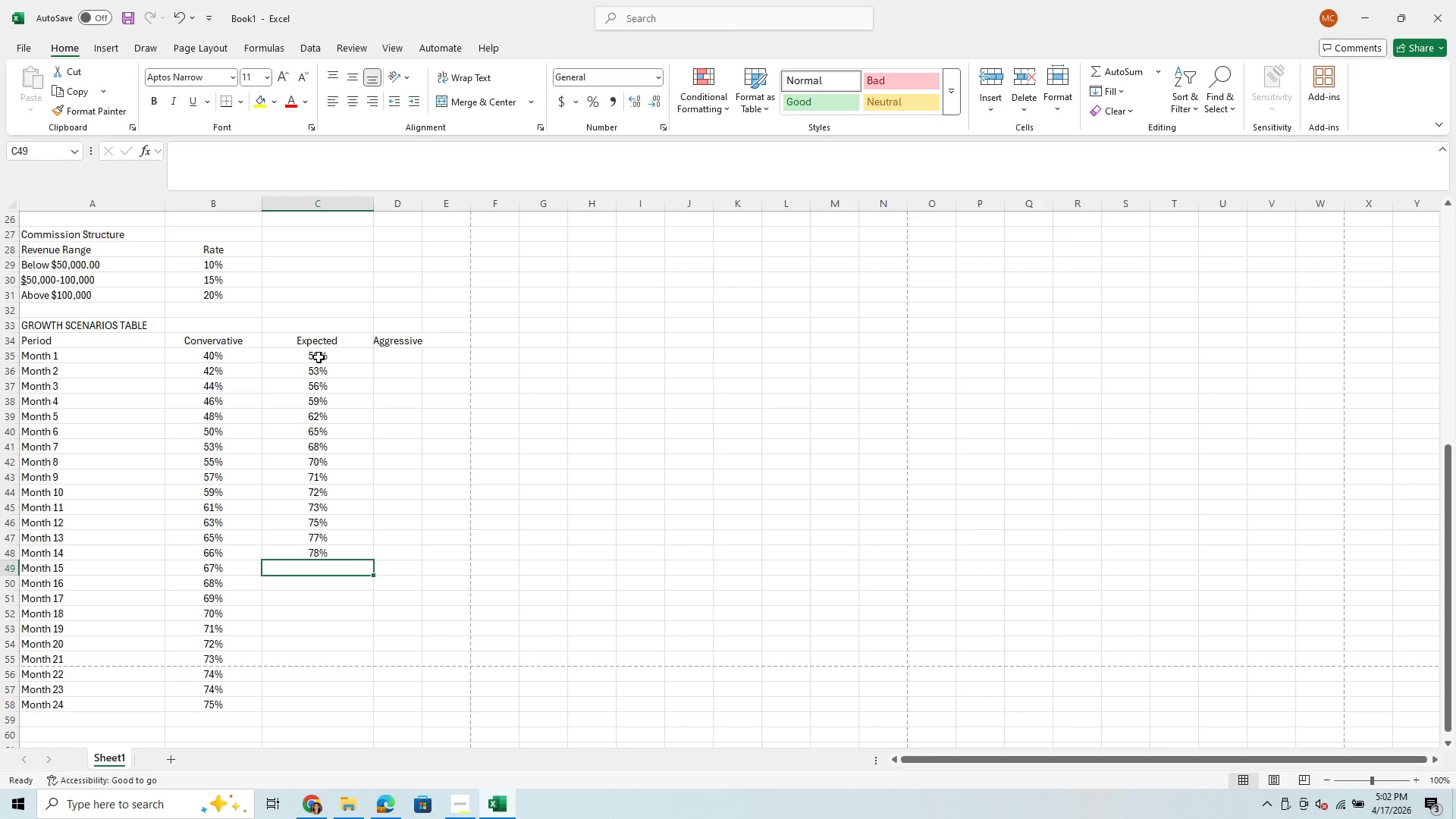 
type(79)
 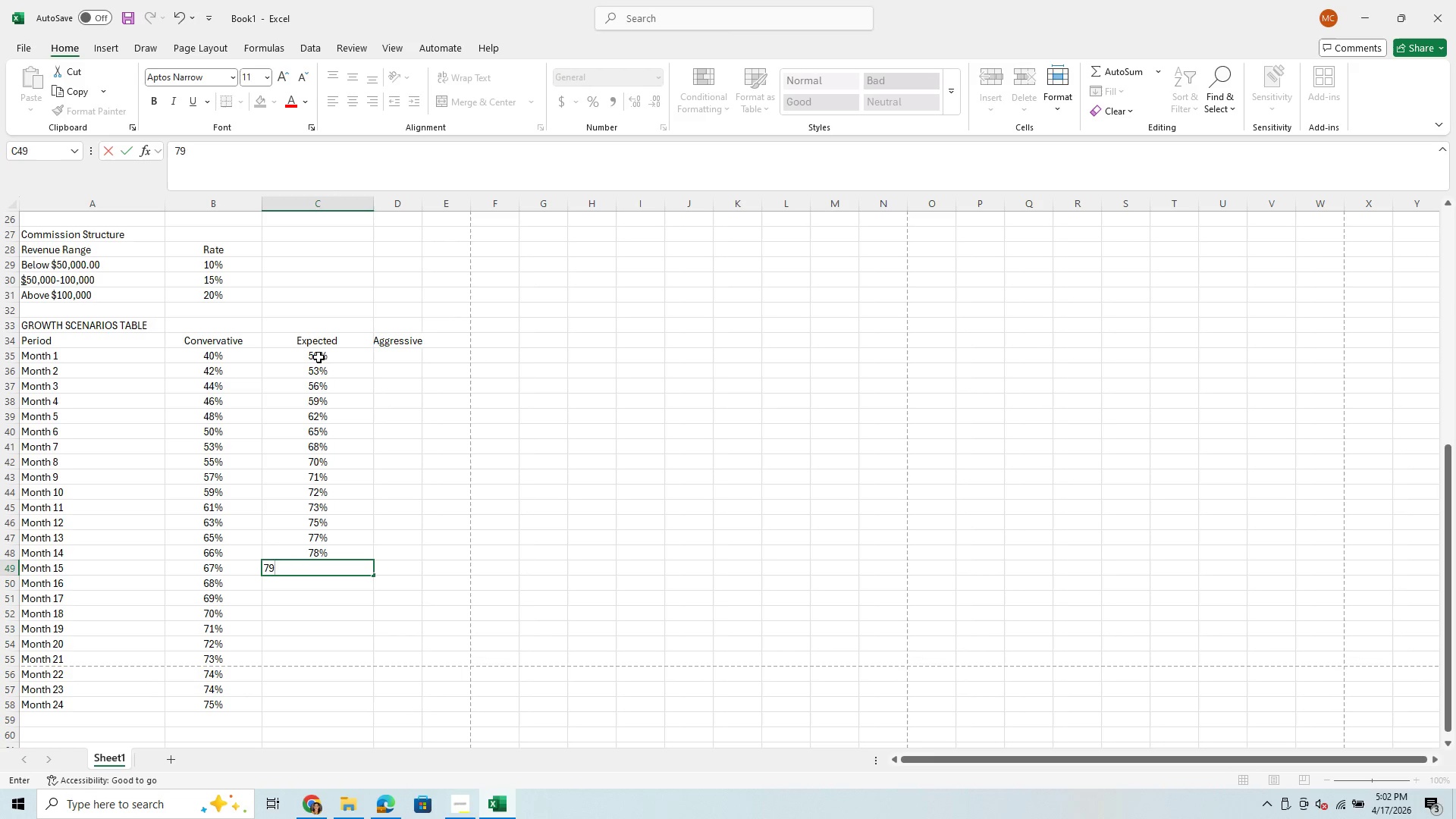 
key(Enter)
 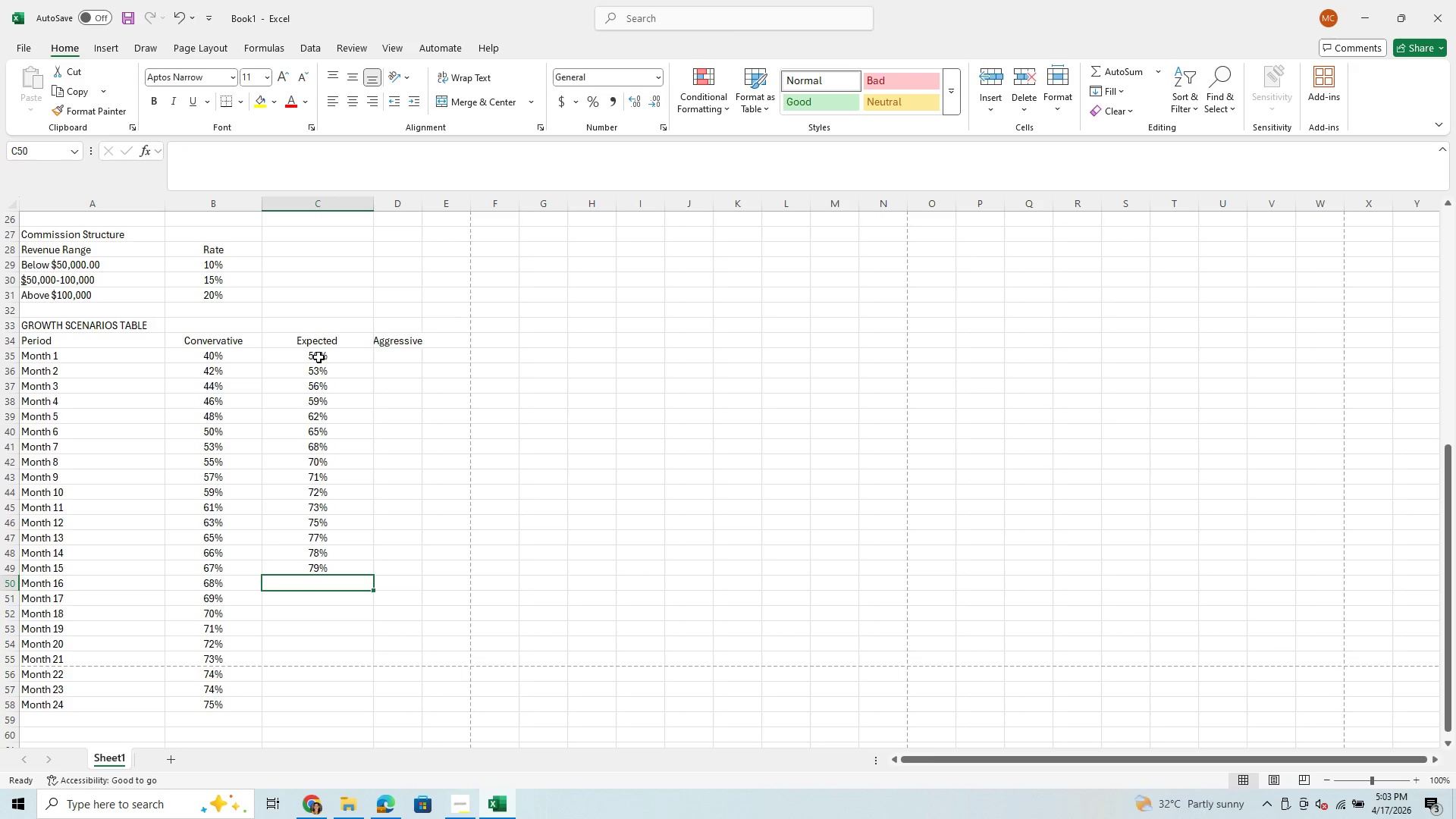 
type(80)
 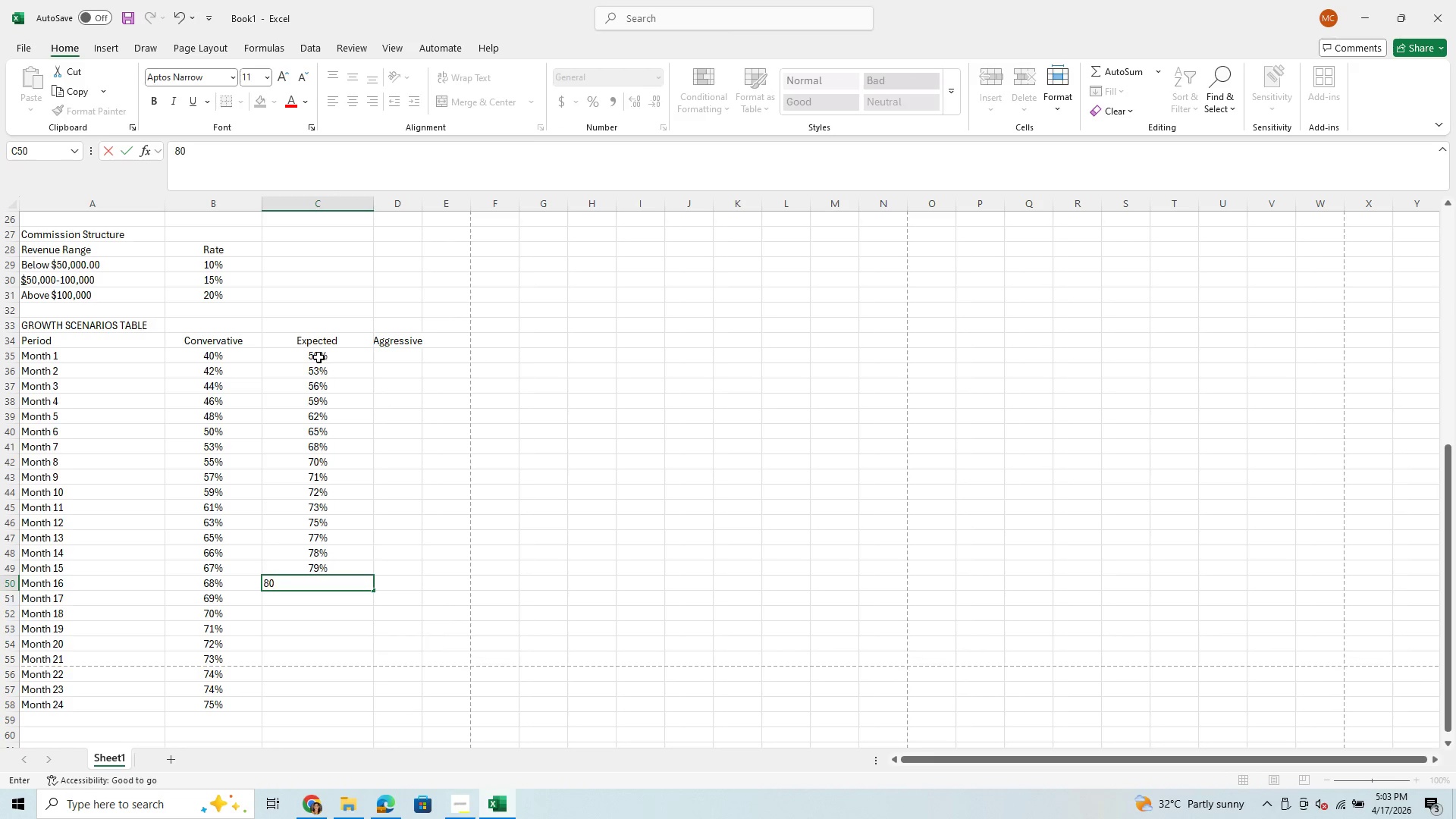 
key(Enter)
 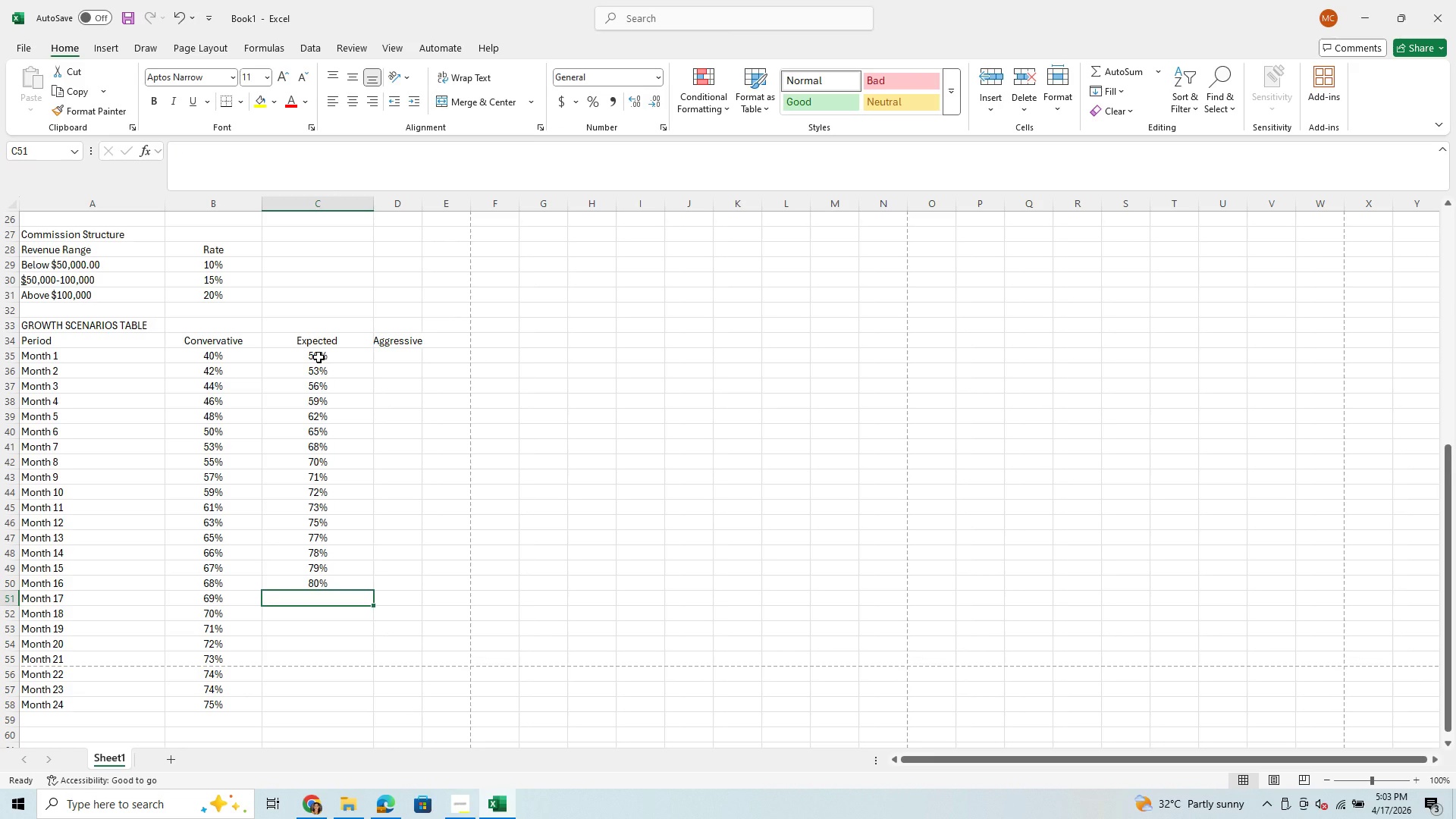 
type(81)
 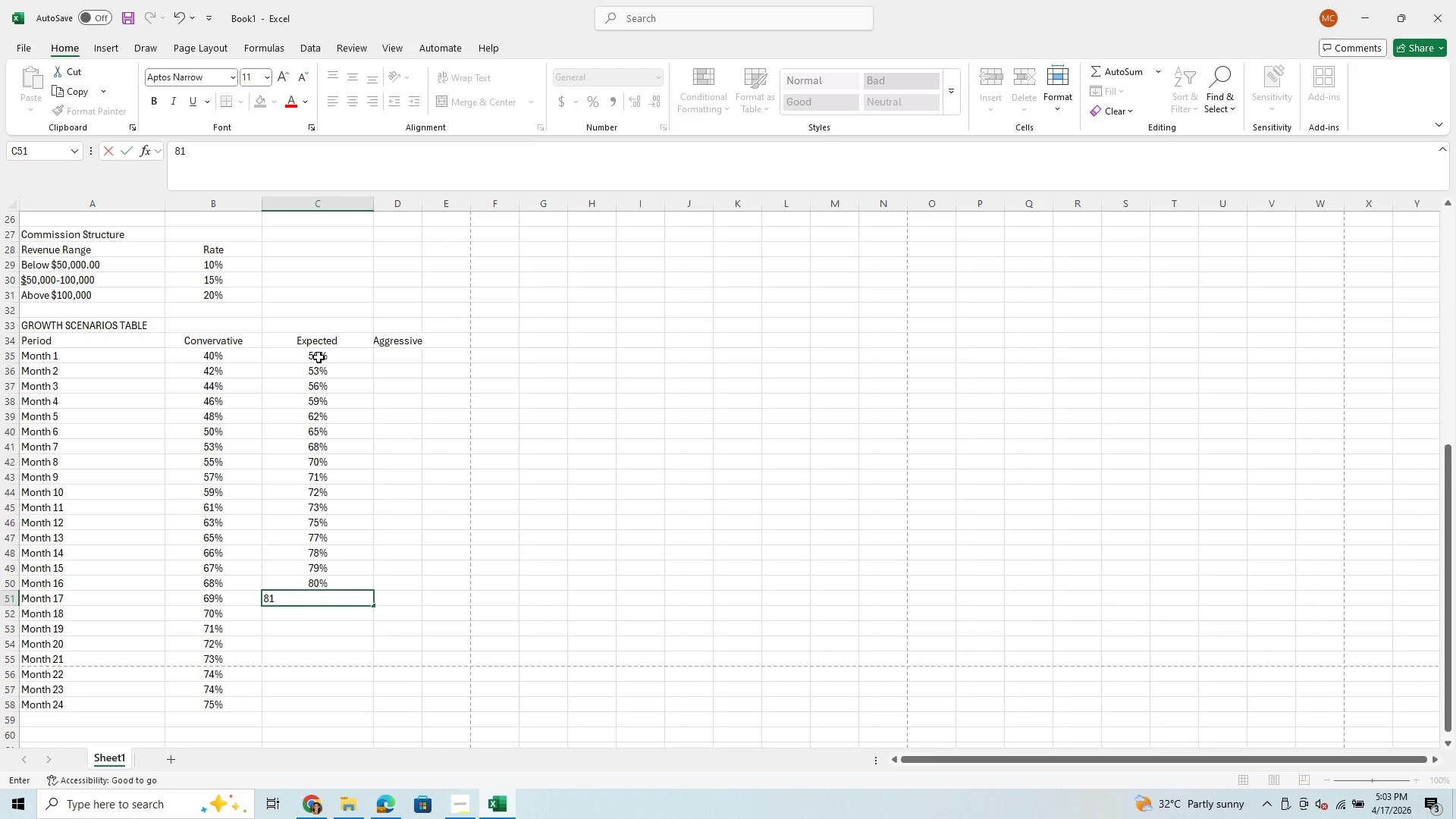 
key(Enter)
 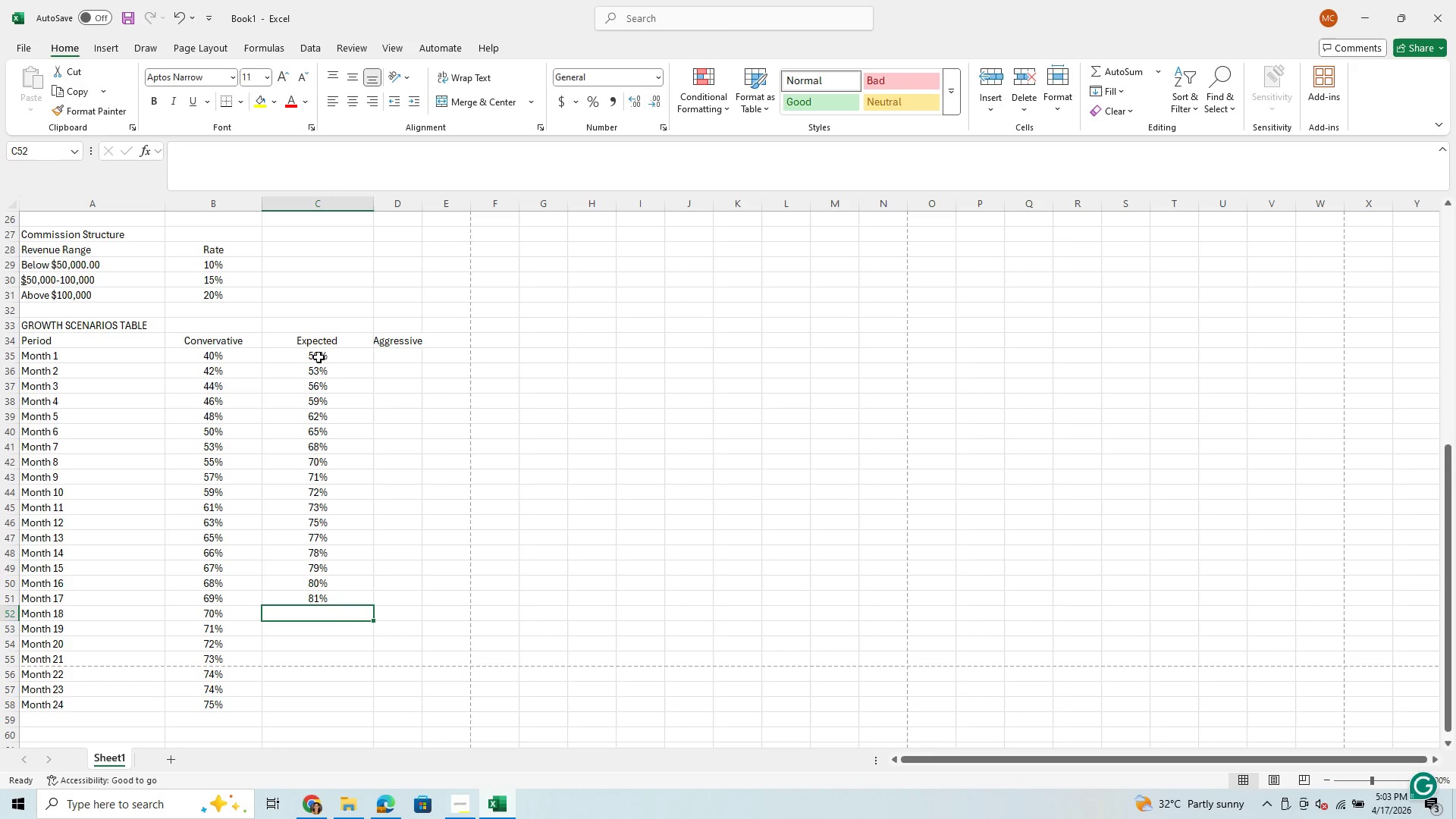 
type(82)
 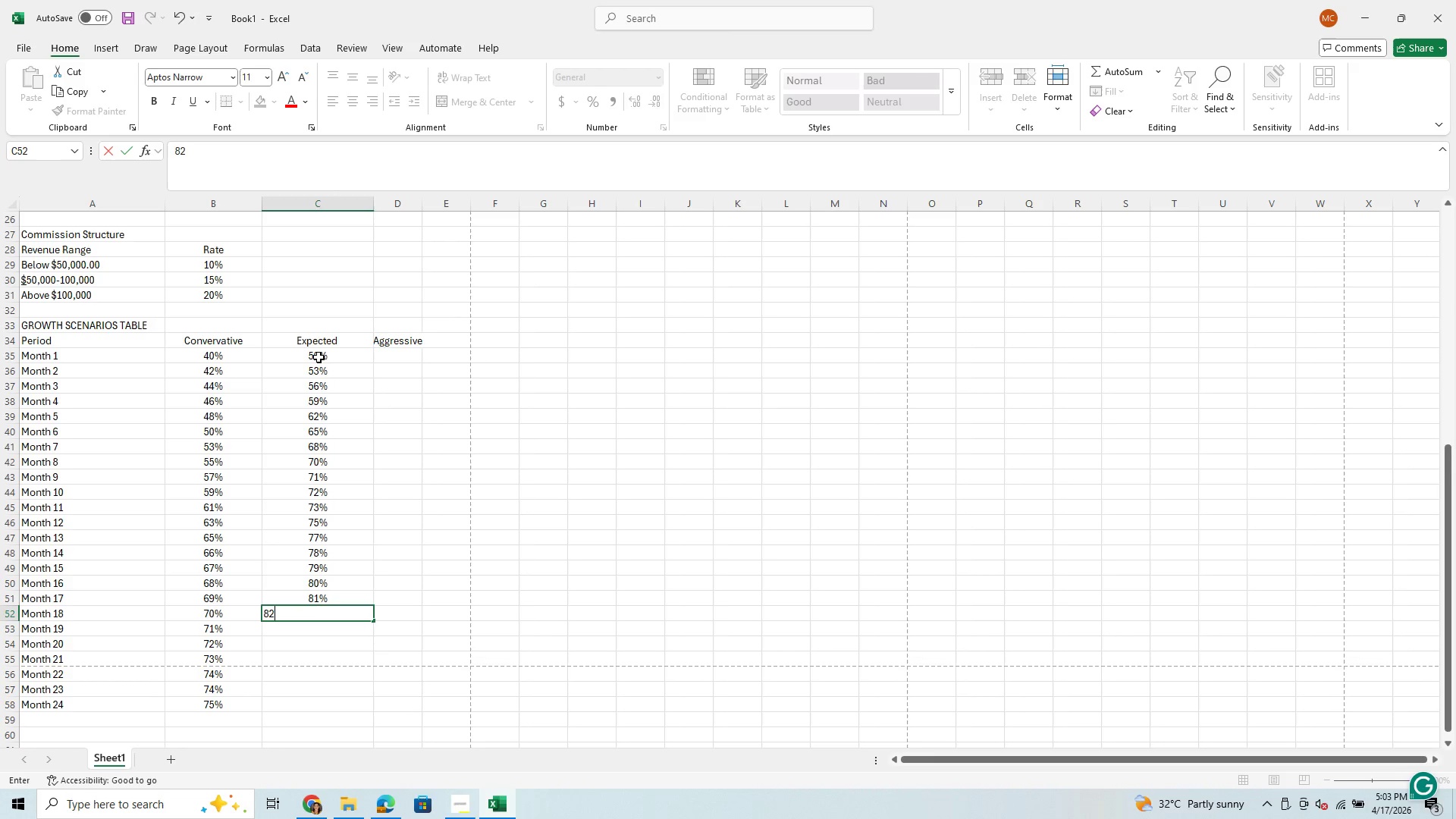 
key(Enter)
 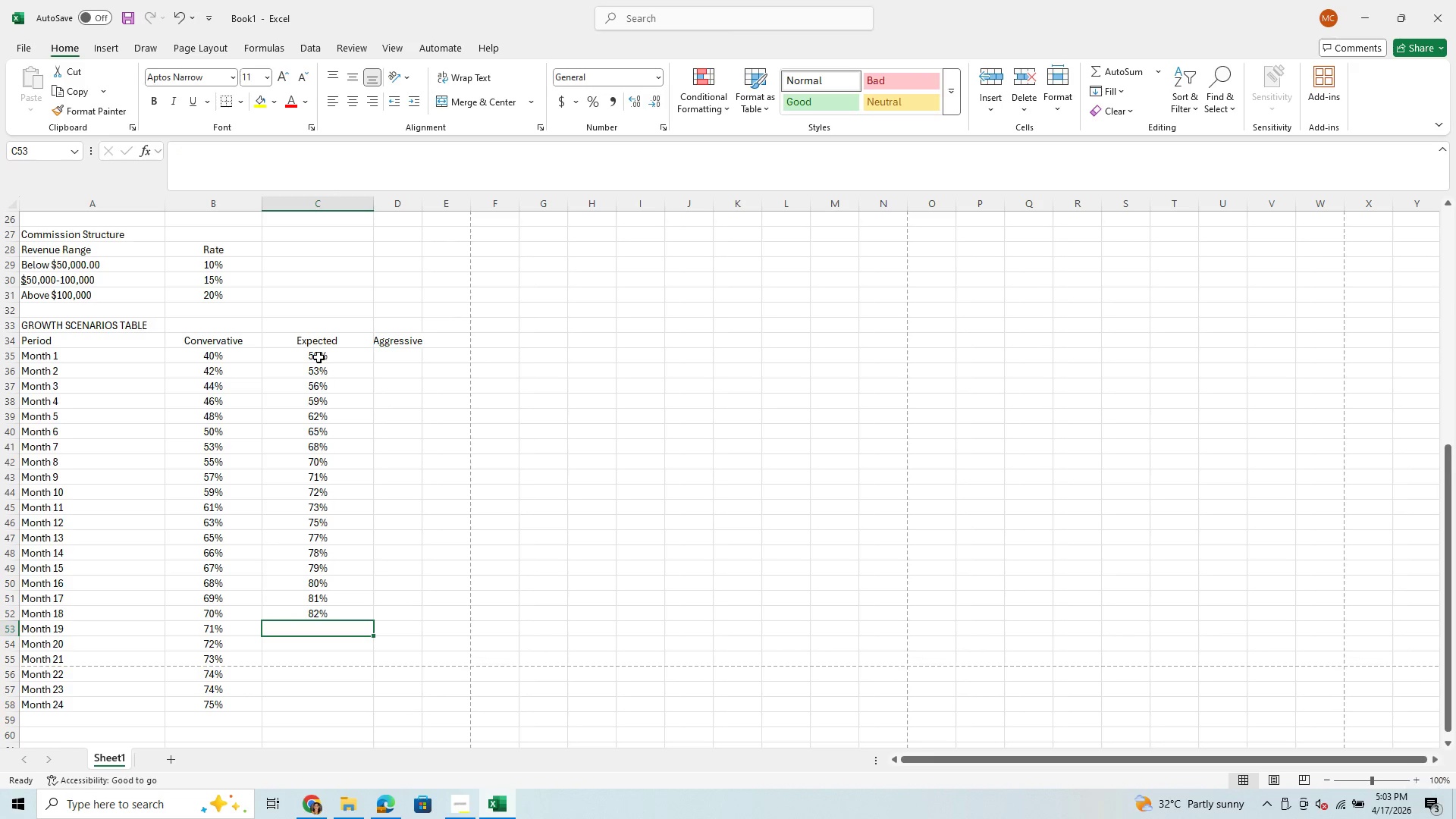 
type(83)
 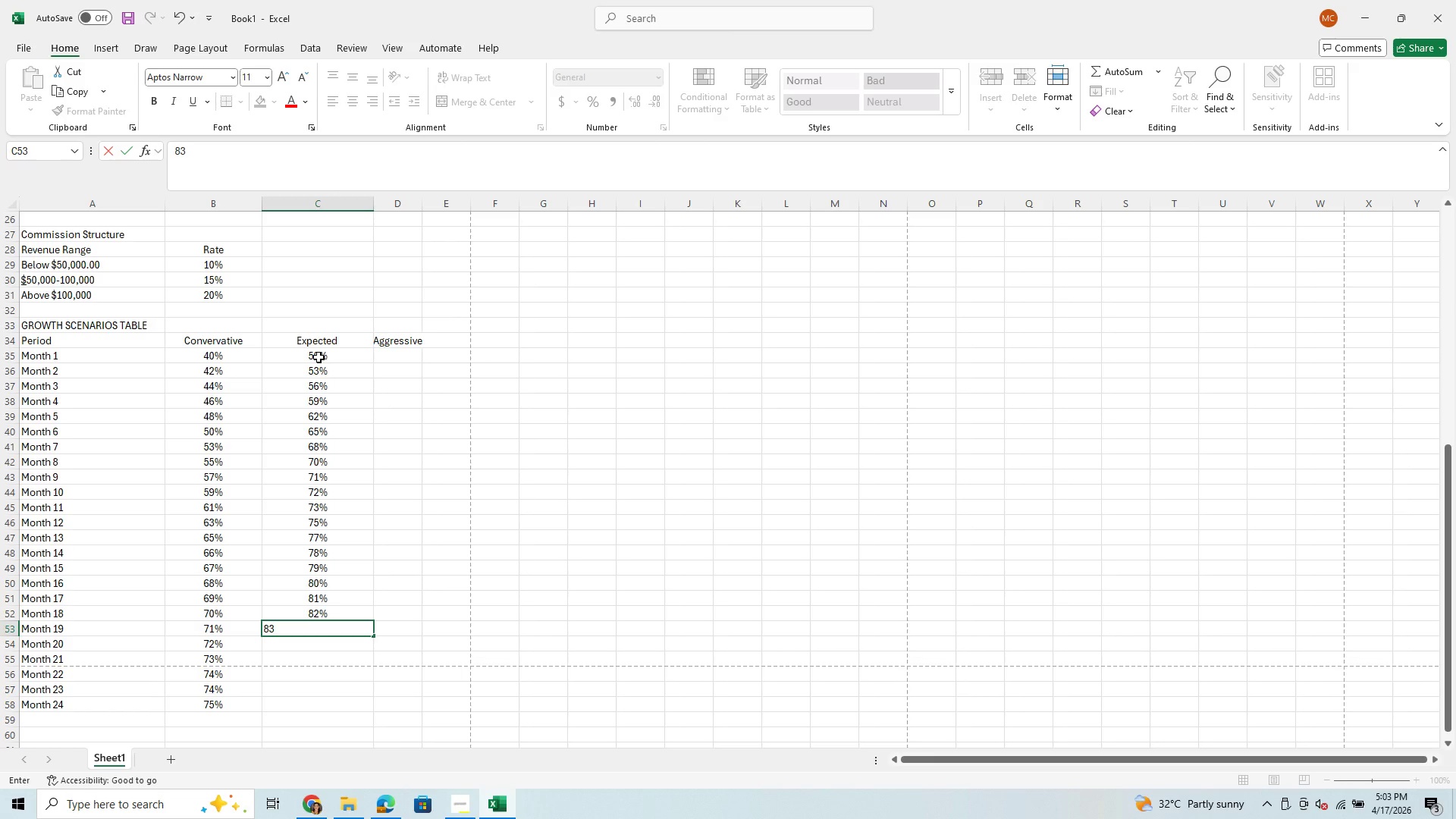 
key(Enter)
 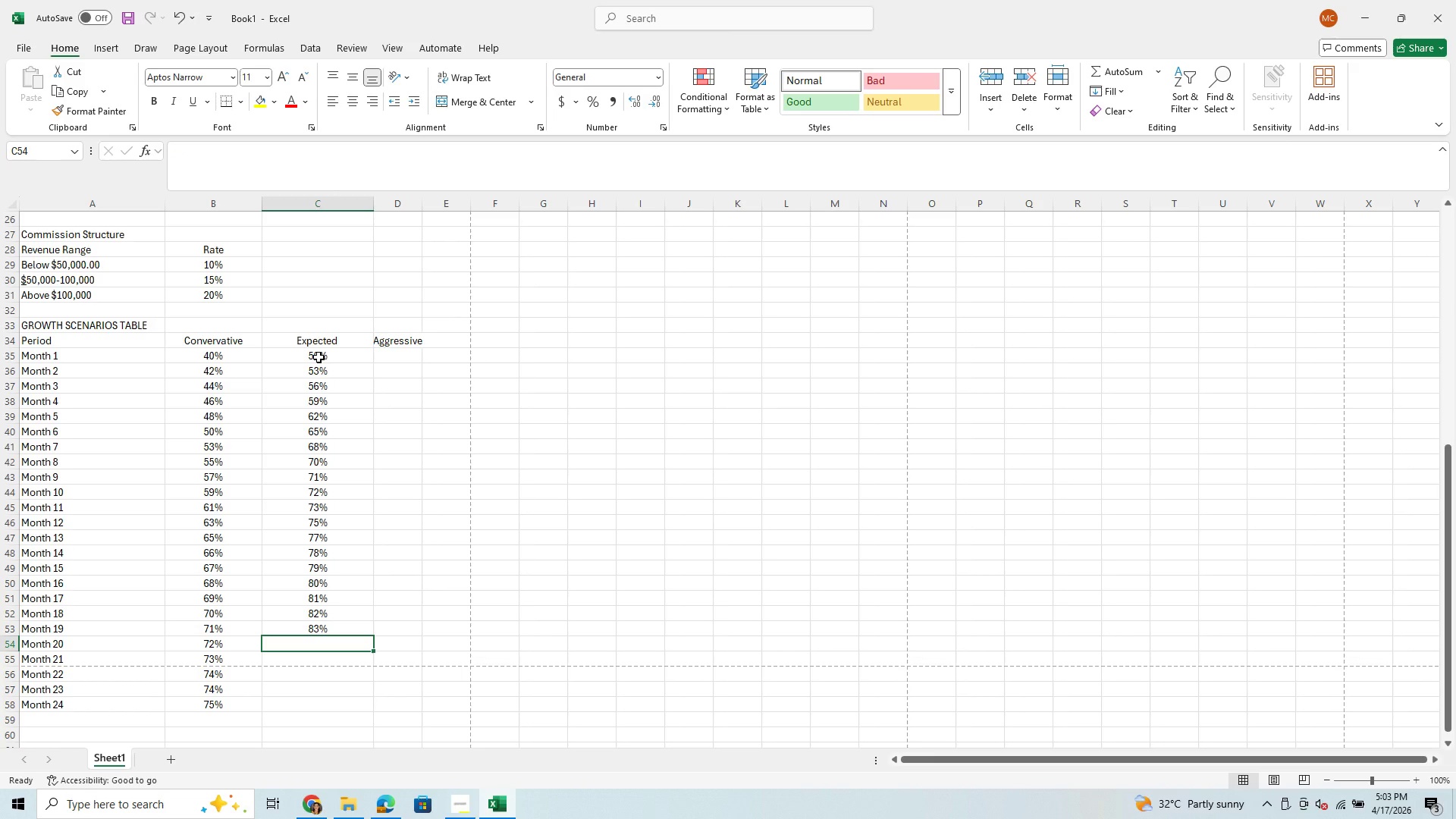 
type(83)
 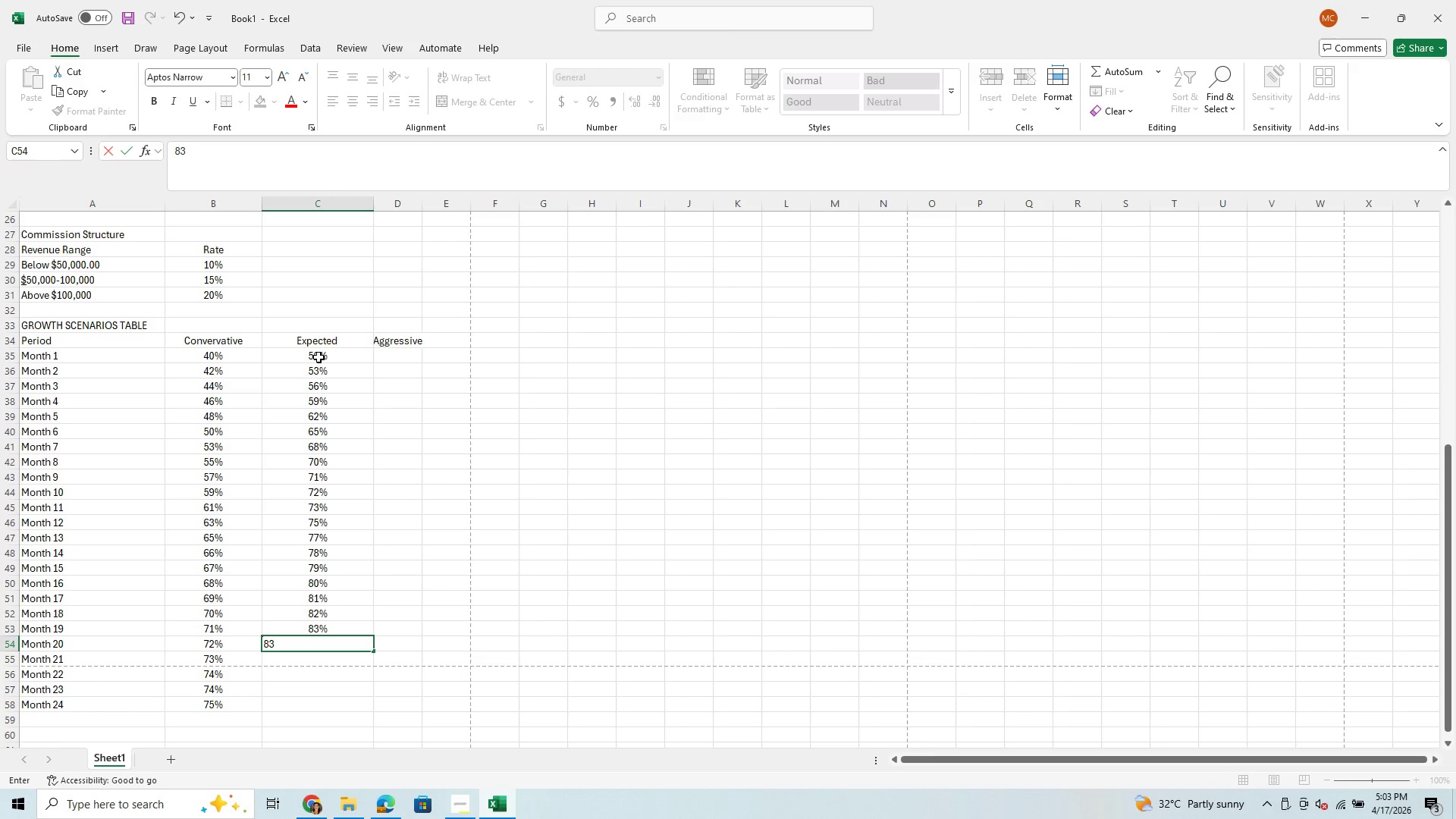 
key(Enter)
 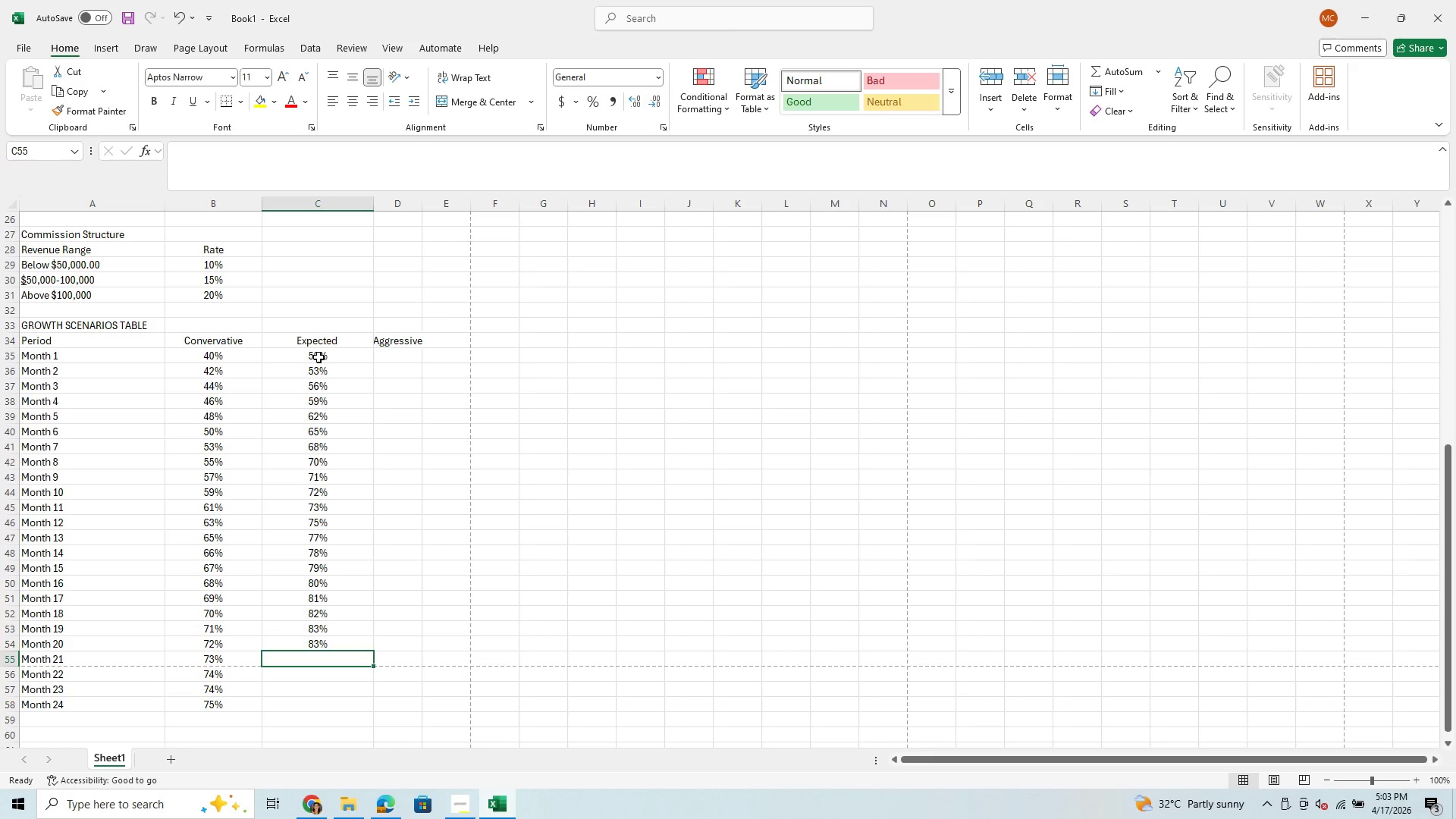 
type(84)
 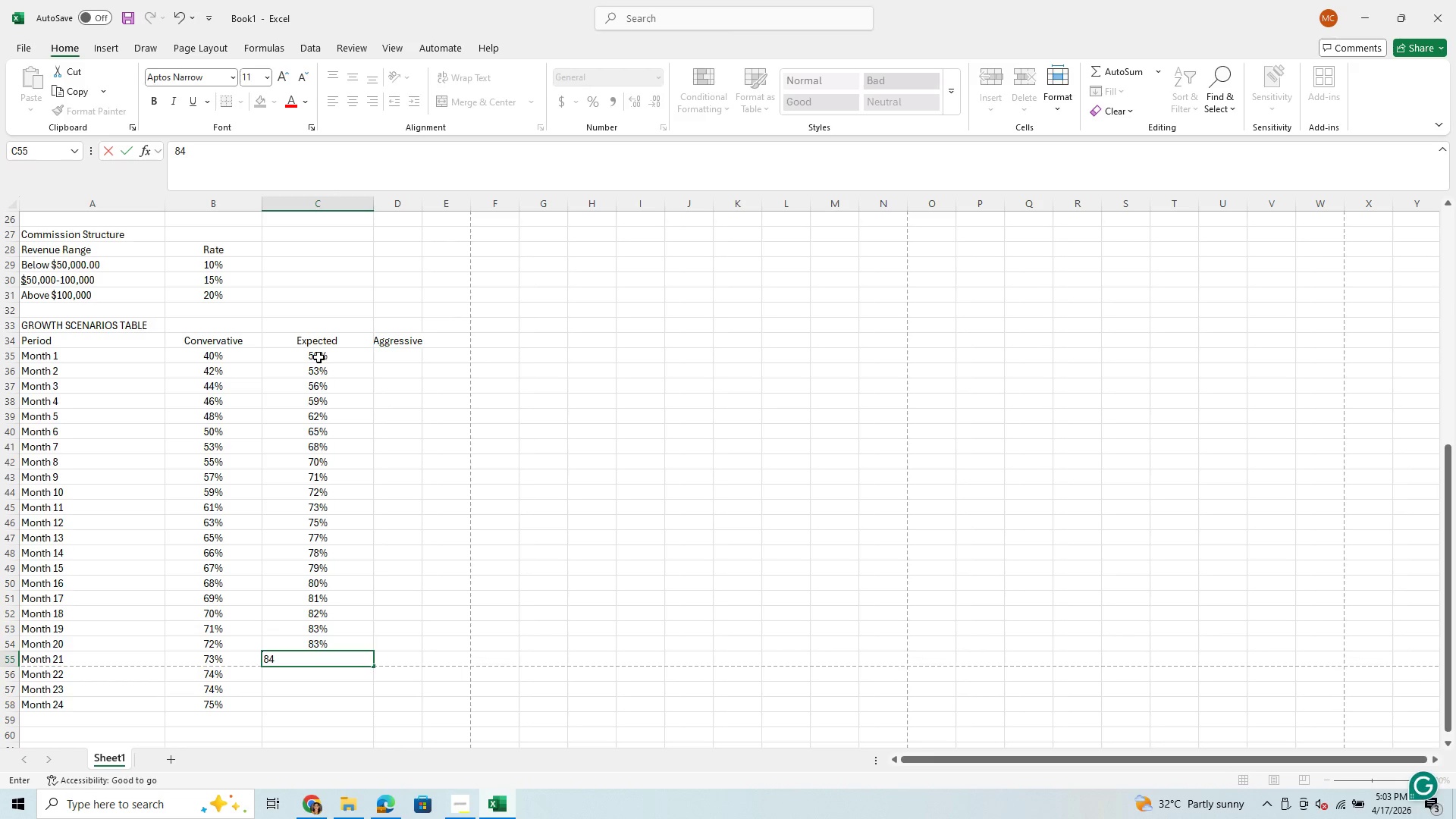 
key(Enter)
 